 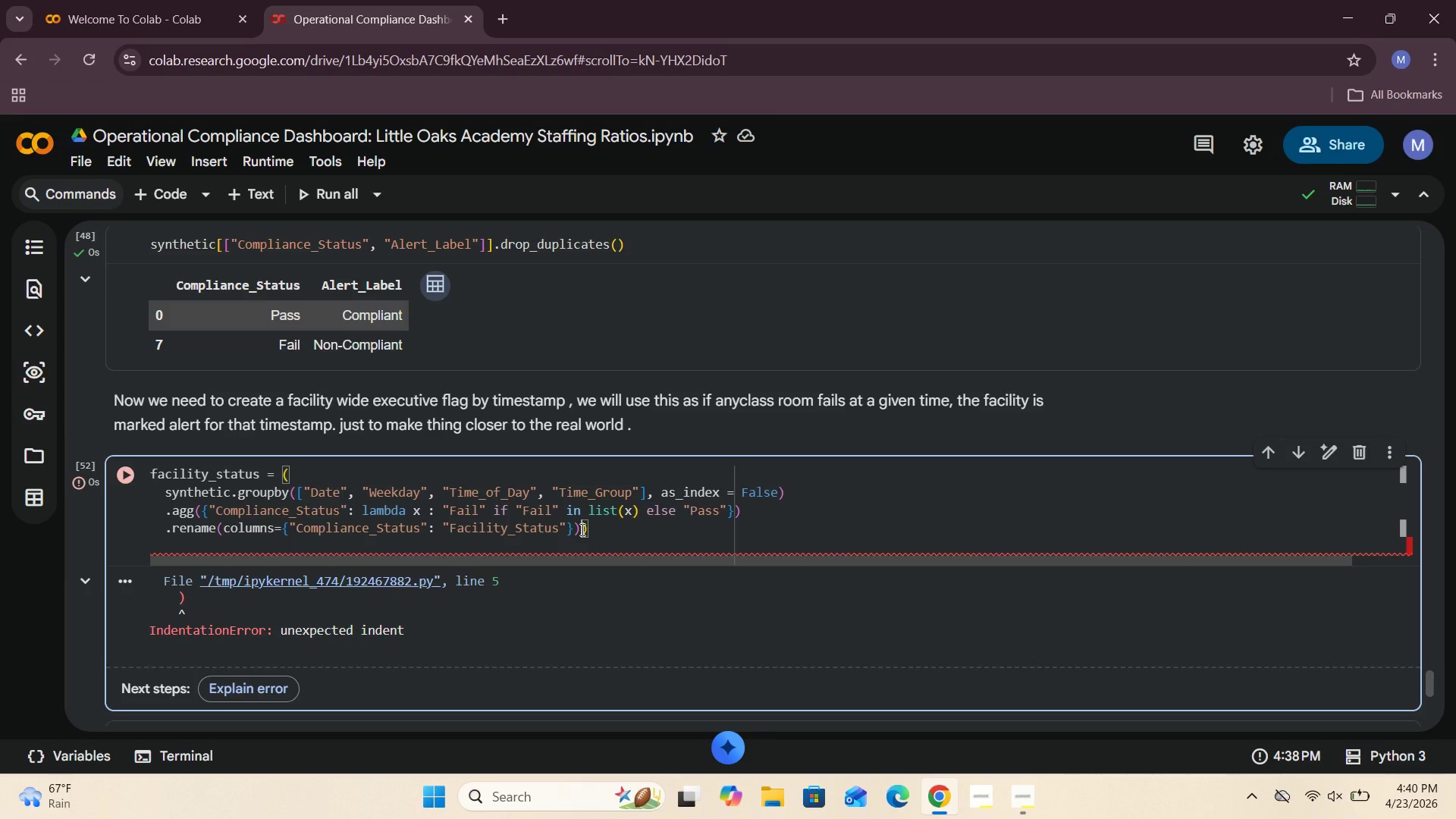 
key(Enter)
 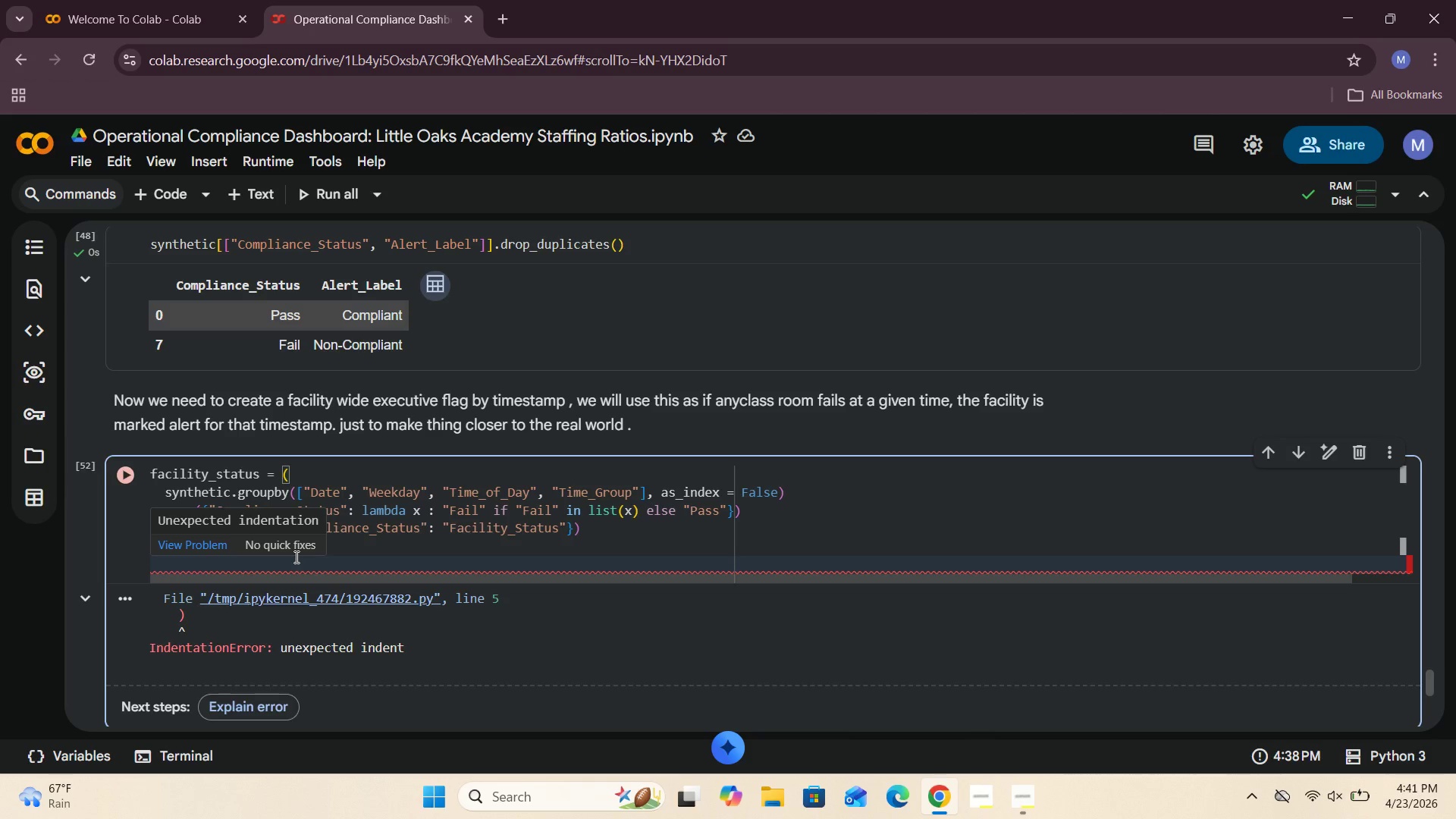 
wait(92.97)
 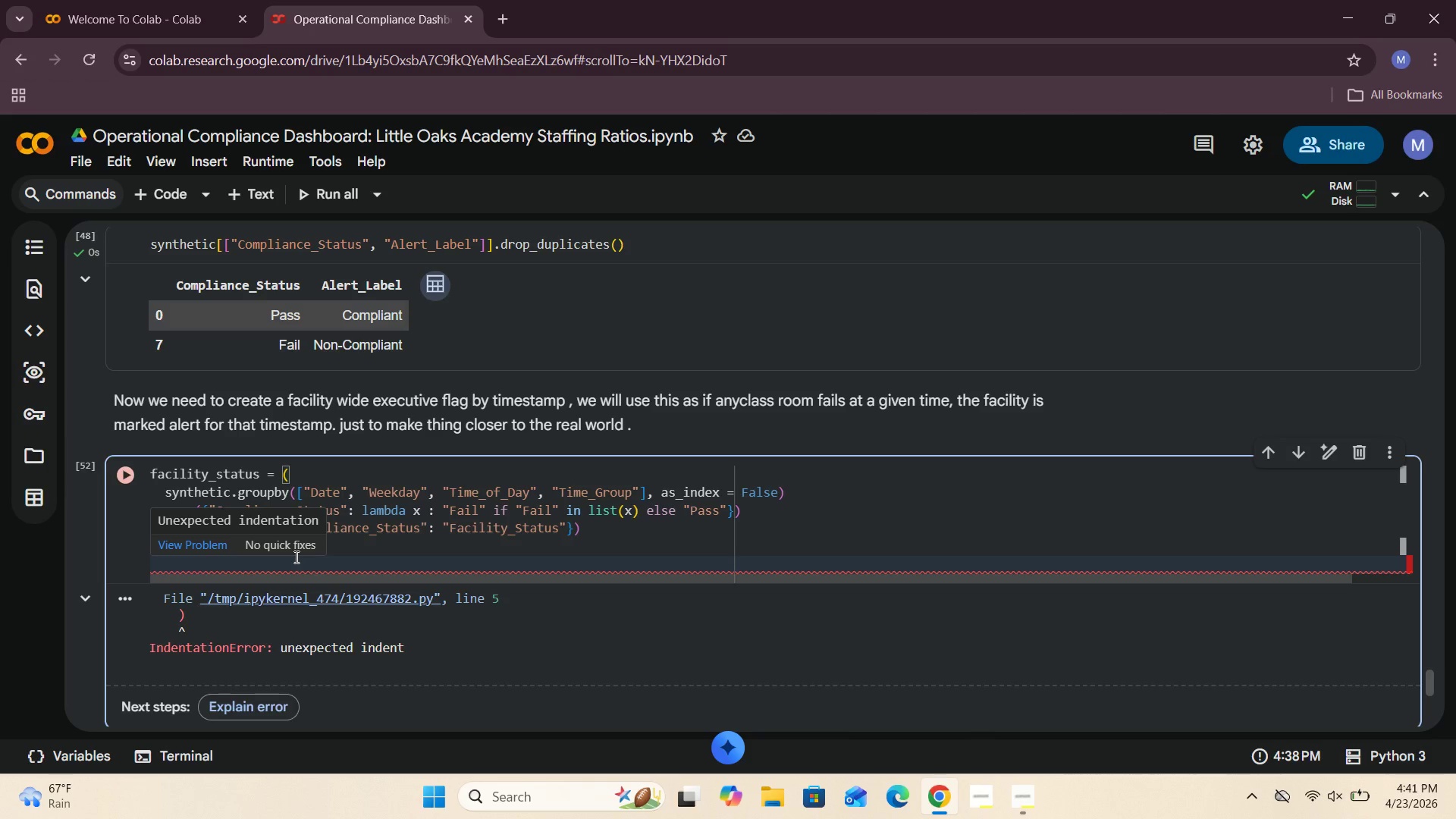 
mouse_move([277, 475])
 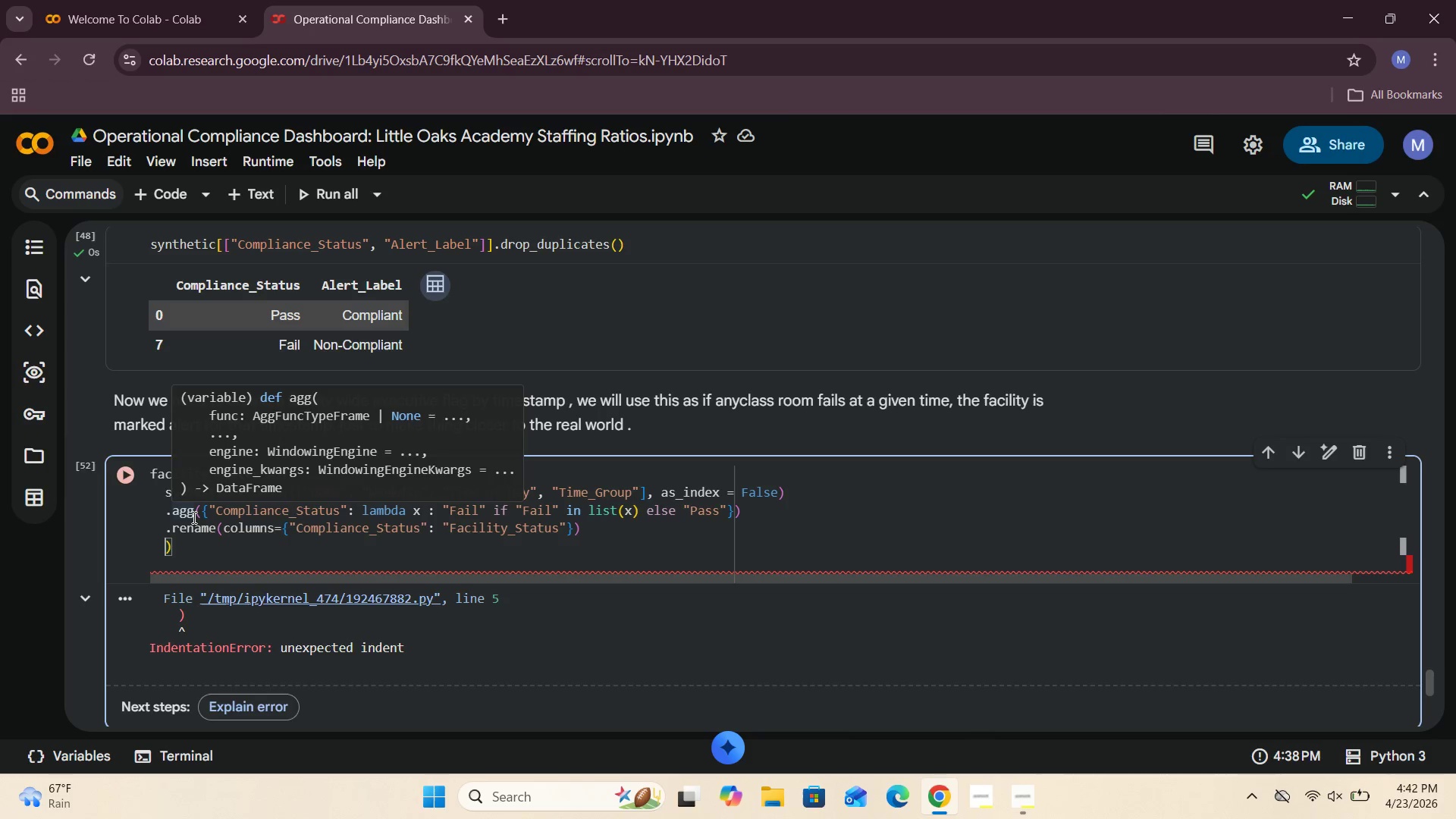 
wait(25.98)
 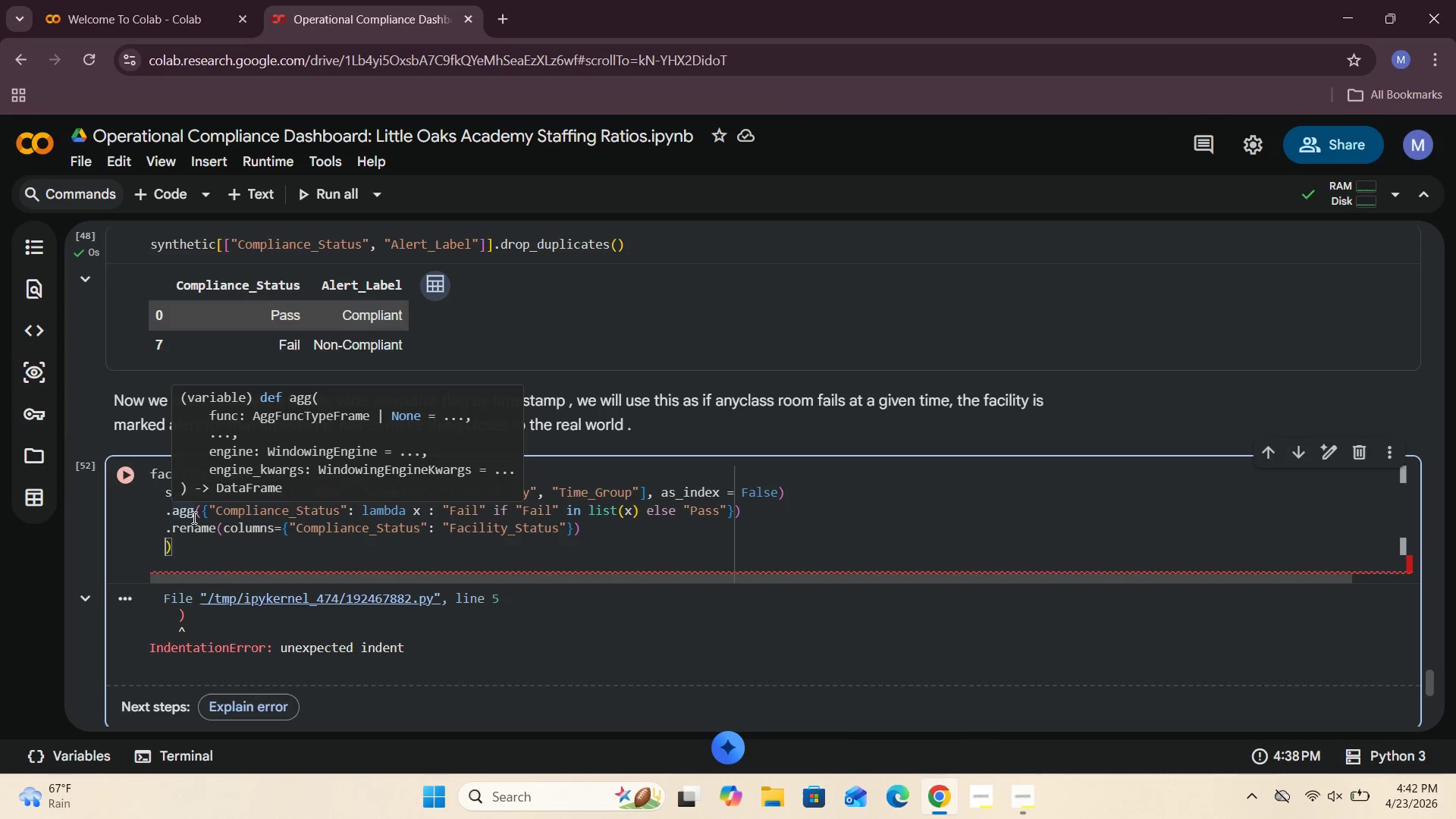 
left_click([169, 495])
 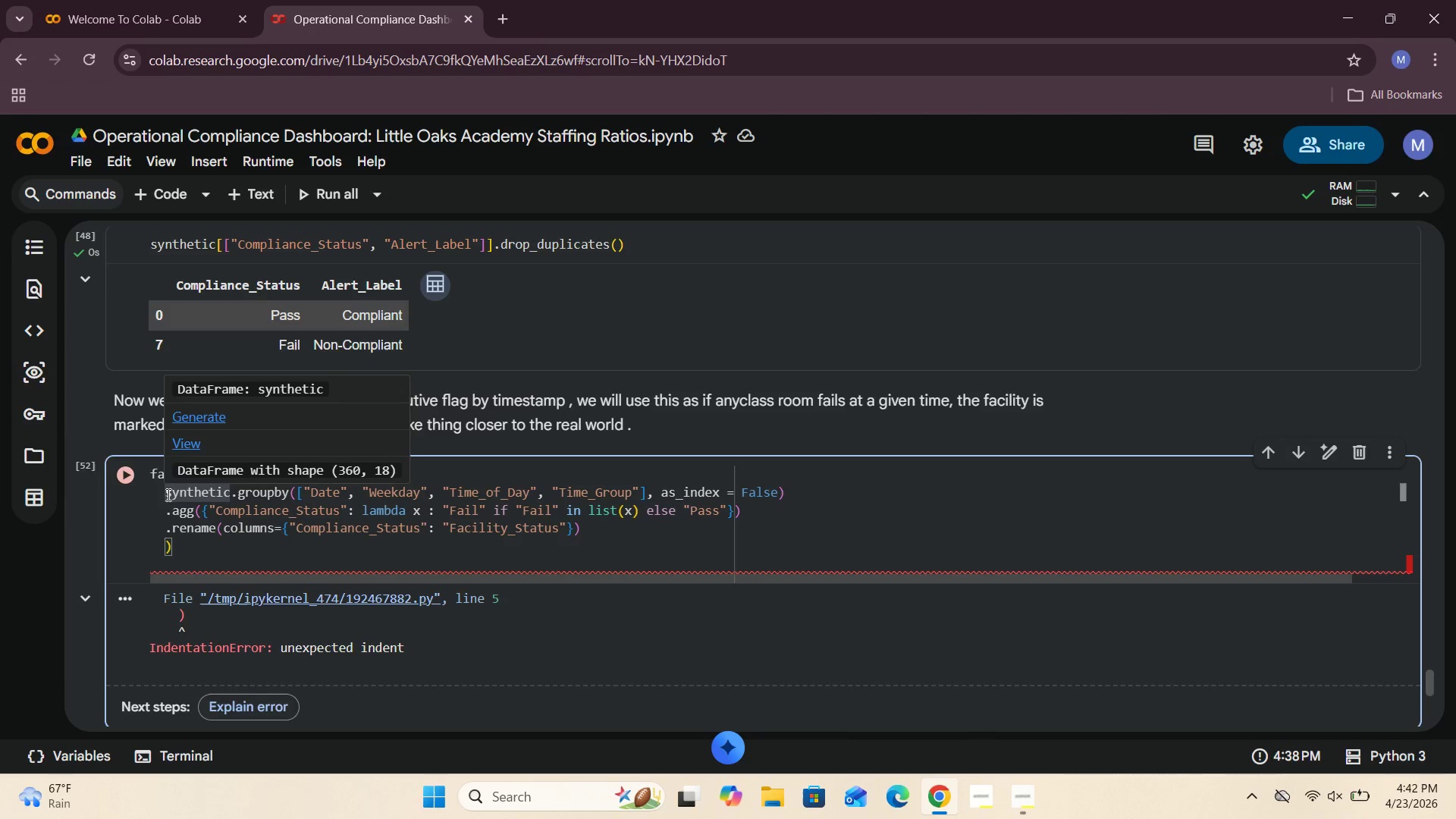 
left_click([165, 494])
 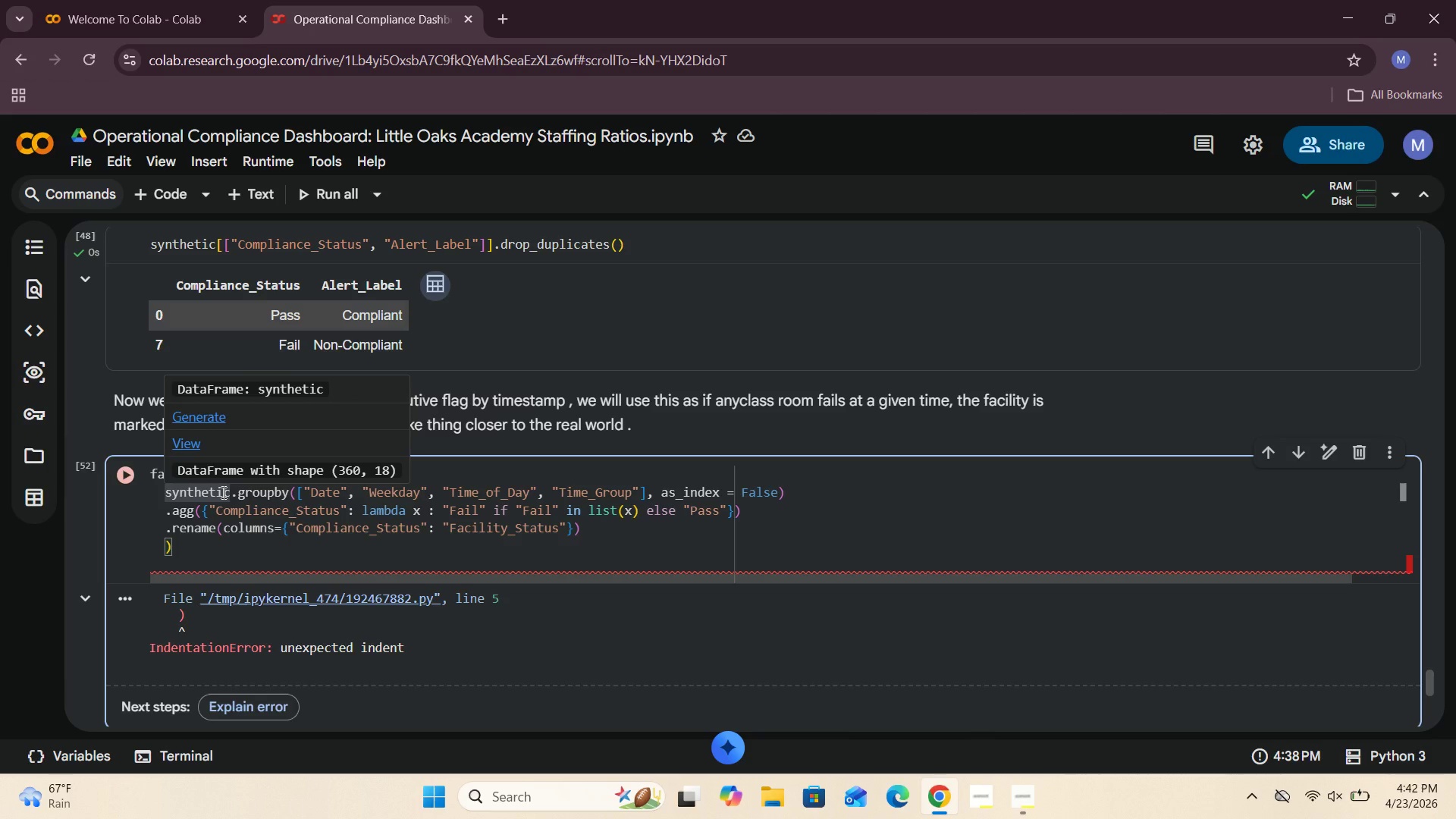 
key(Backspace)
 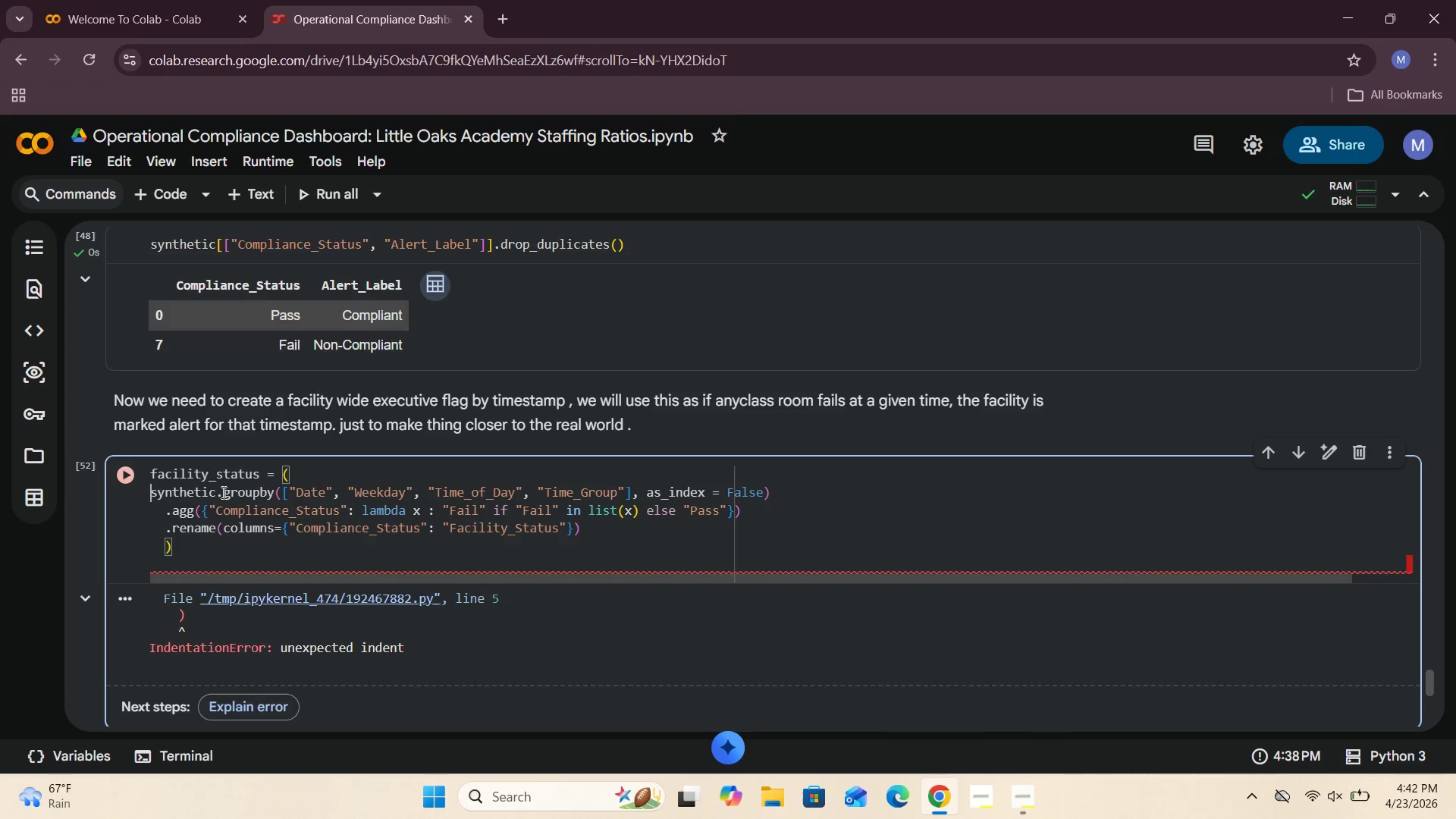 
key(Backspace)
 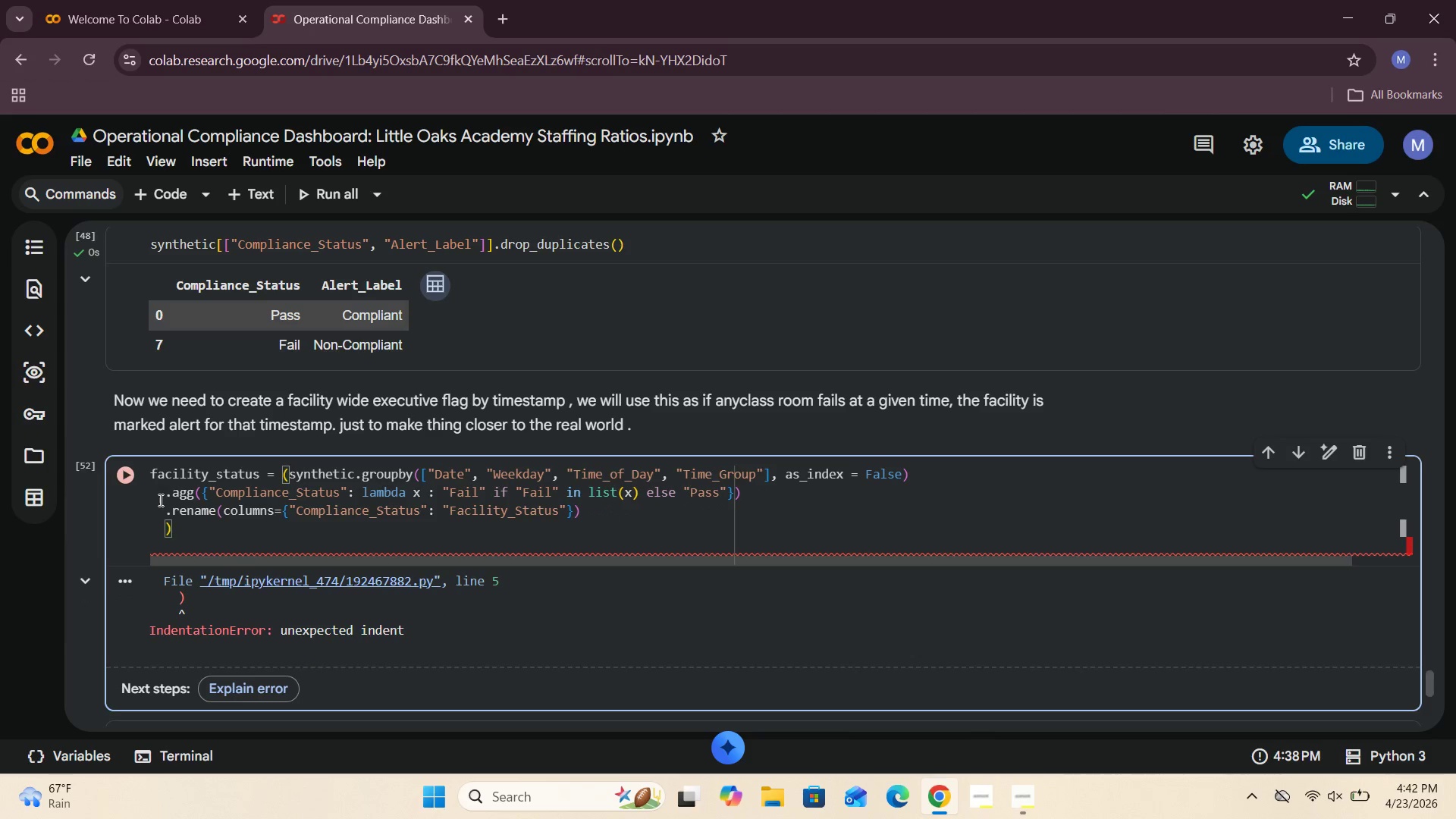 
left_click([167, 495])
 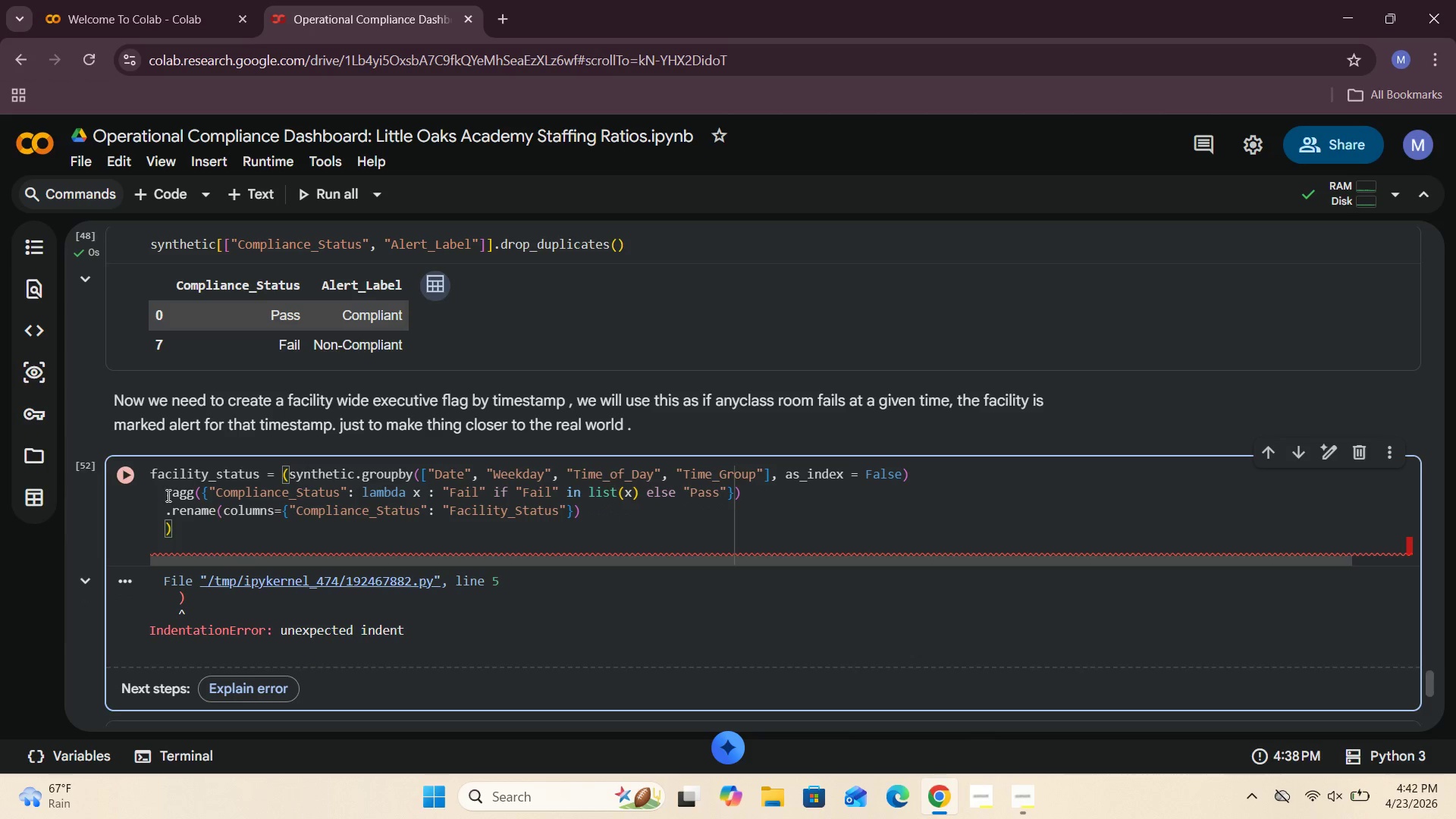 
key(Backspace)
 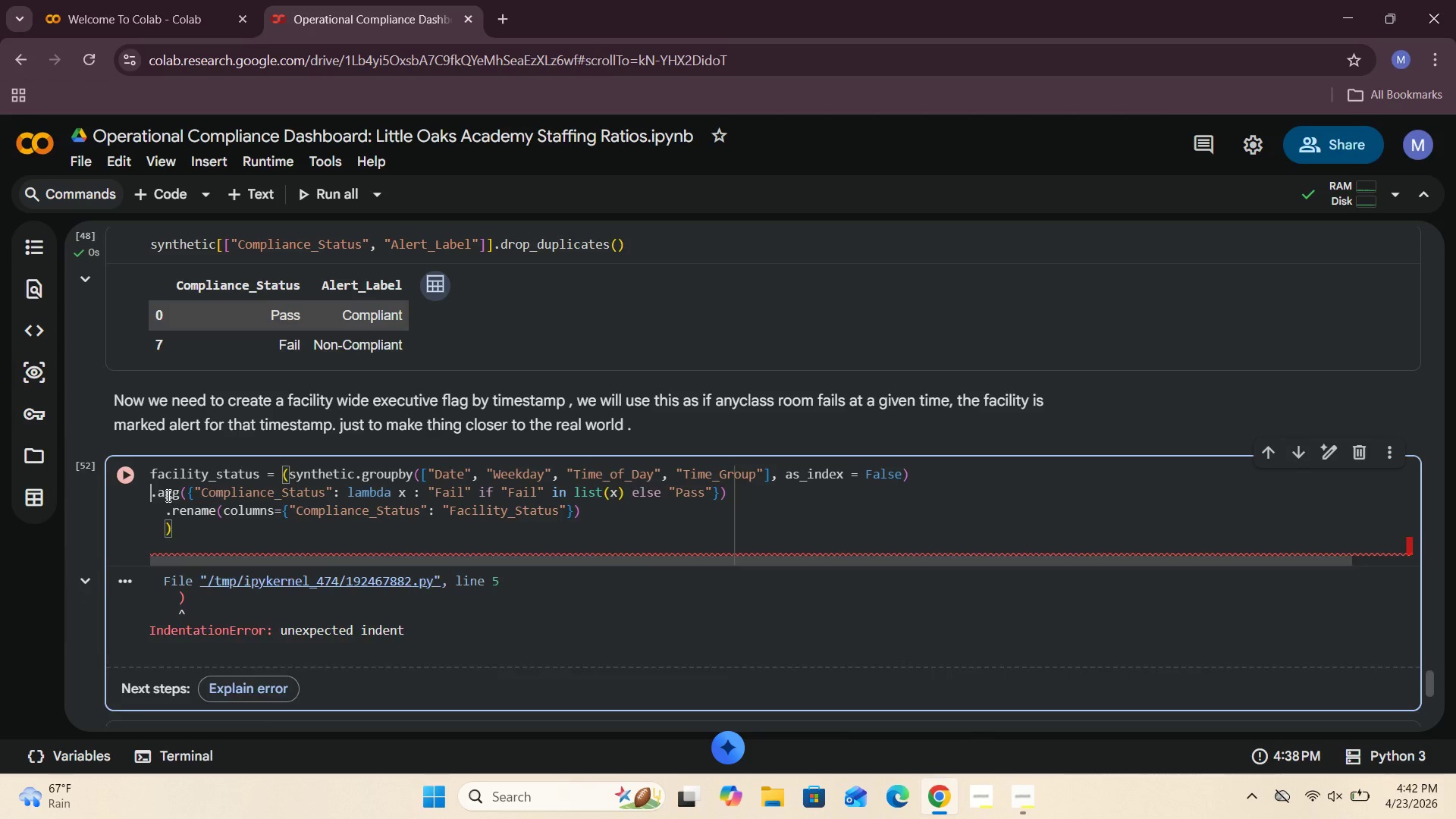 
key(Backspace)
 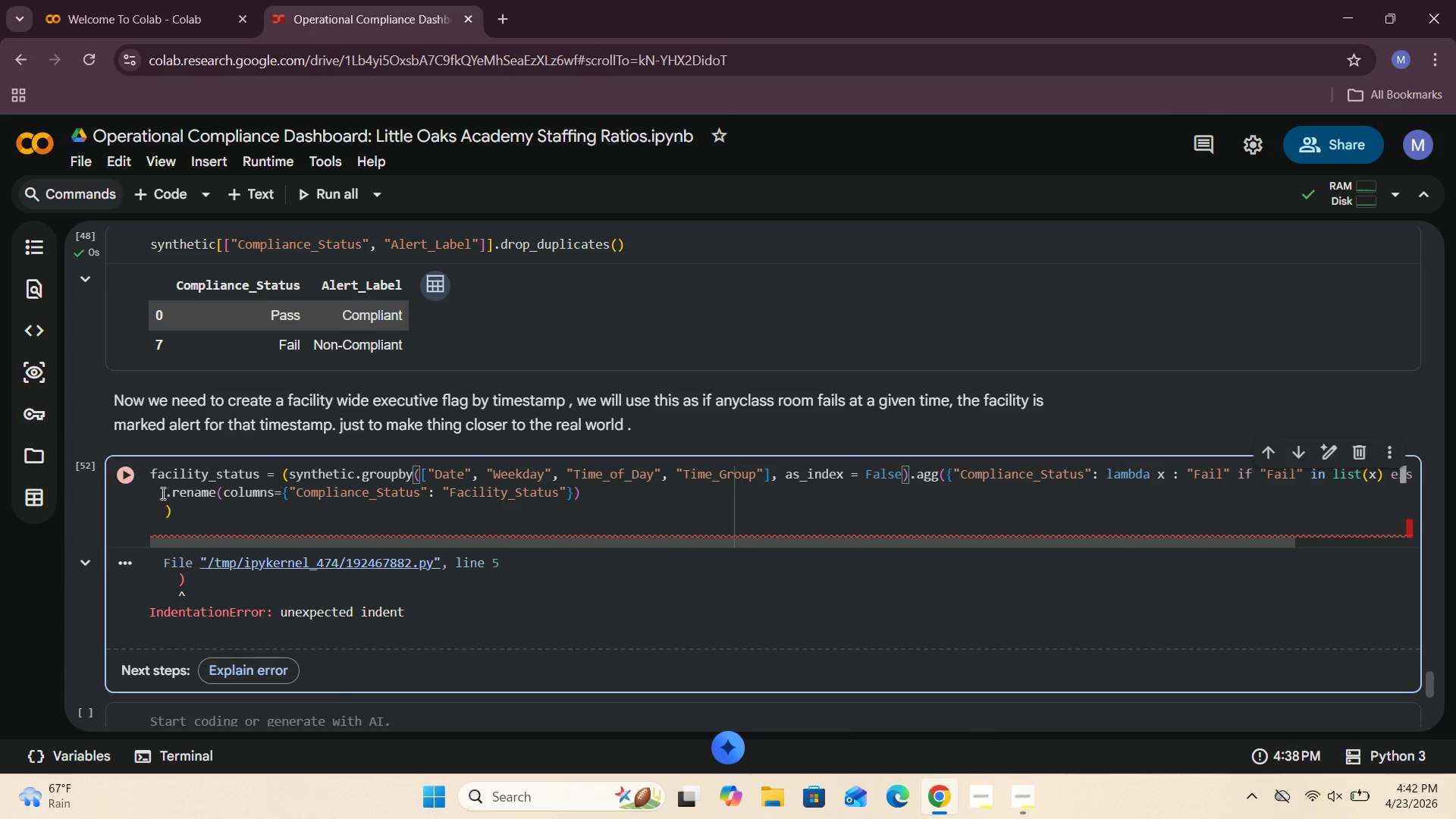 
left_click([165, 493])
 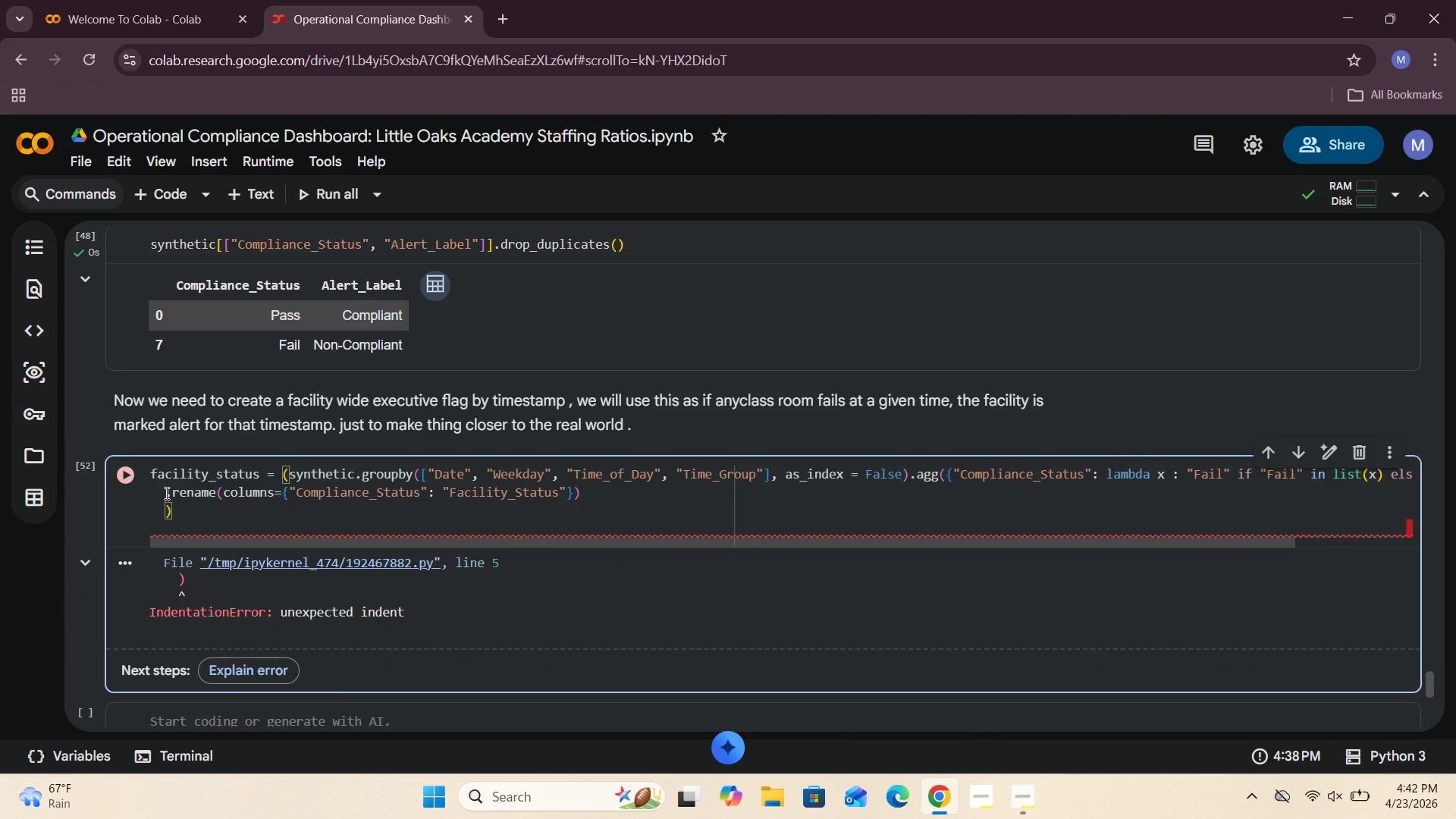 
key(Backspace)
 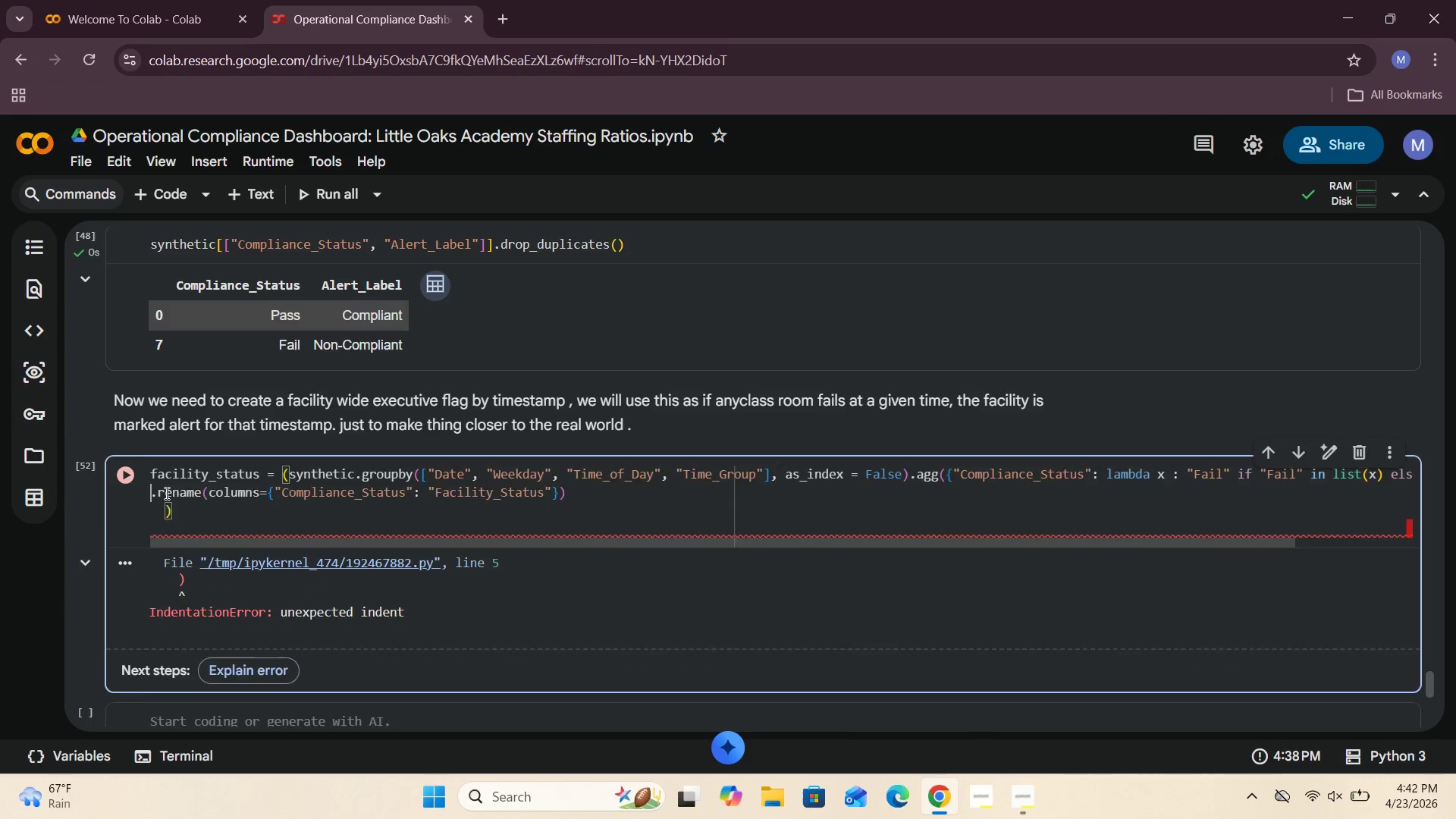 
key(Backspace)
 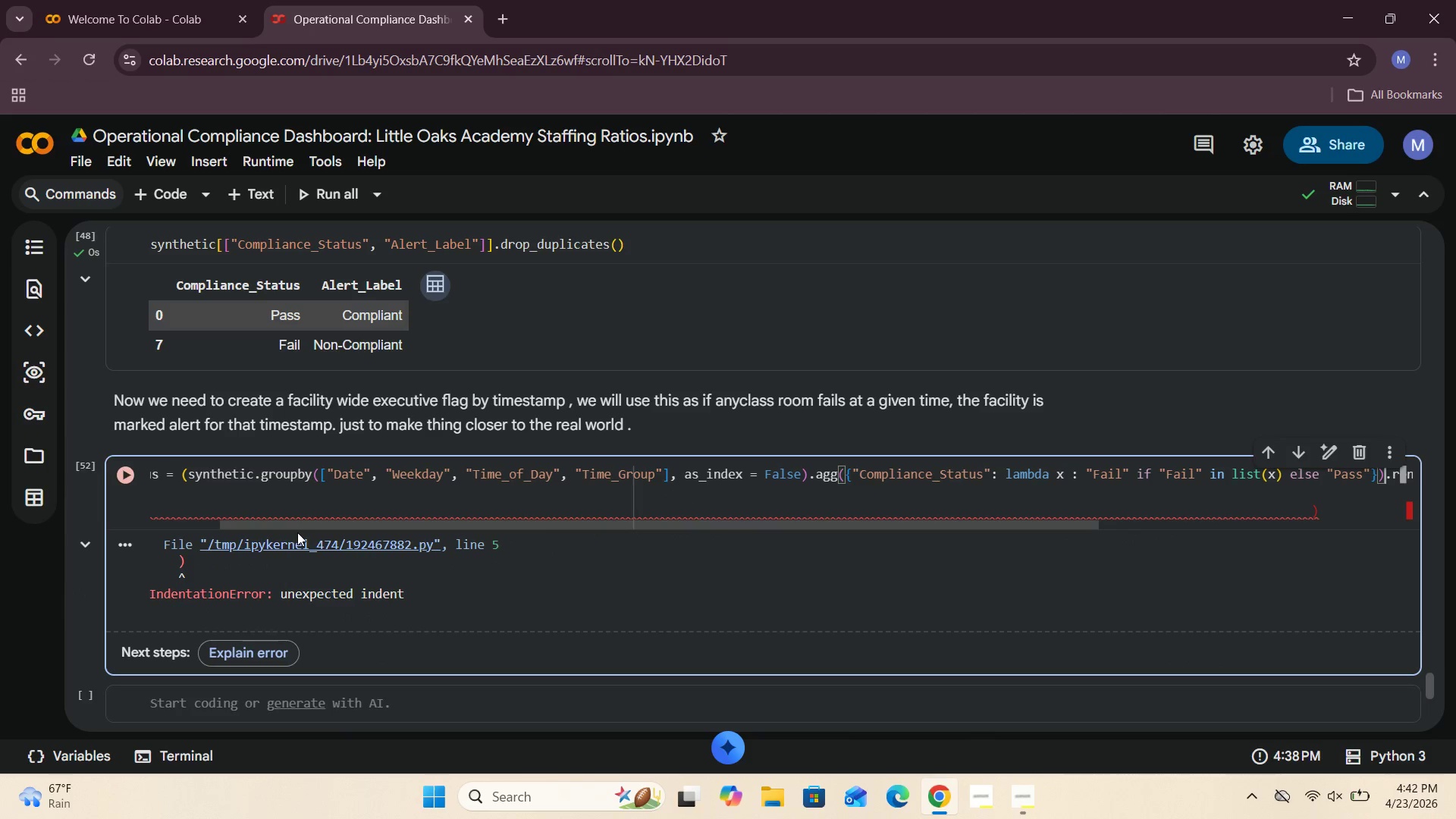 
left_click_drag(start_coordinate=[300, 529], to_coordinate=[2, 622])
 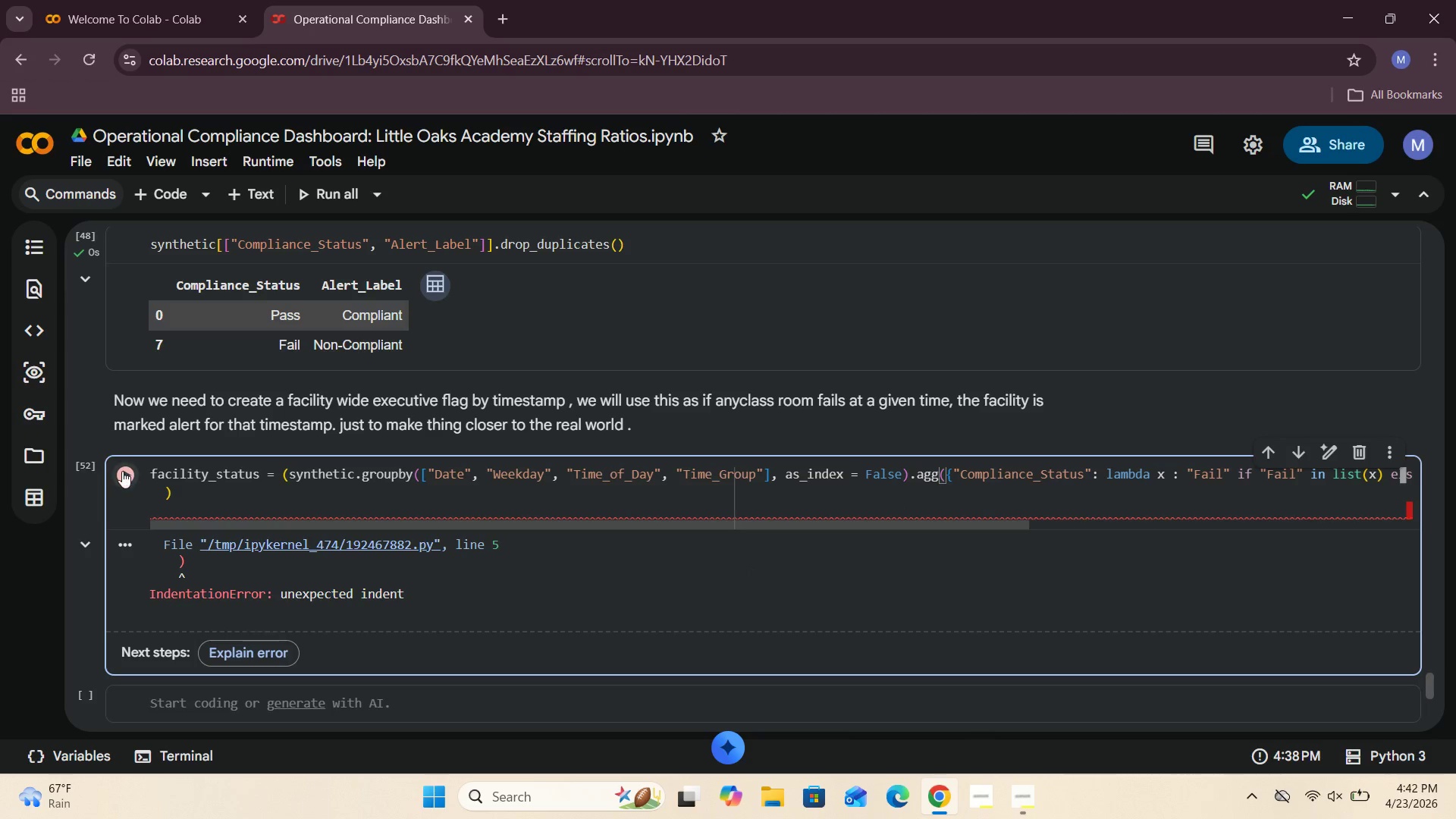 
left_click([121, 470])
 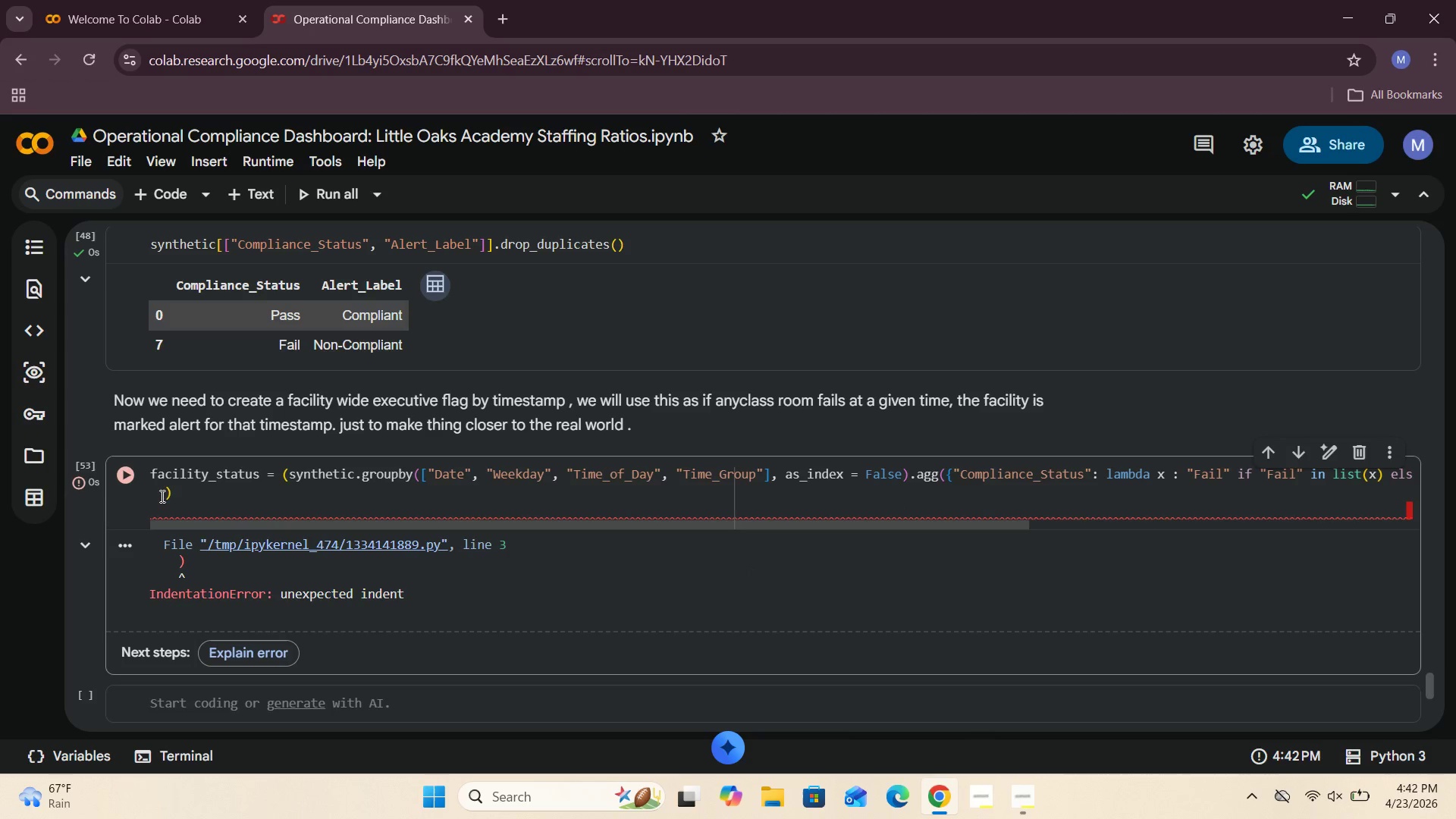 
left_click([165, 497])
 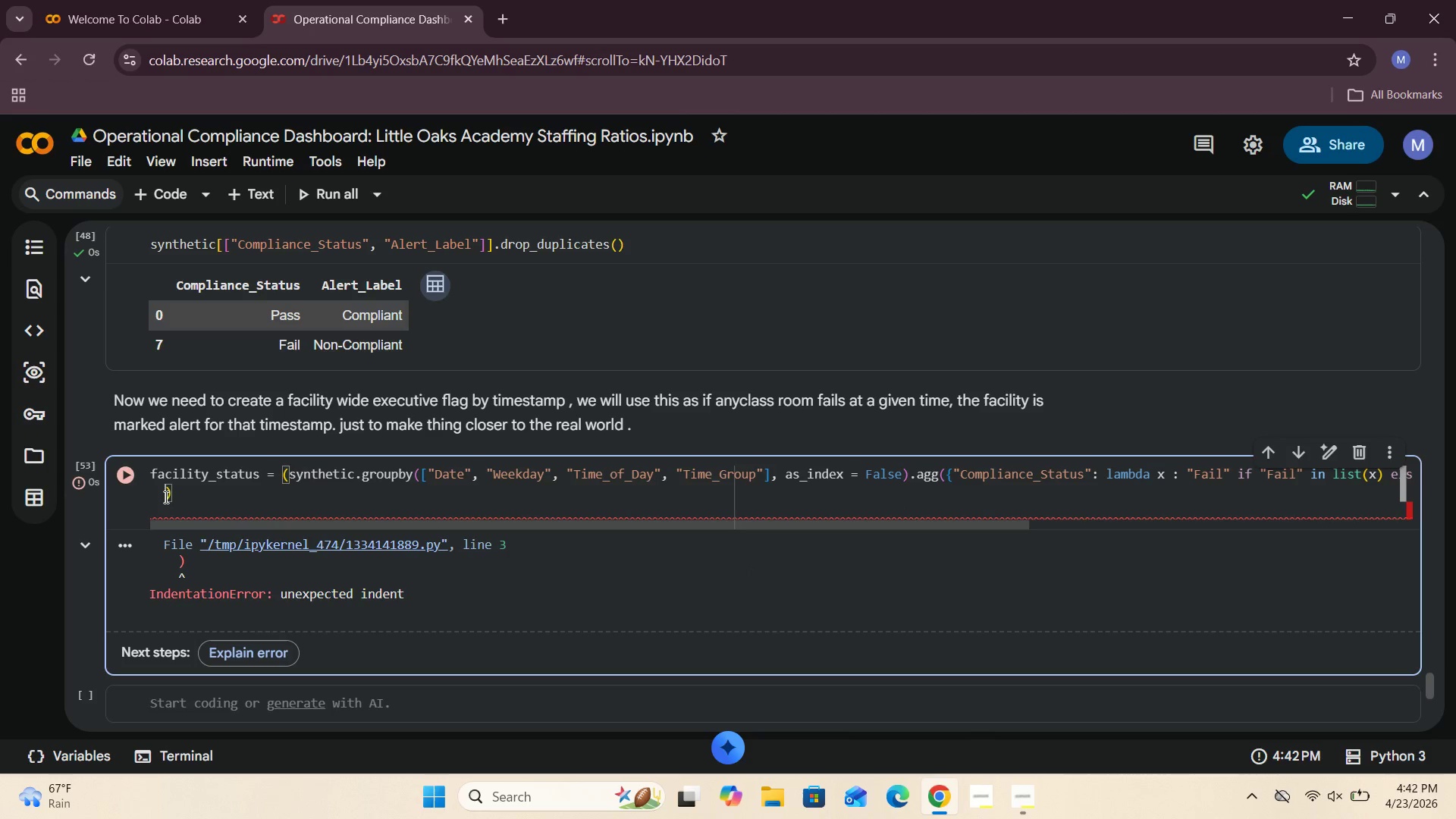 
key(Backspace)
 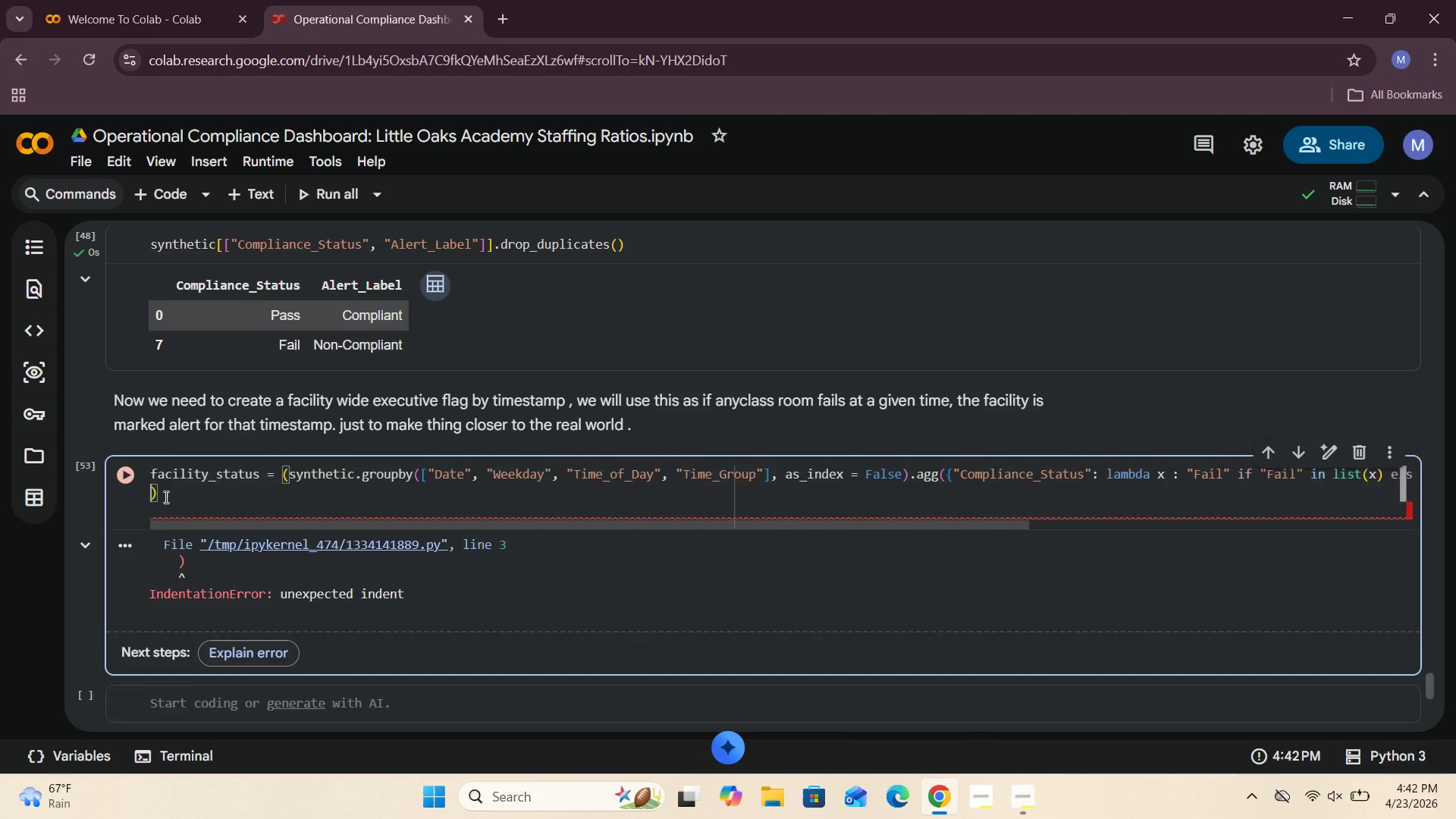 
key(Backspace)
 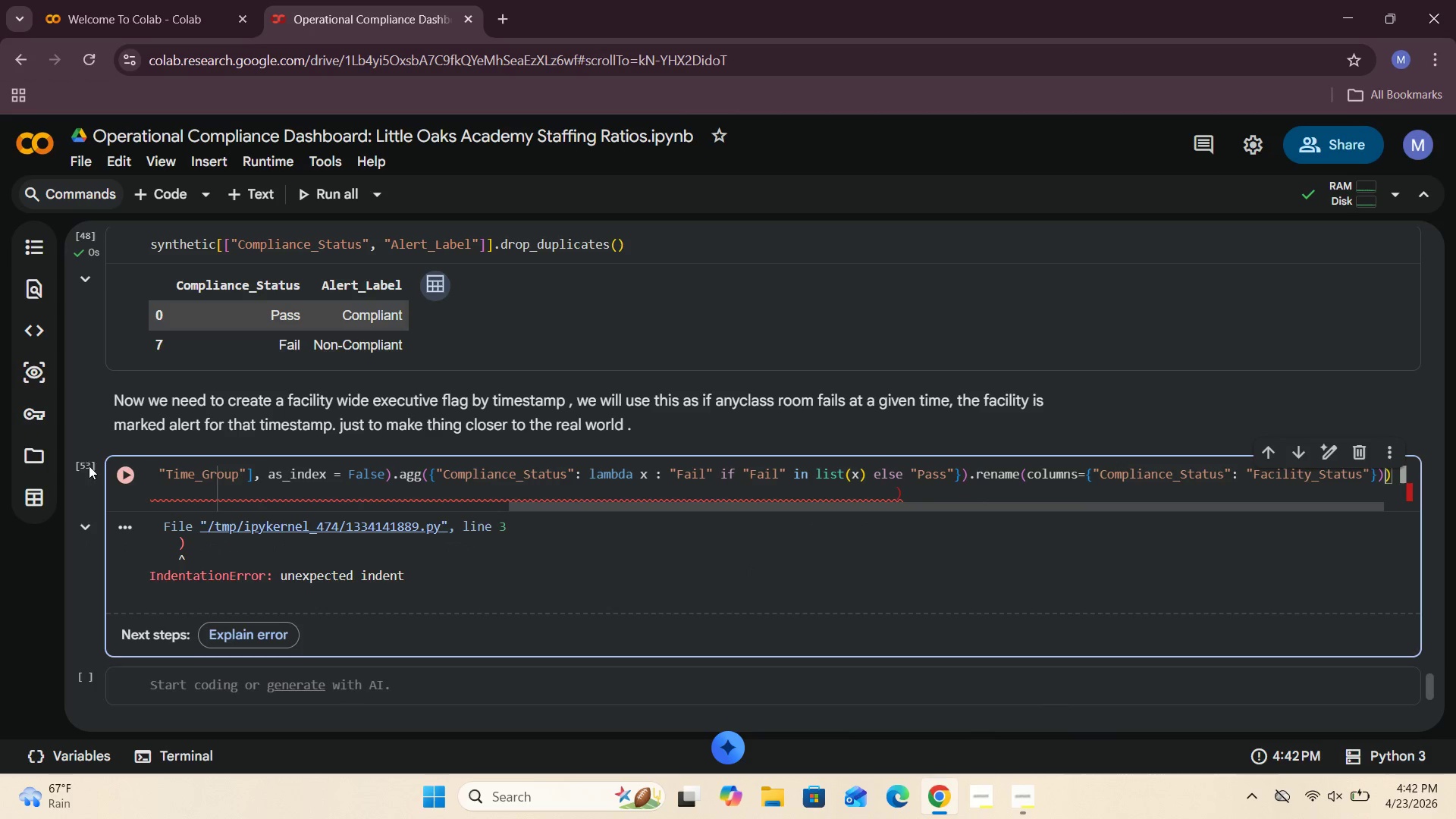 
left_click([121, 476])
 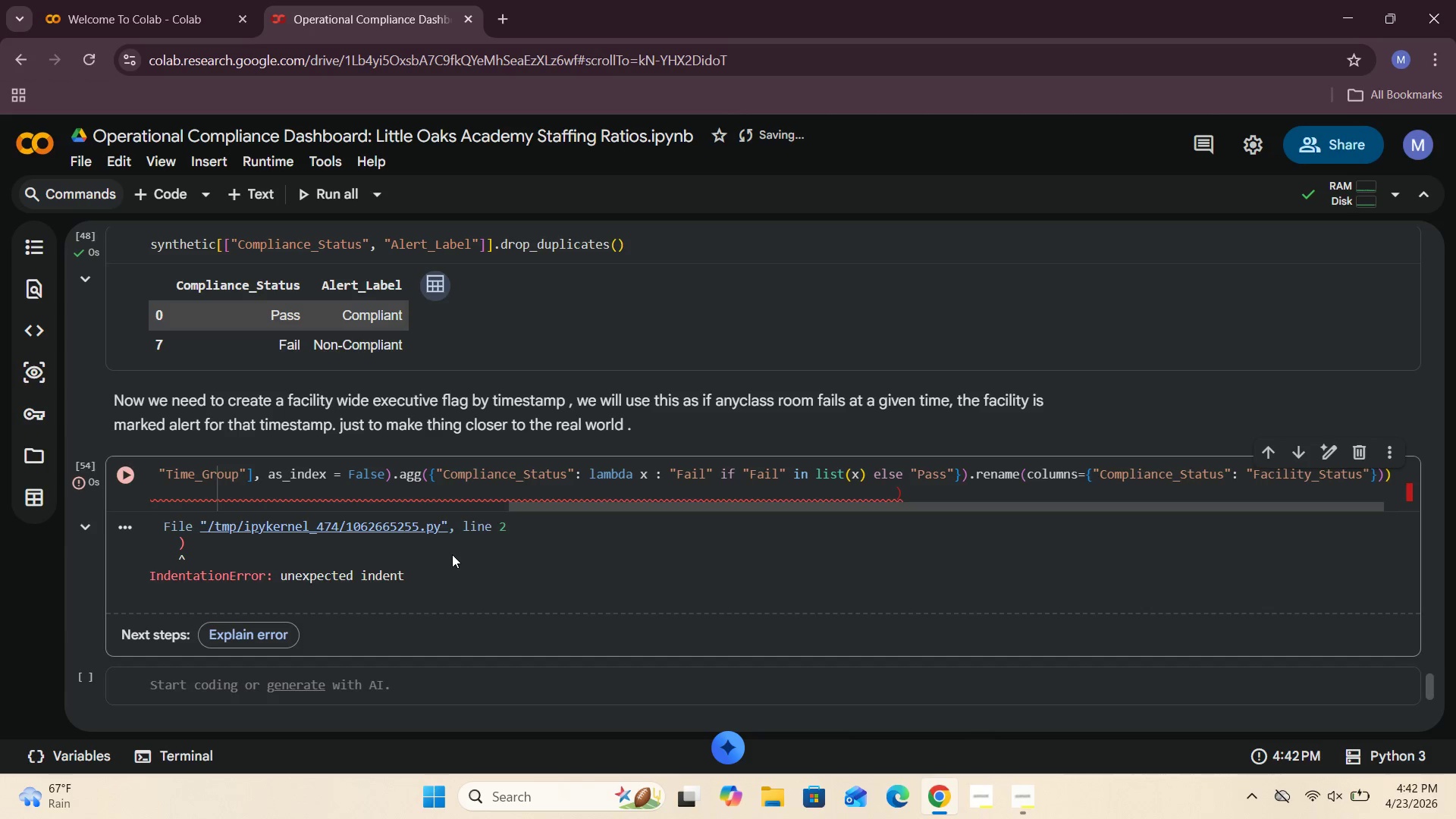 
wait(7.19)
 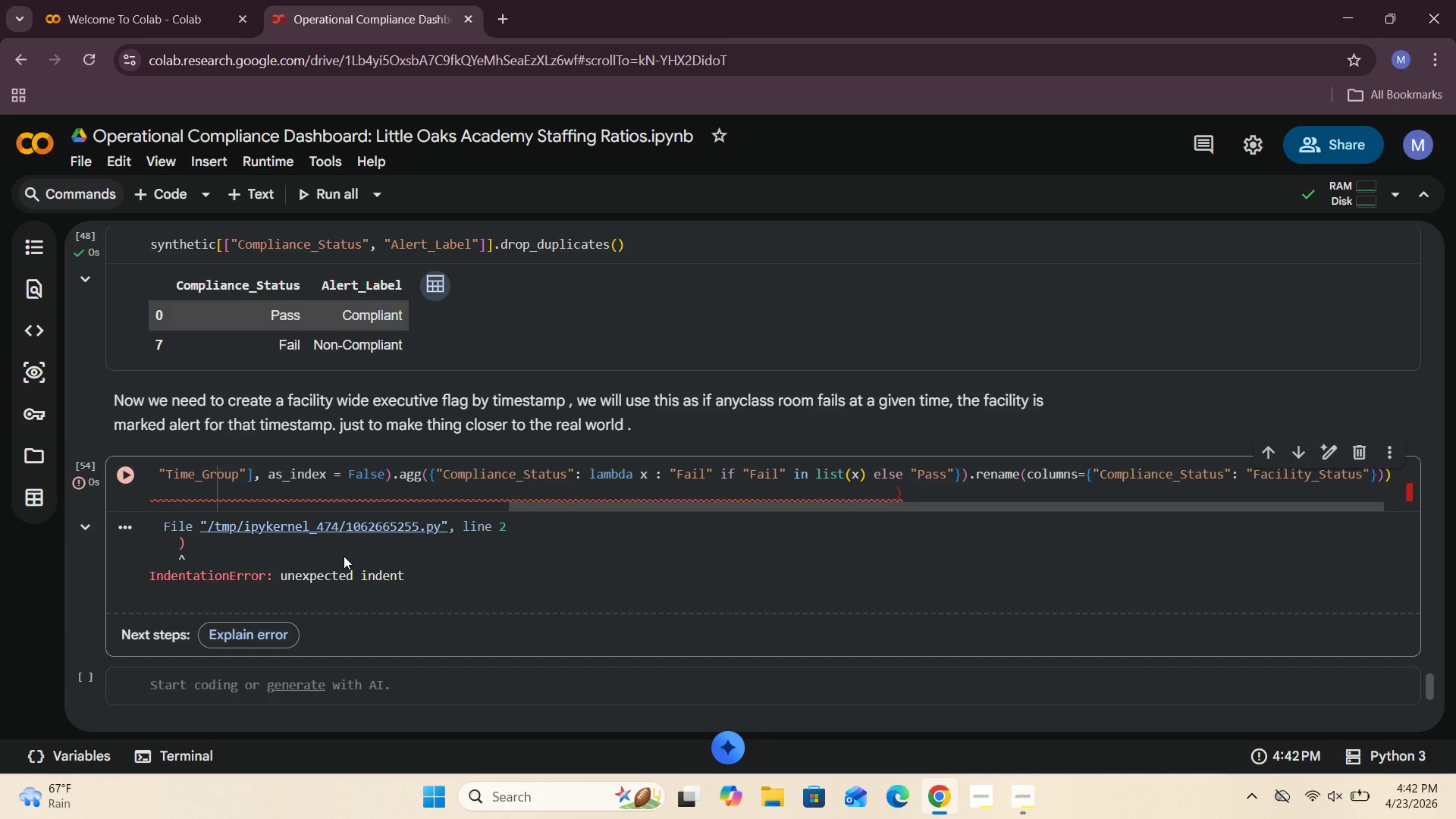 
left_click_drag(start_coordinate=[566, 509], to_coordinate=[297, 528])
 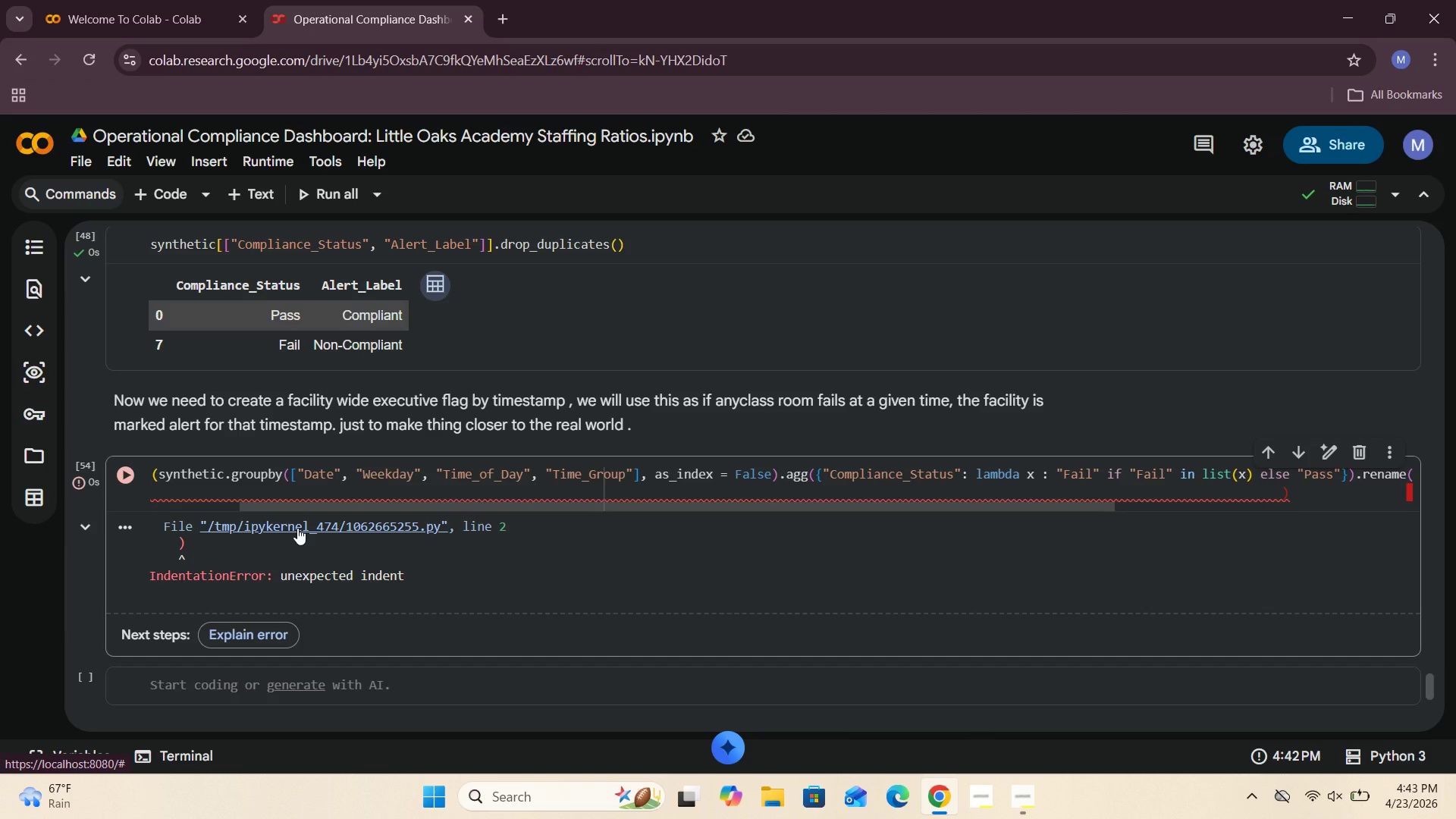 
wait(13.05)
 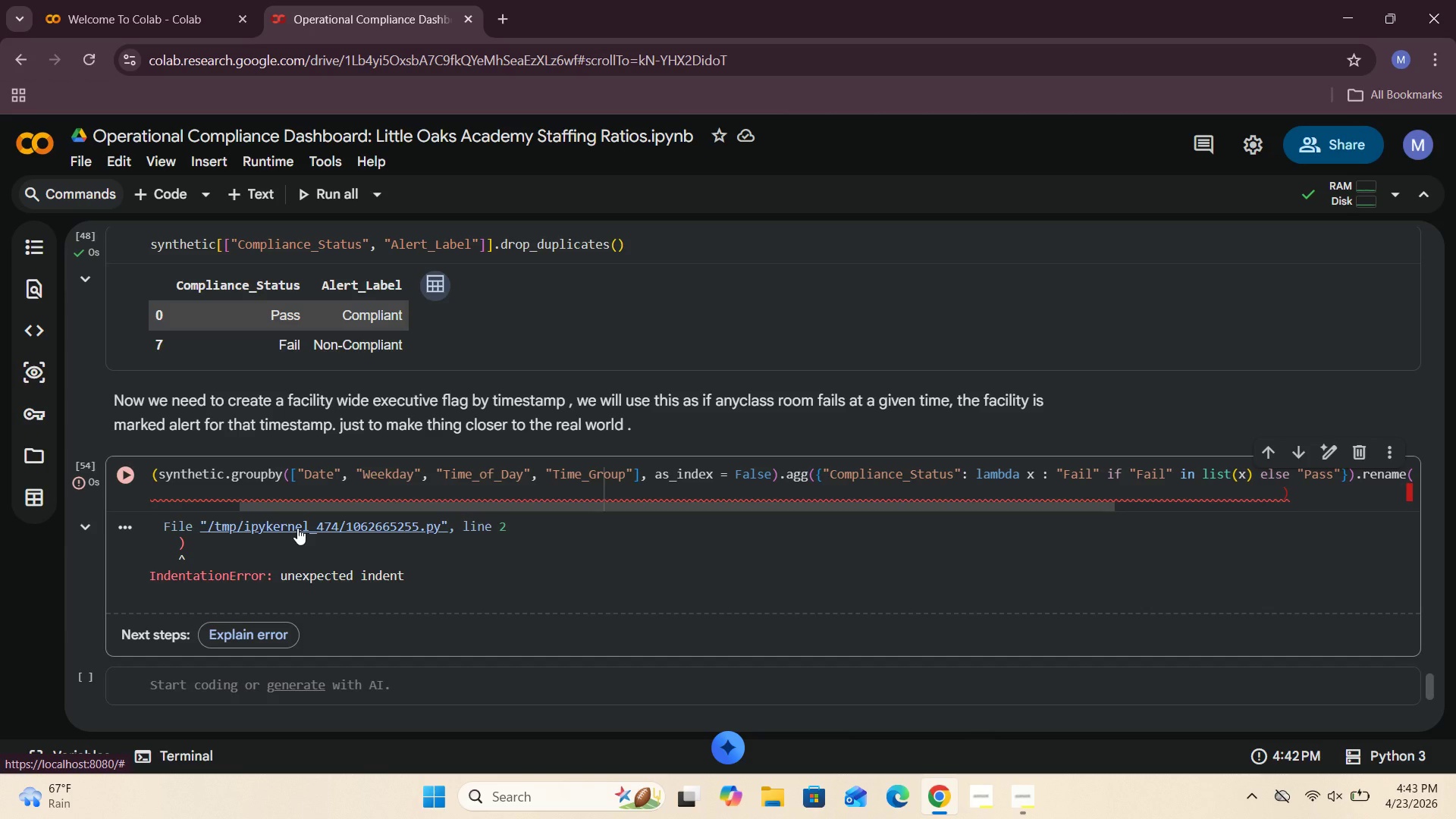 
left_click([158, 471])
 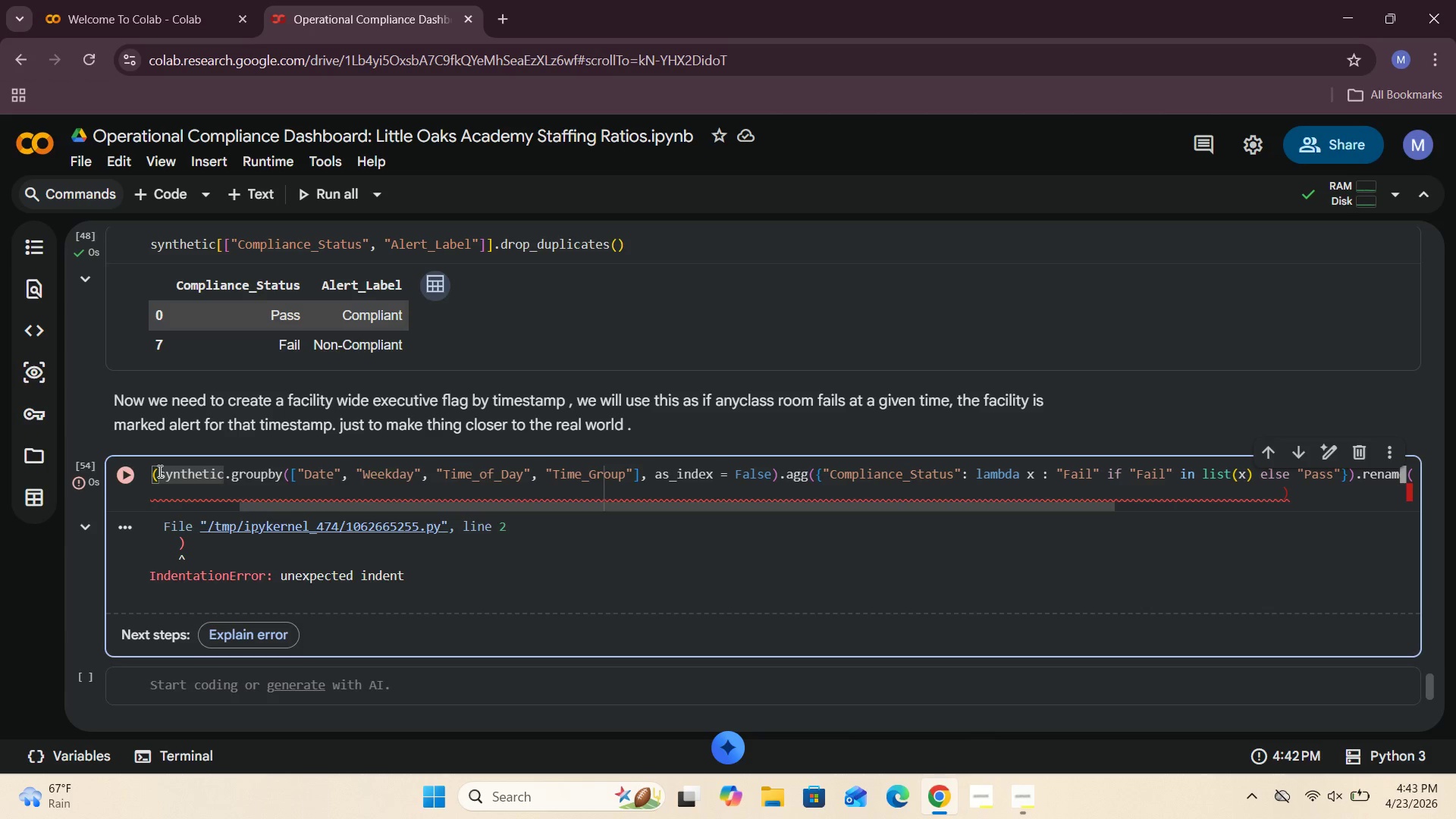 
key(Enter)
 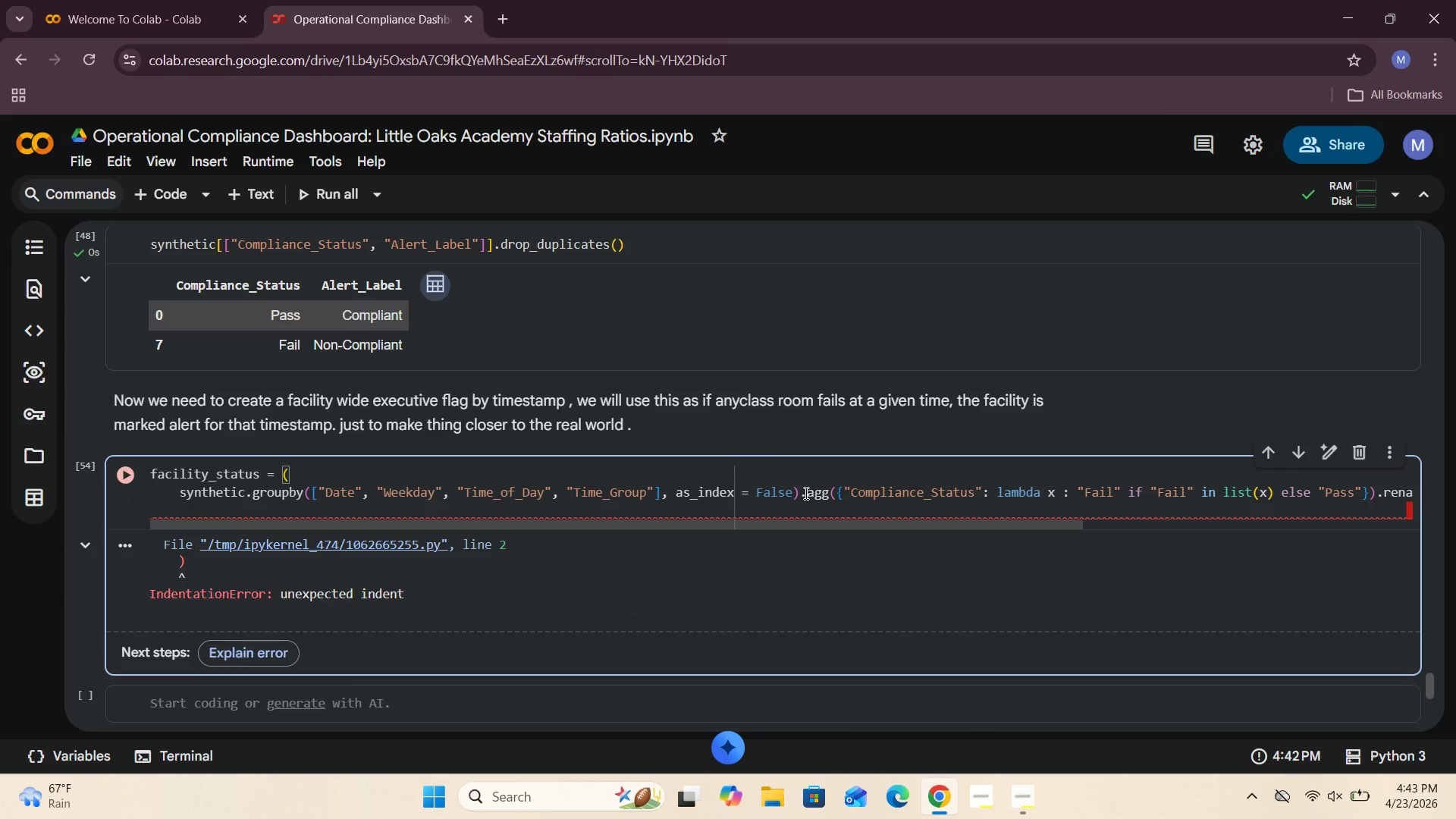 
left_click([799, 493])
 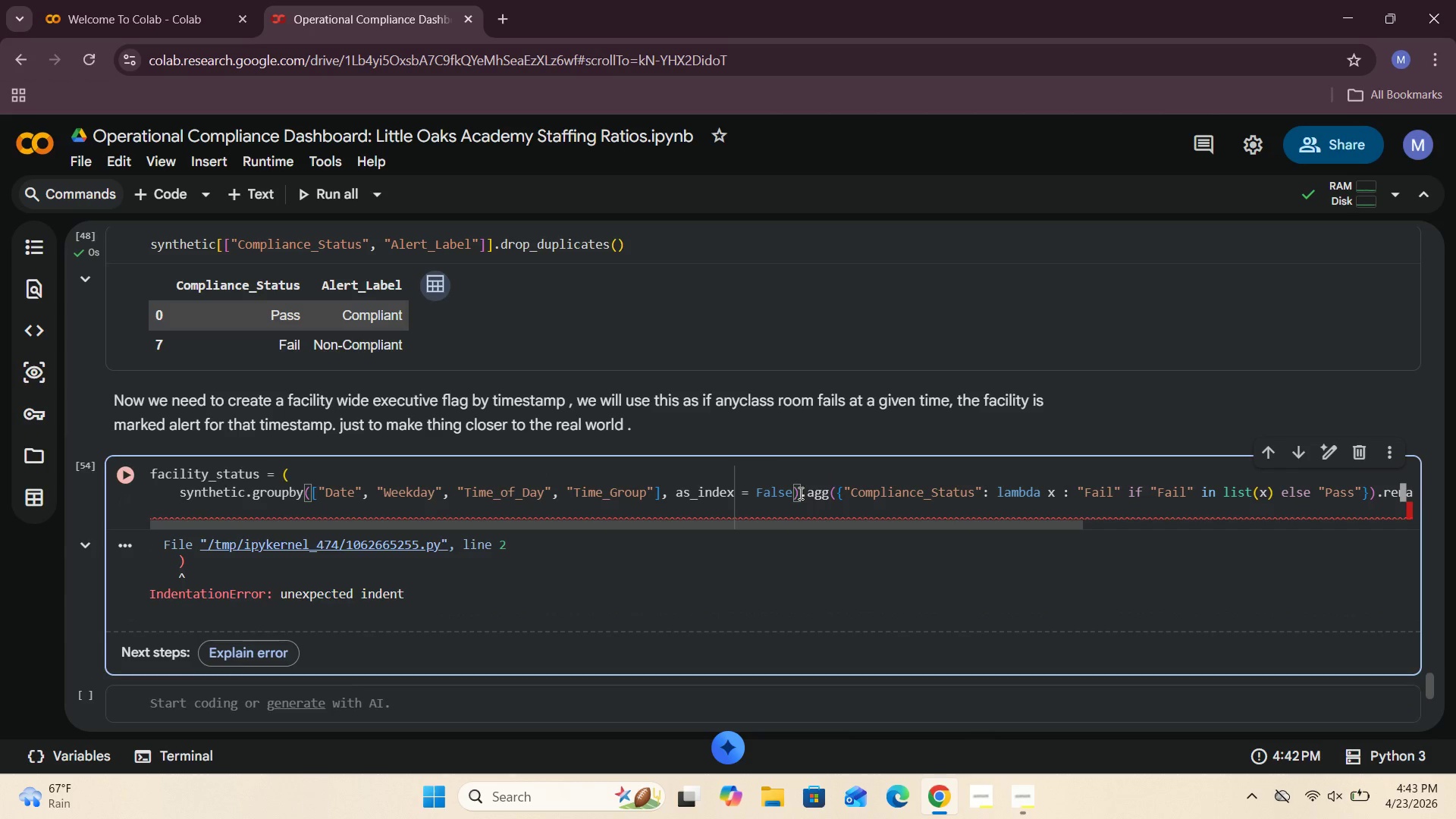 
key(Enter)
 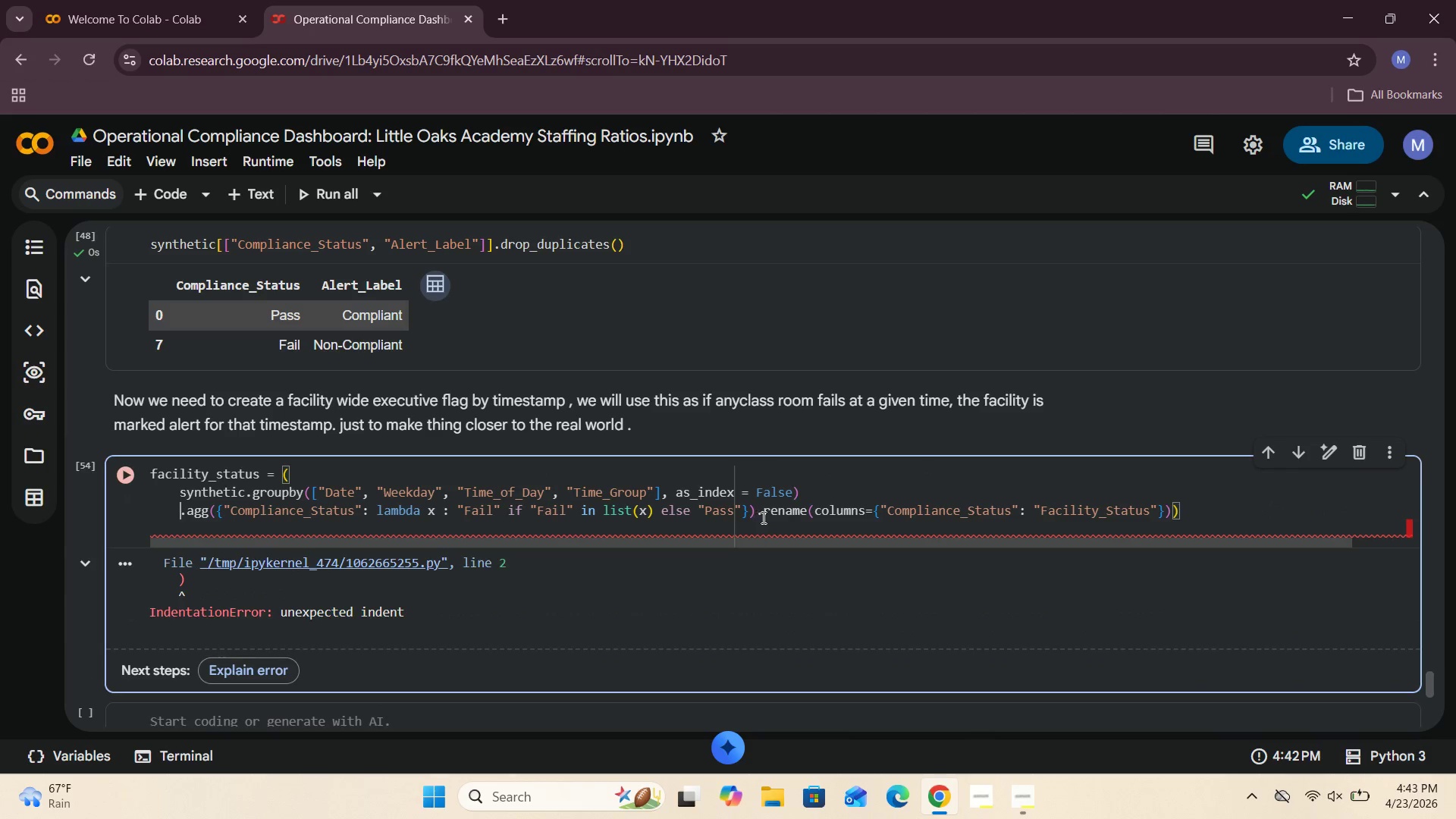 
left_click([755, 514])
 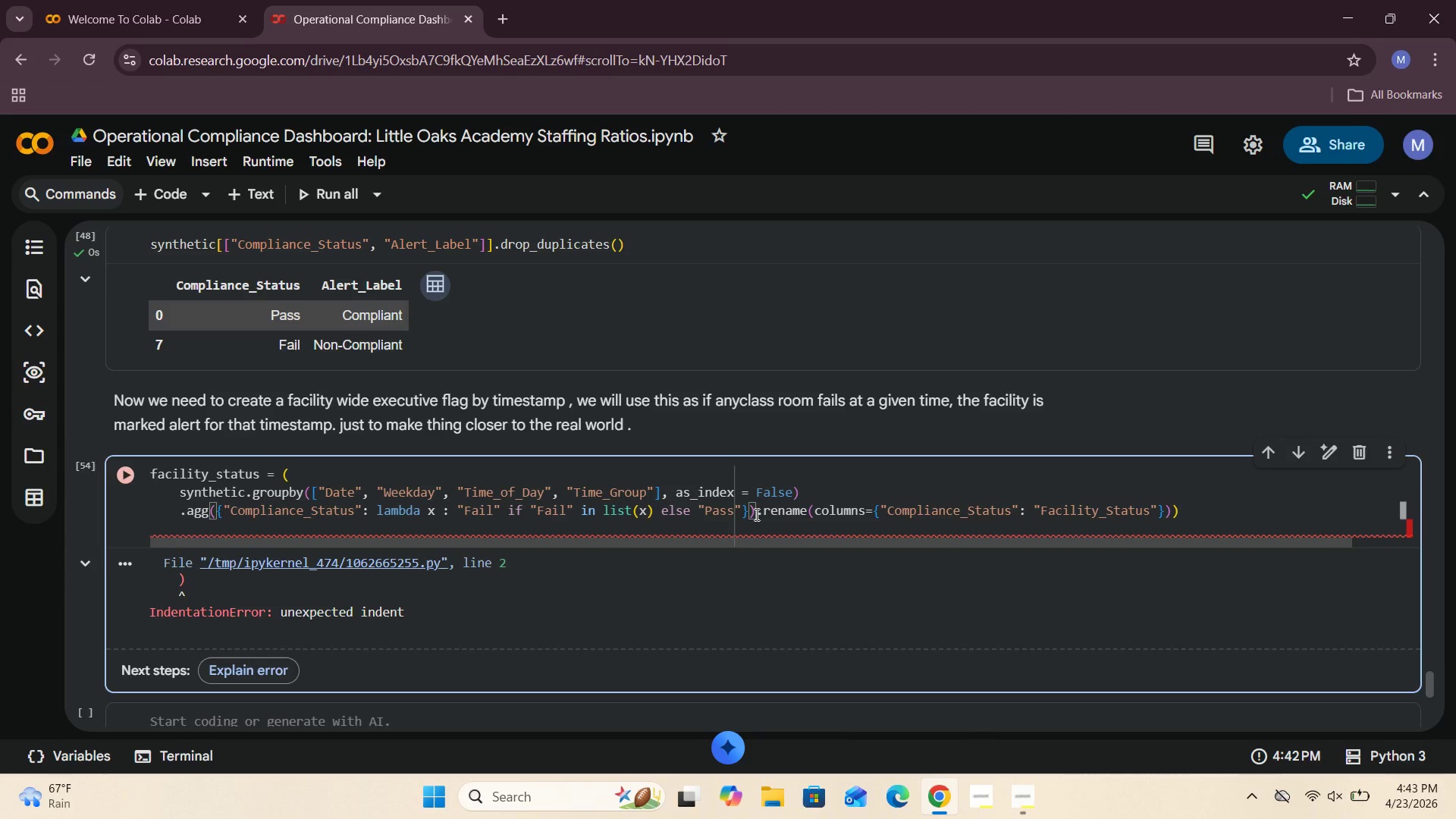 
key(Enter)
 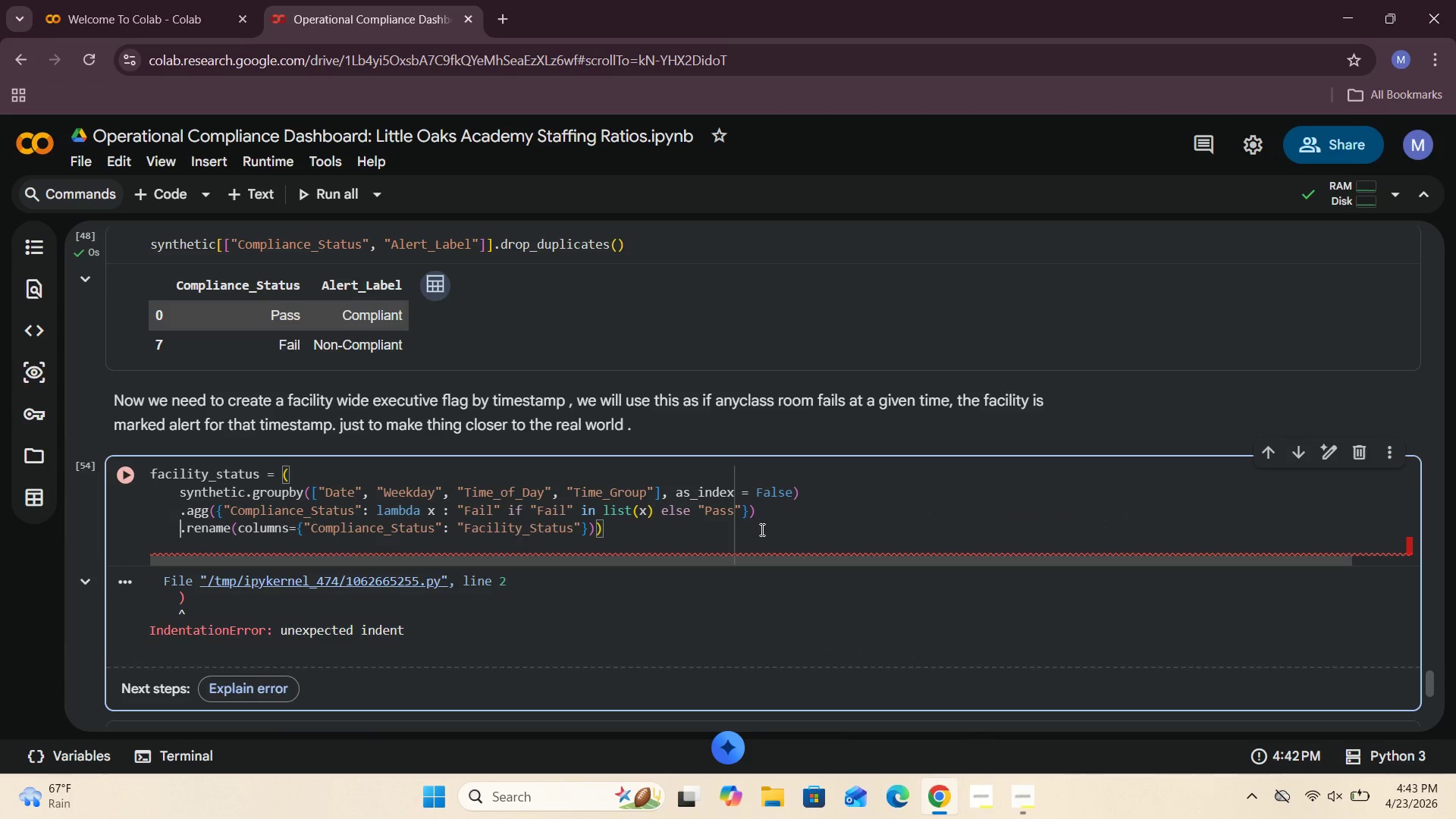 
mouse_move([679, 548])
 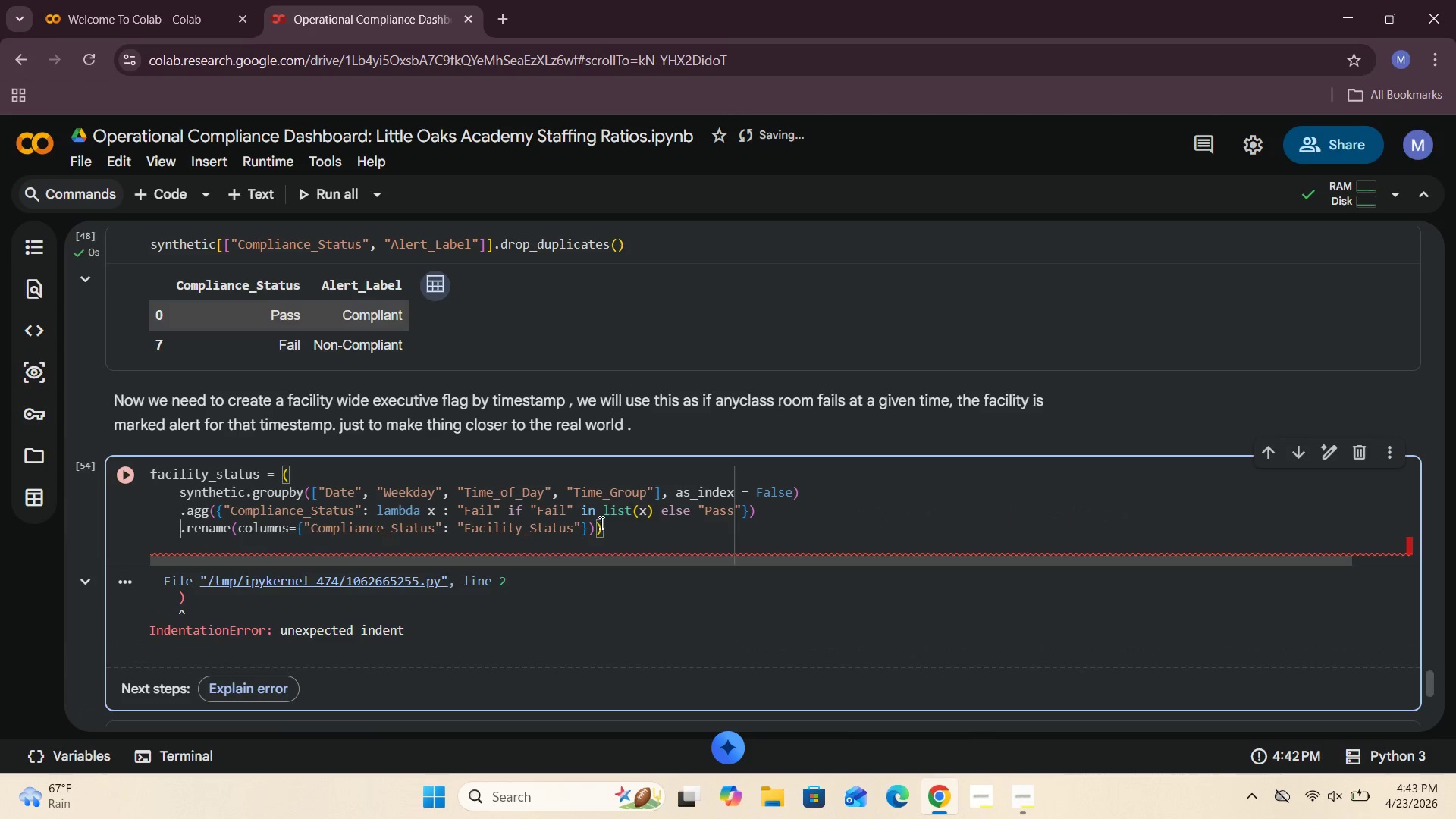 
left_click([596, 525])
 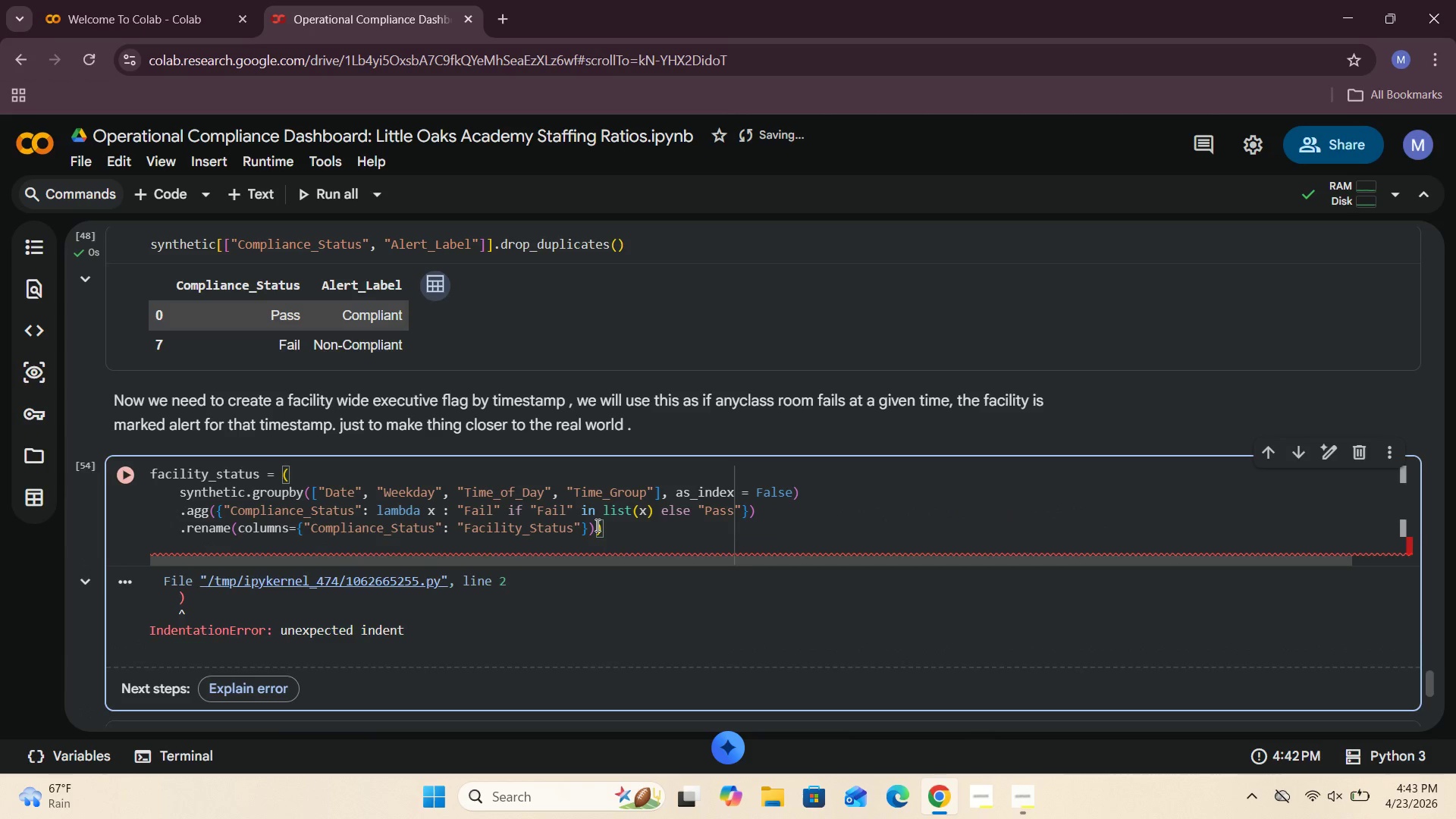 
key(Enter)
 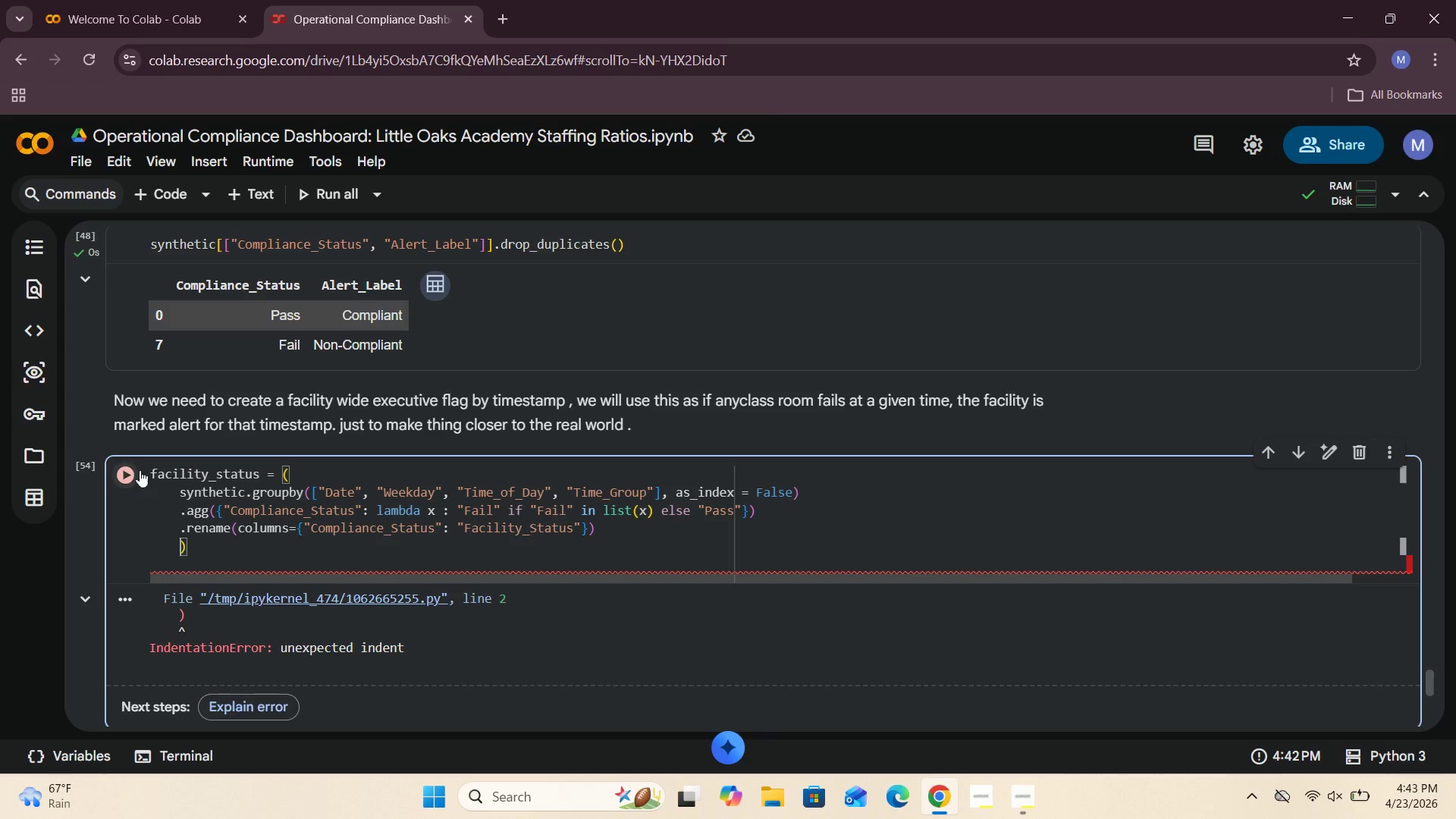 
left_click([123, 477])
 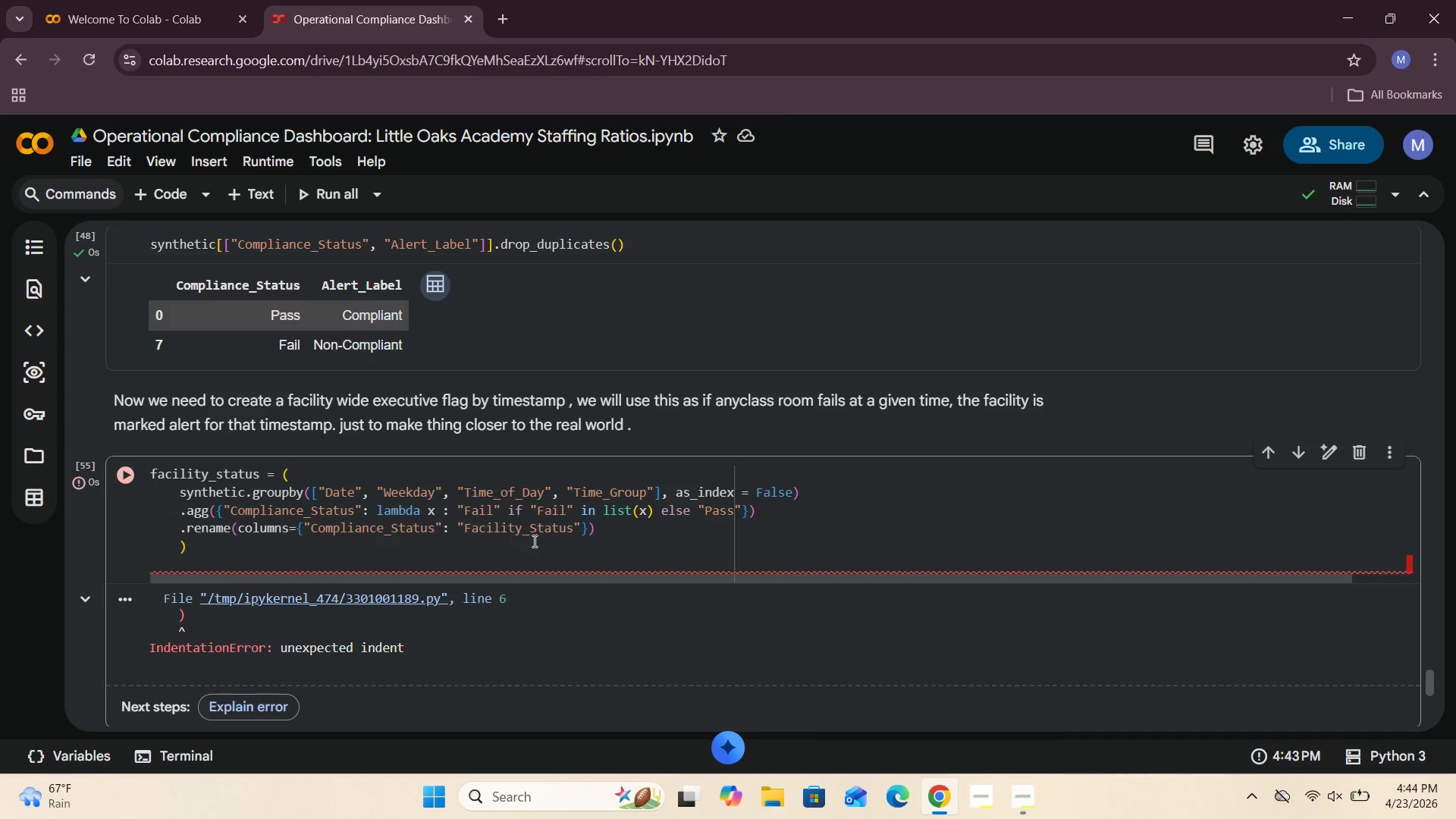 
wait(28.12)
 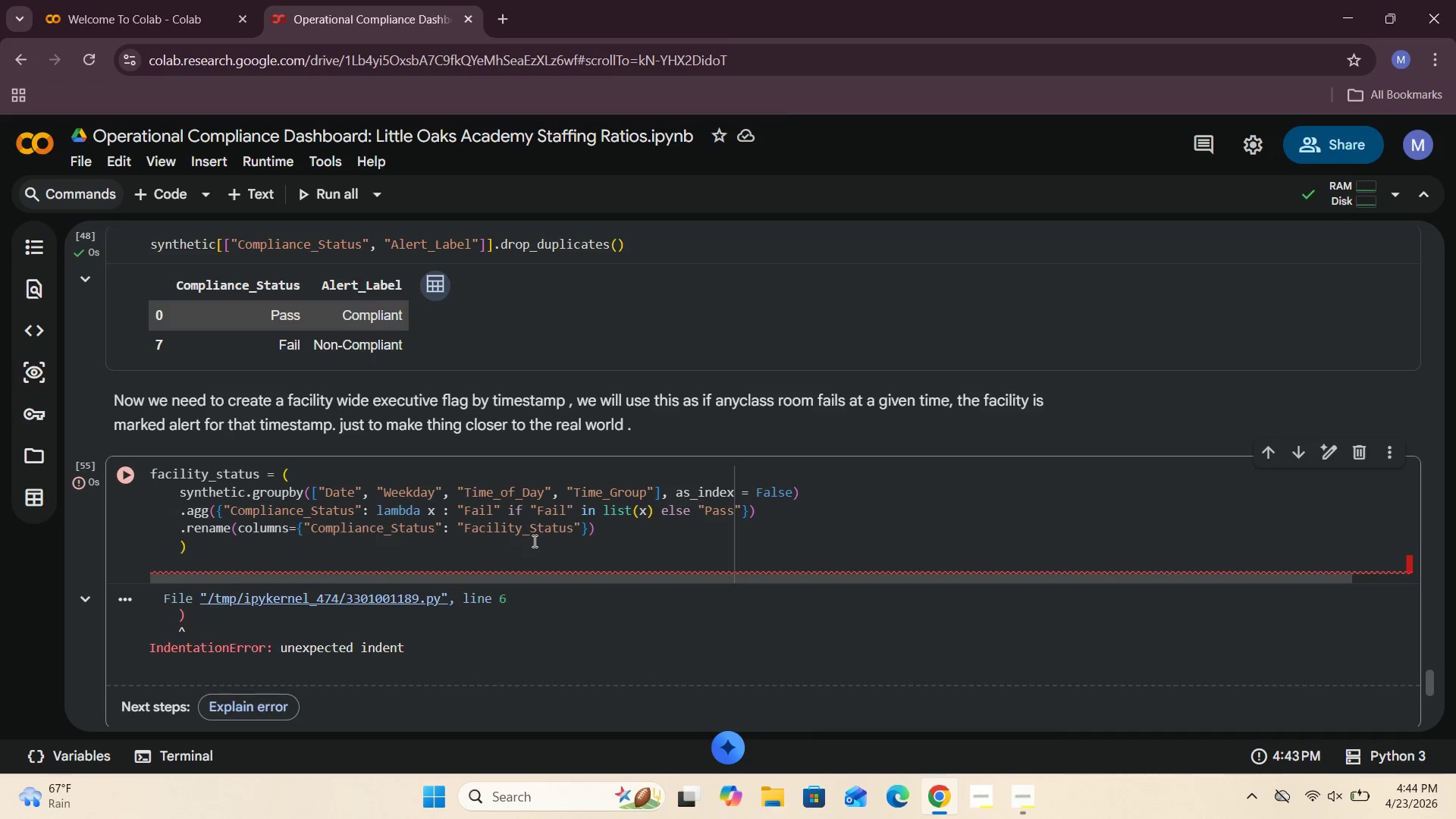 
left_click_drag(start_coordinate=[207, 556], to_coordinate=[149, 475])
 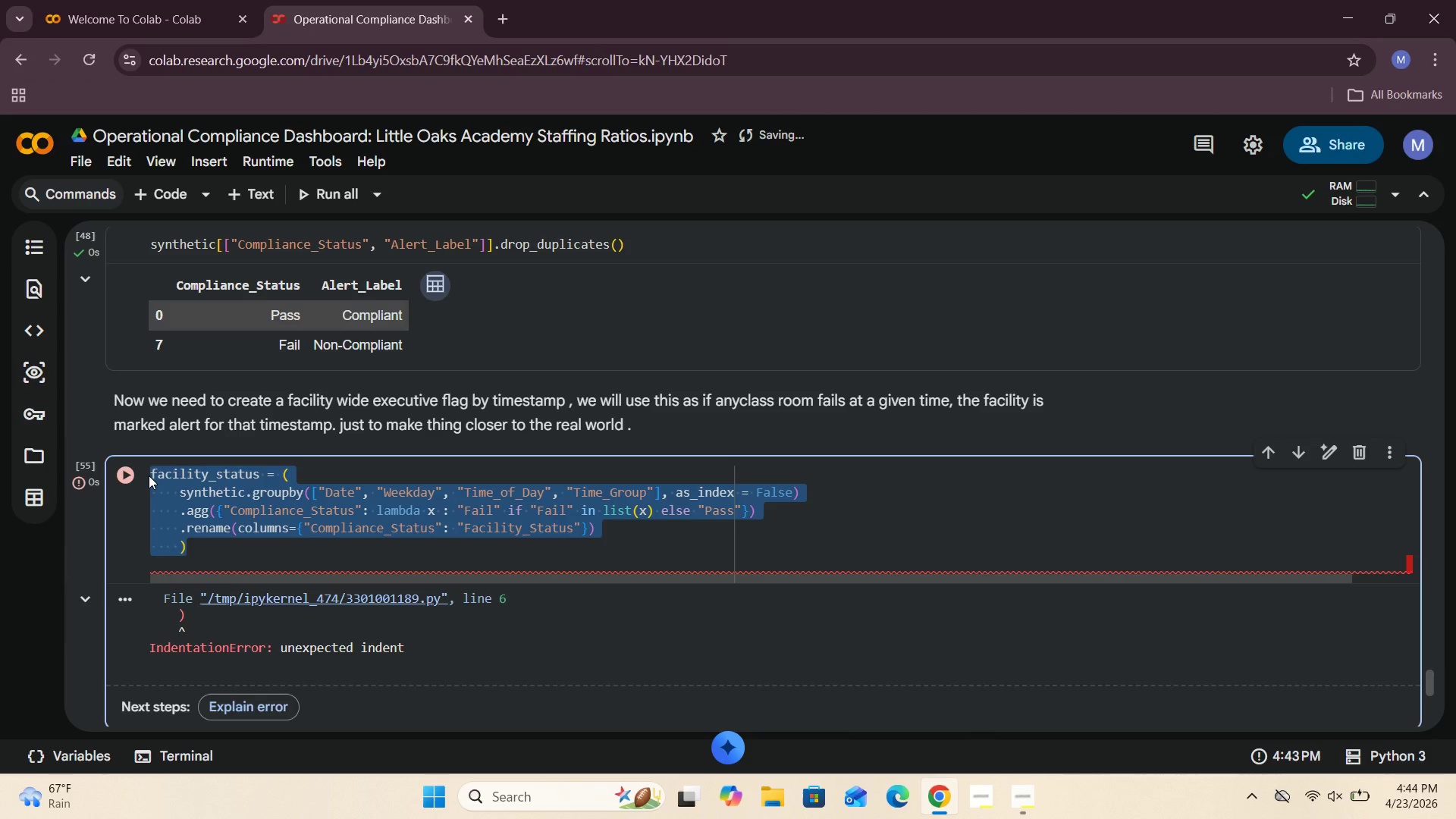 
key(Backspace)
 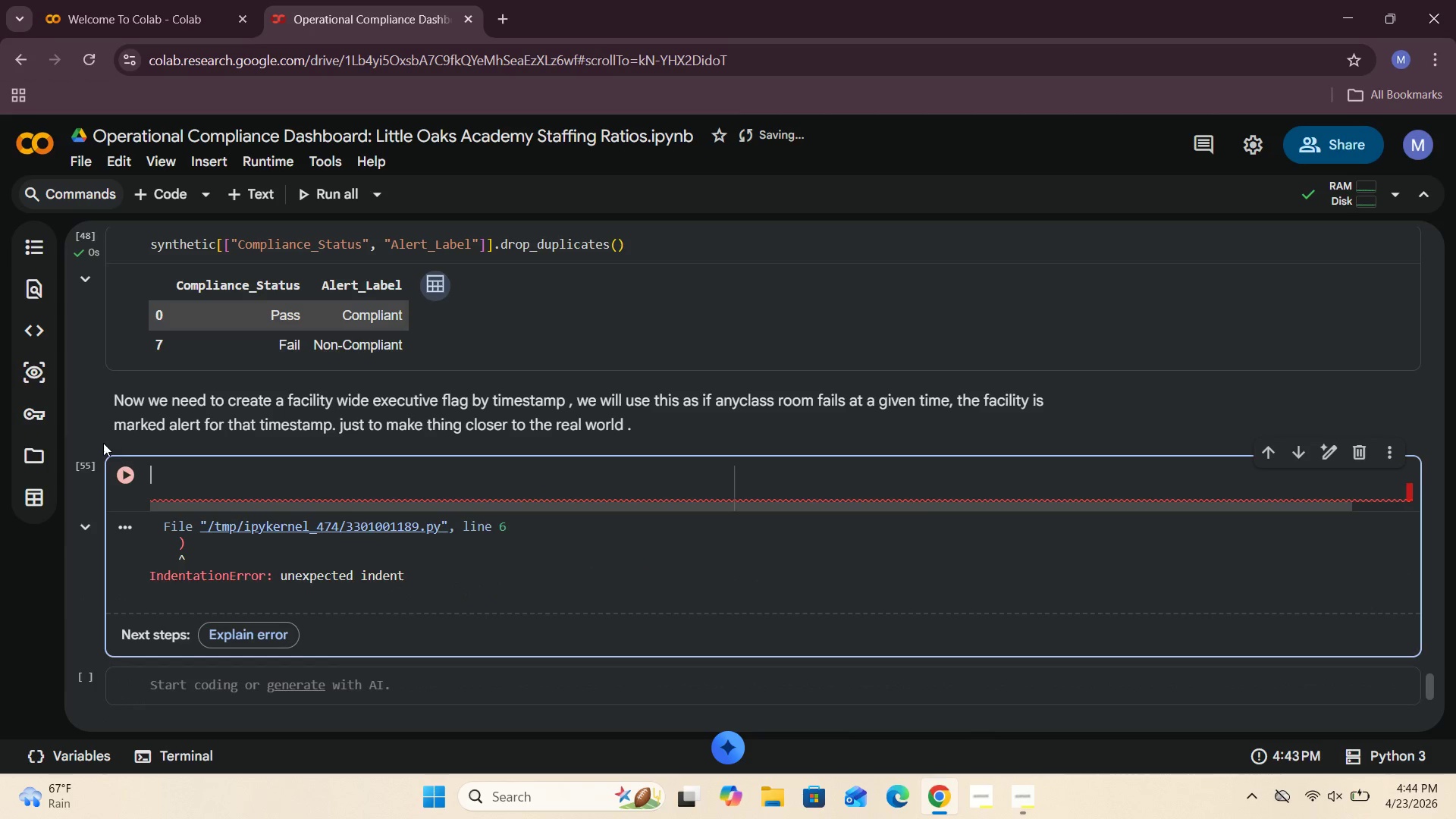 
left_click([119, 470])
 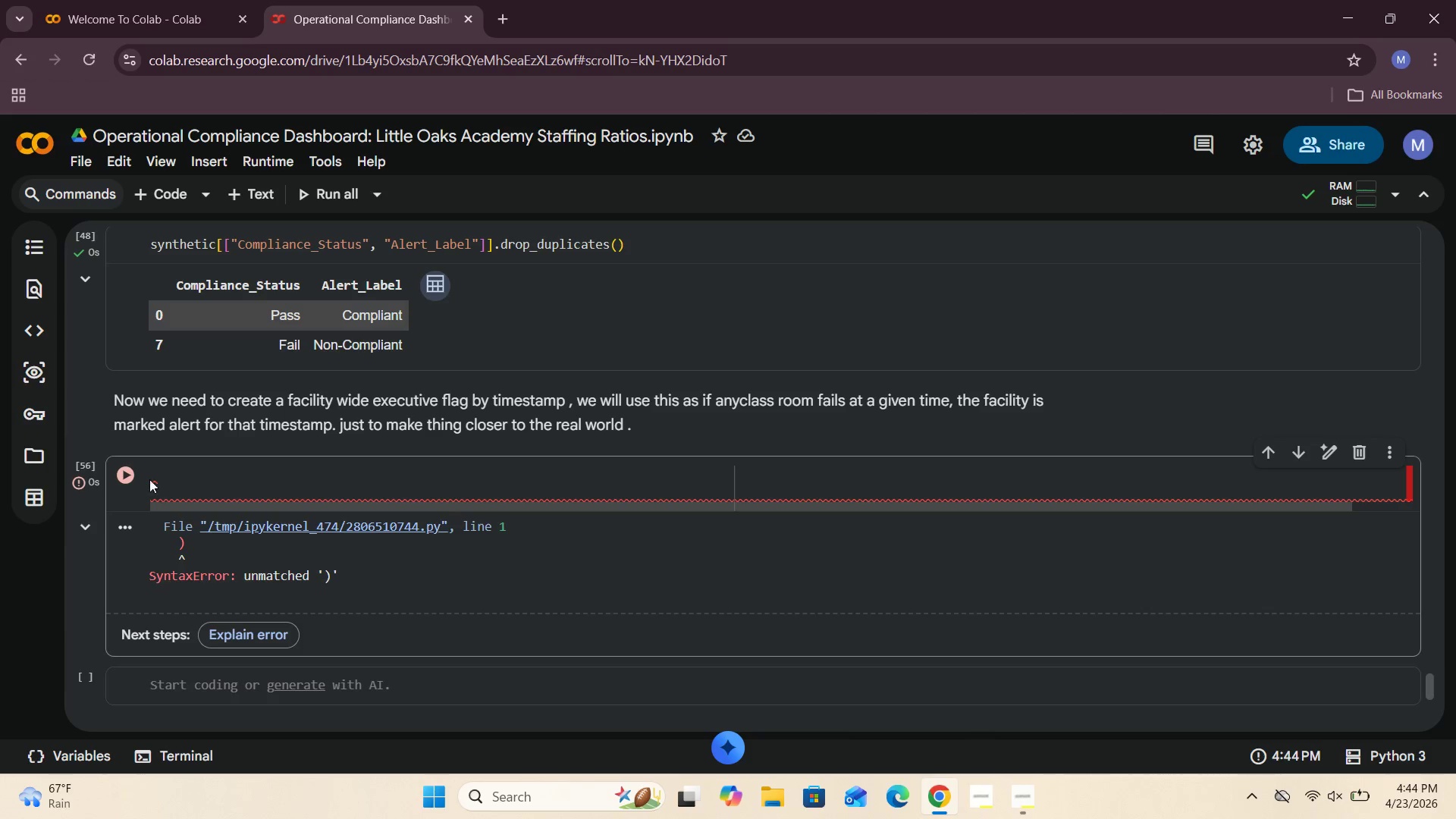 
left_click([127, 482])
 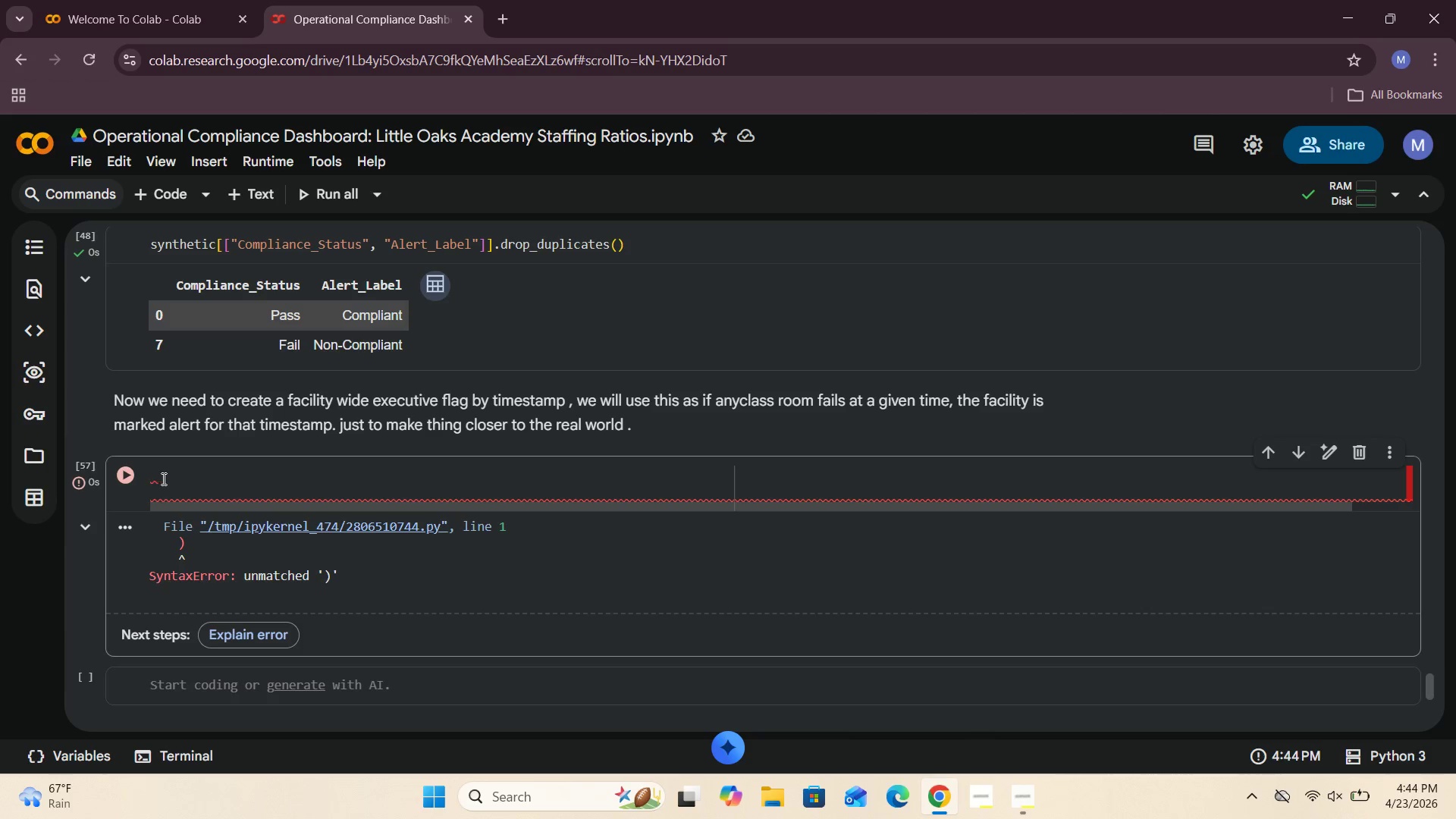 
left_click_drag(start_coordinate=[165, 480], to_coordinate=[135, 482])
 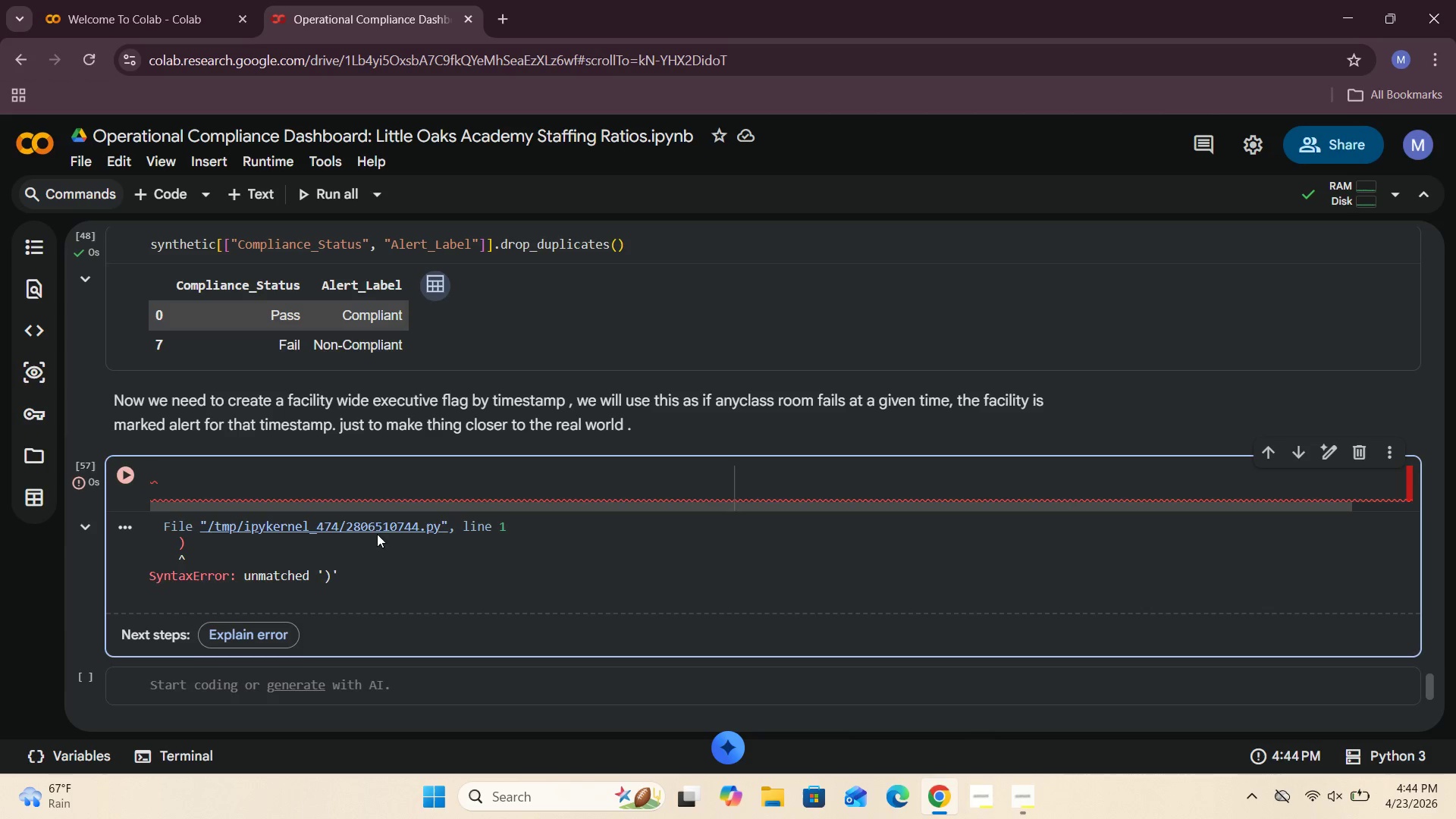 
left_click([400, 482])
 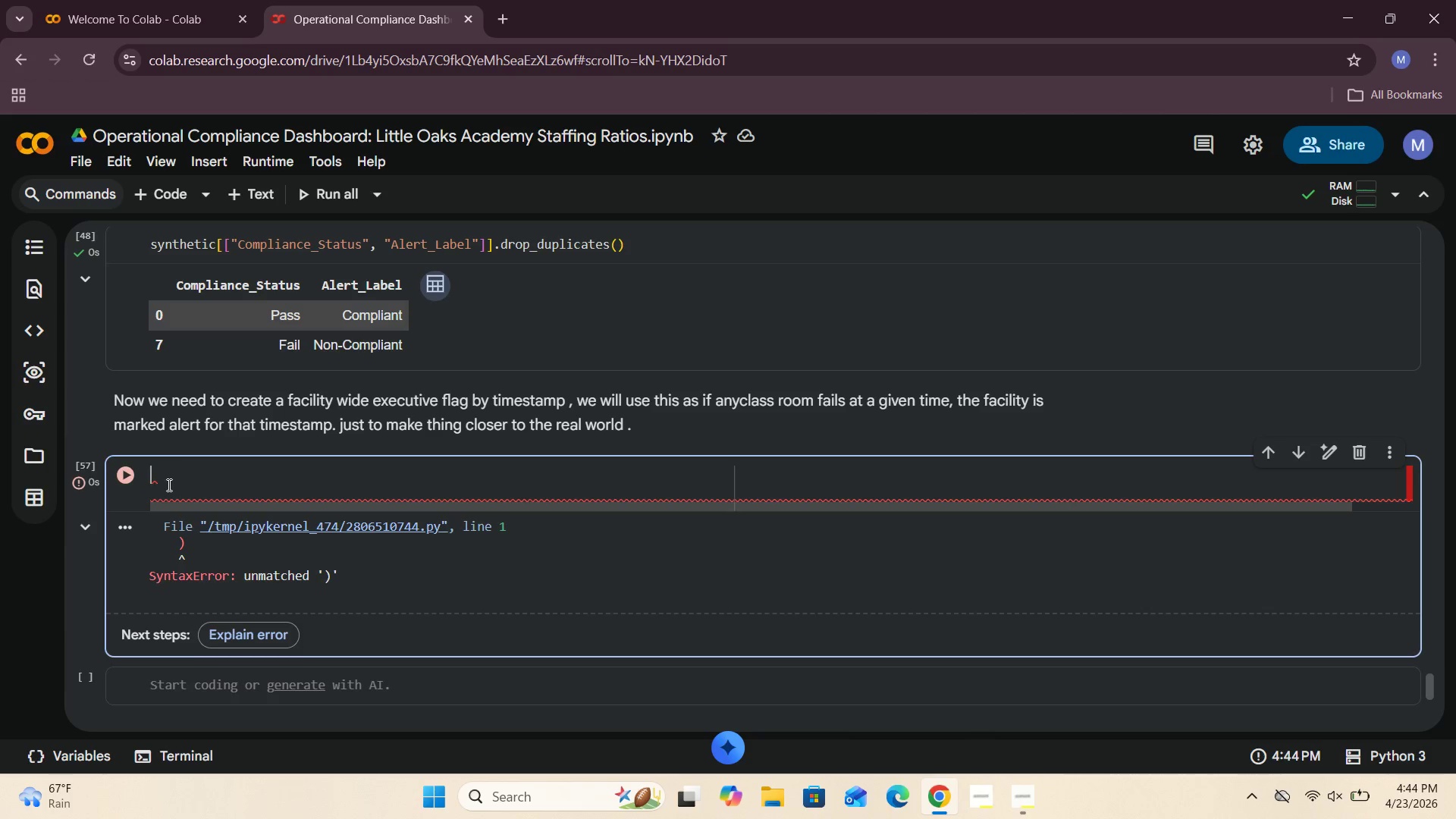 
left_click([173, 484])
 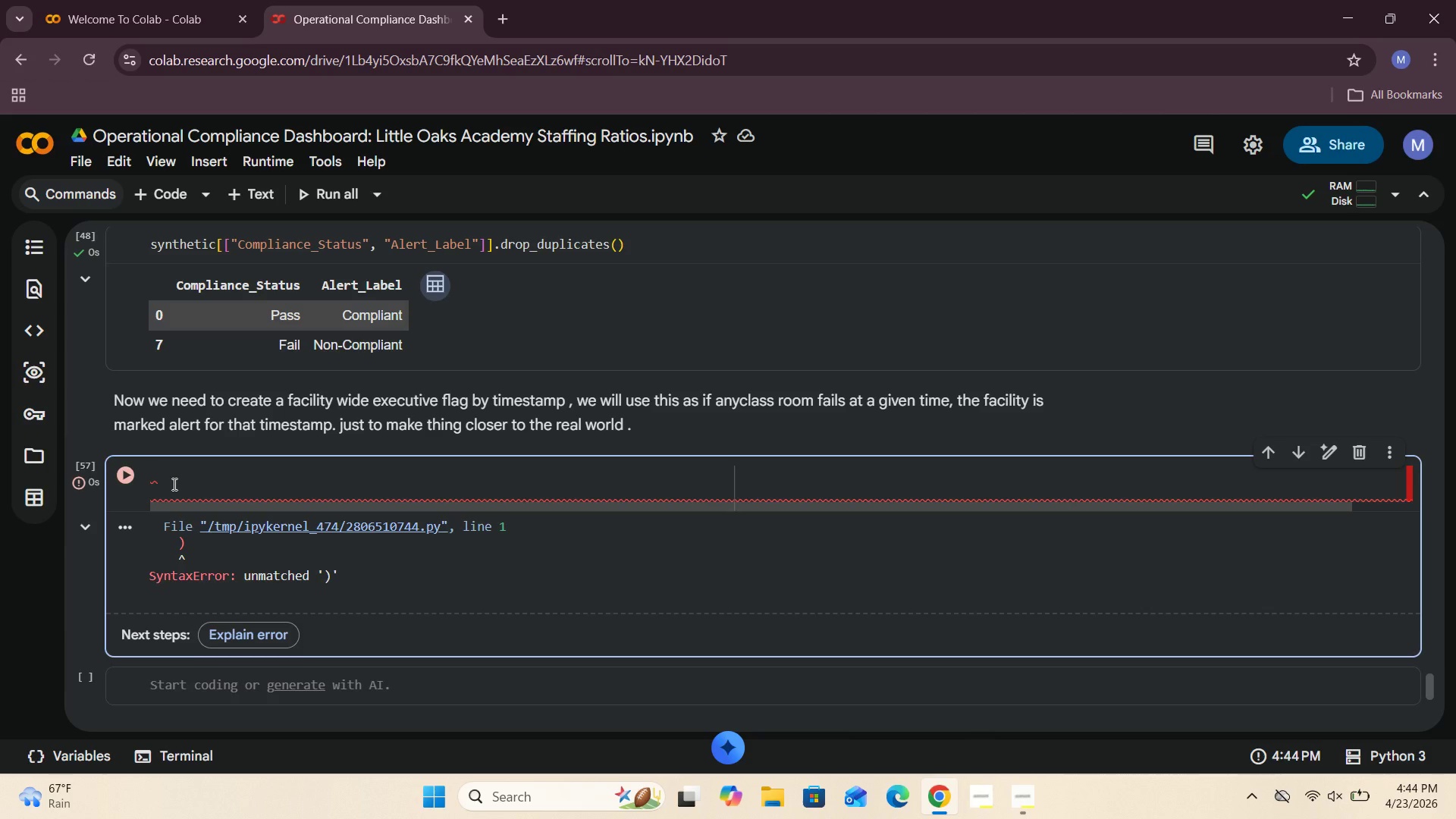 
key(Backspace)
 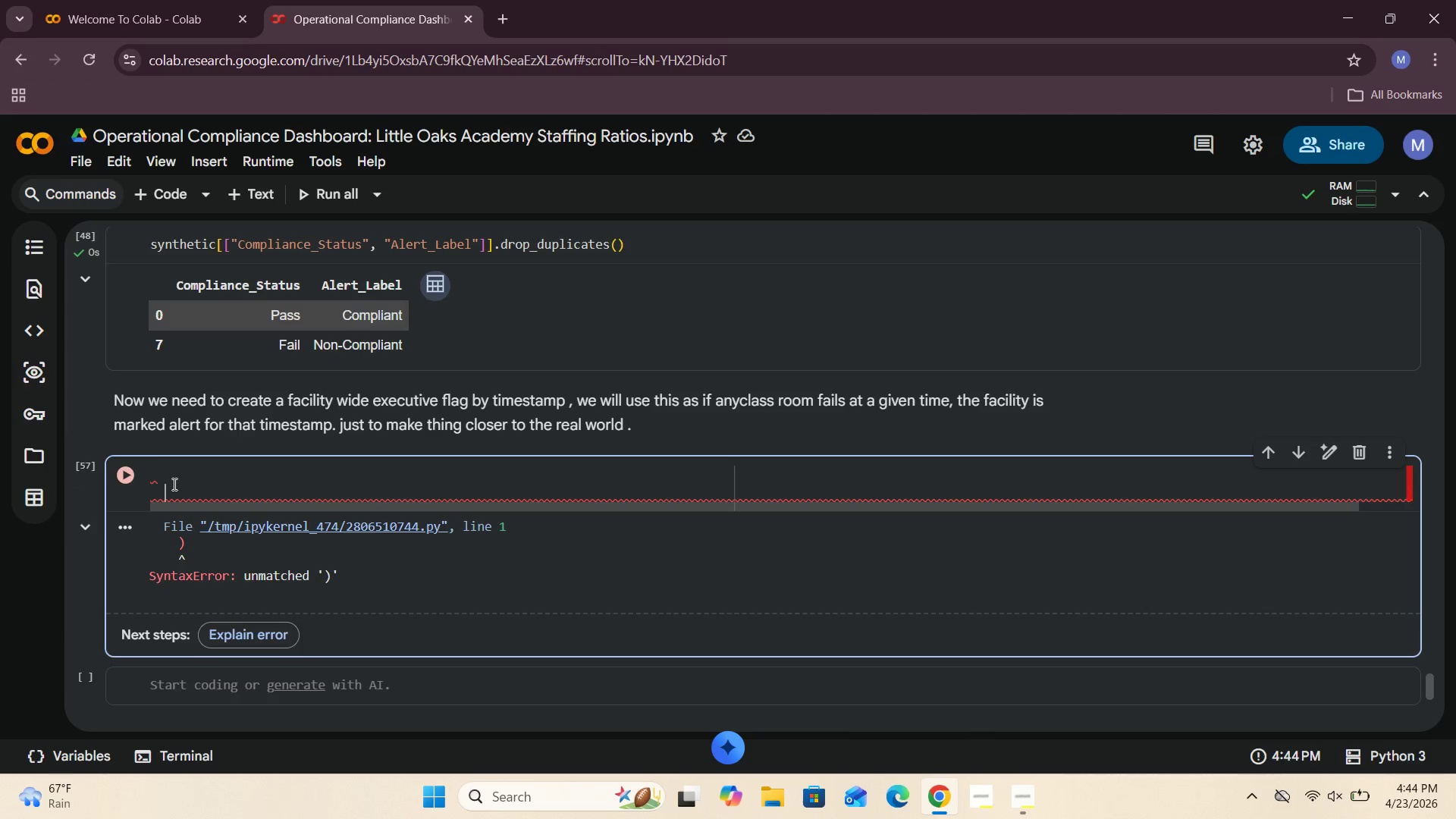 
key(Backspace)
 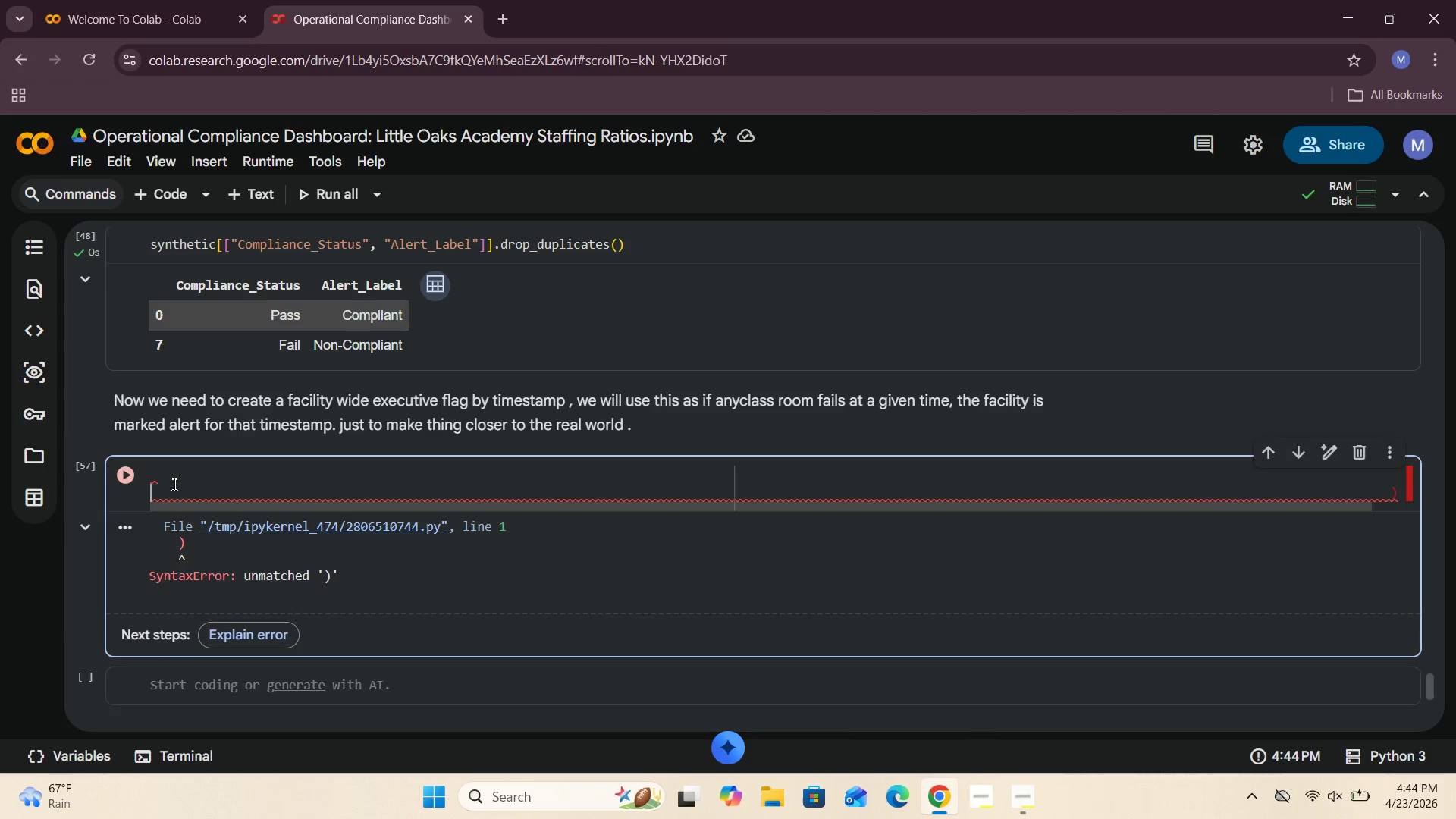 
key(Backspace)
 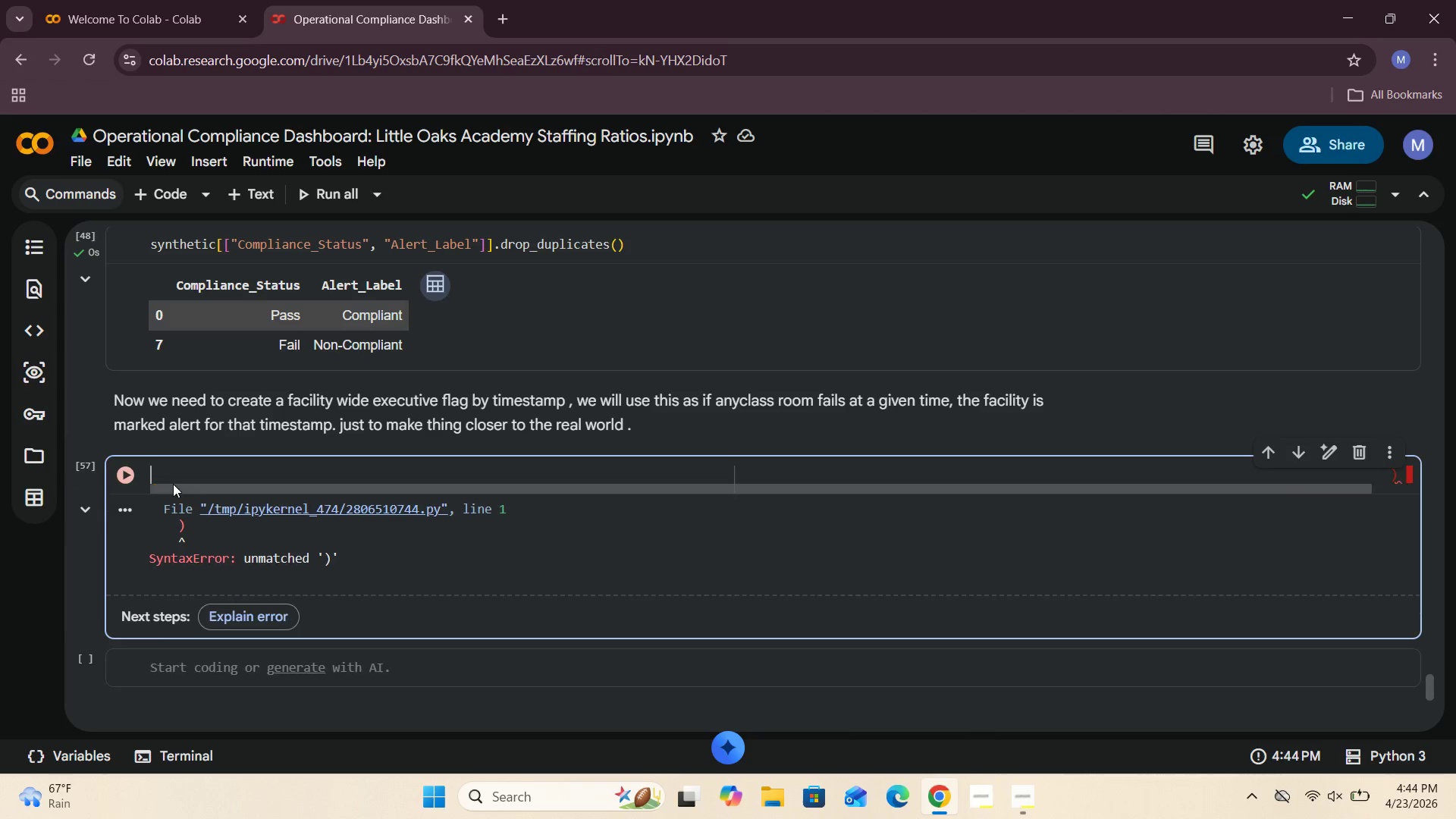 
key(Backspace)
 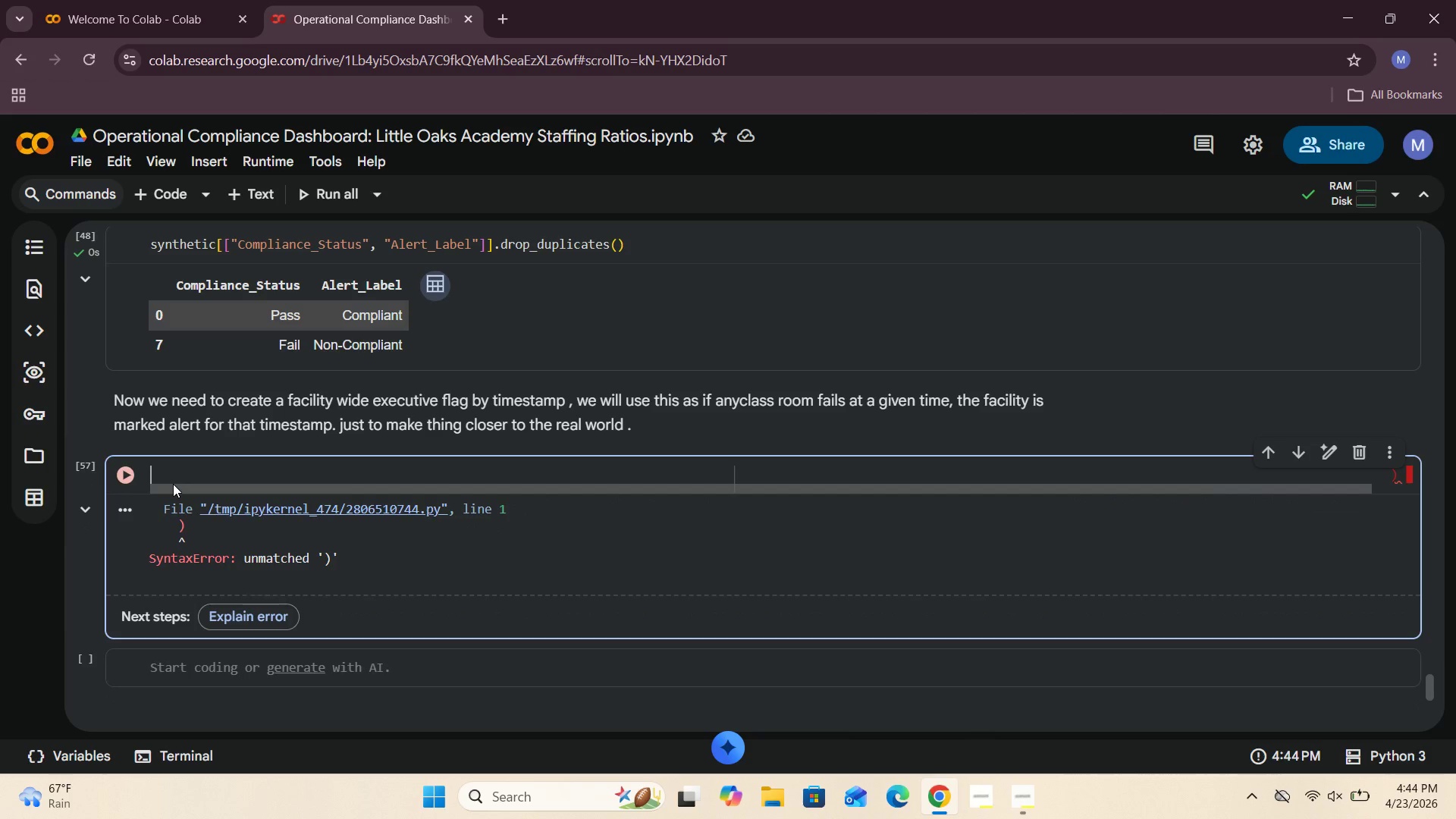 
key(Backspace)
 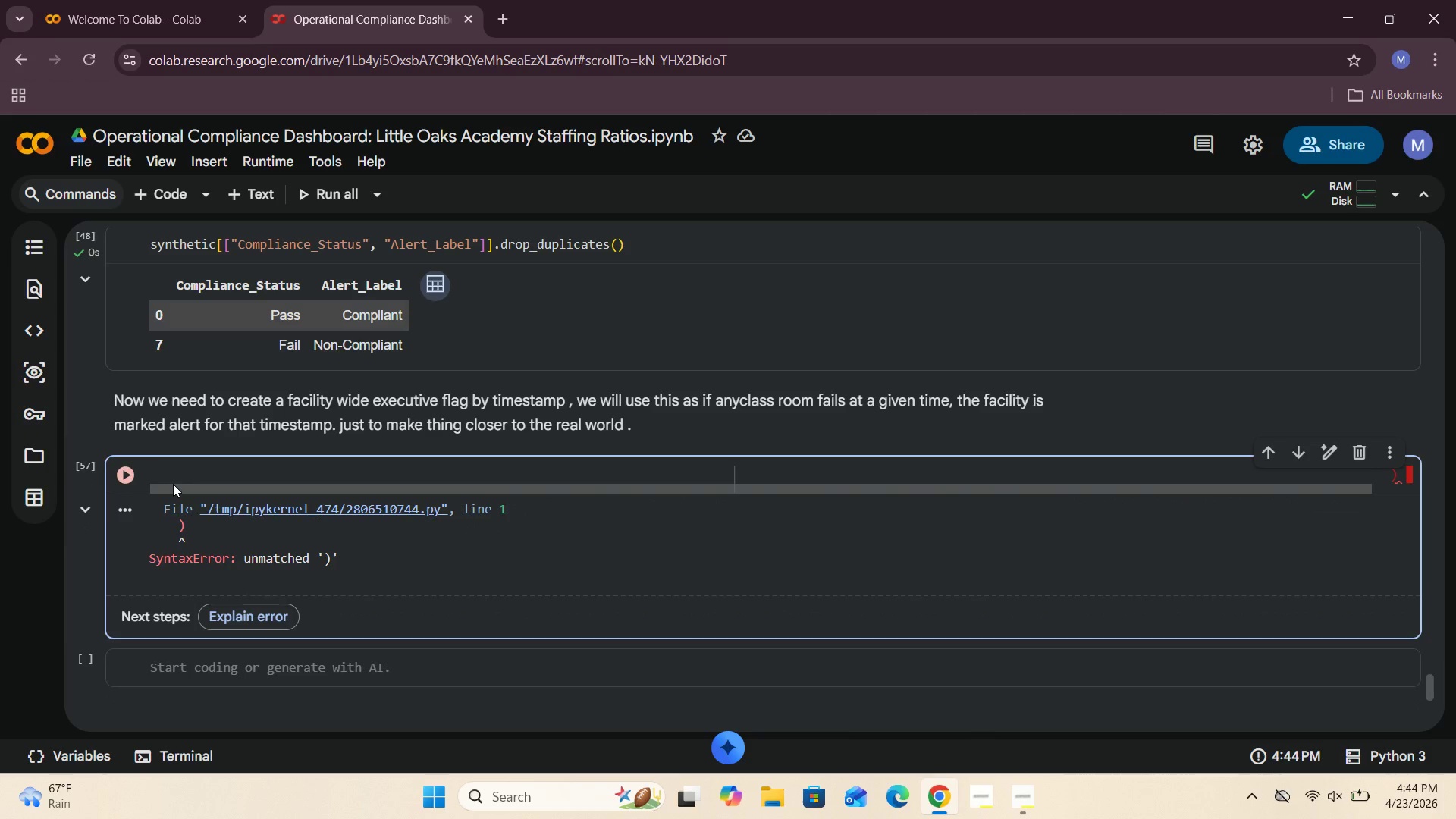 
key(Backspace)
 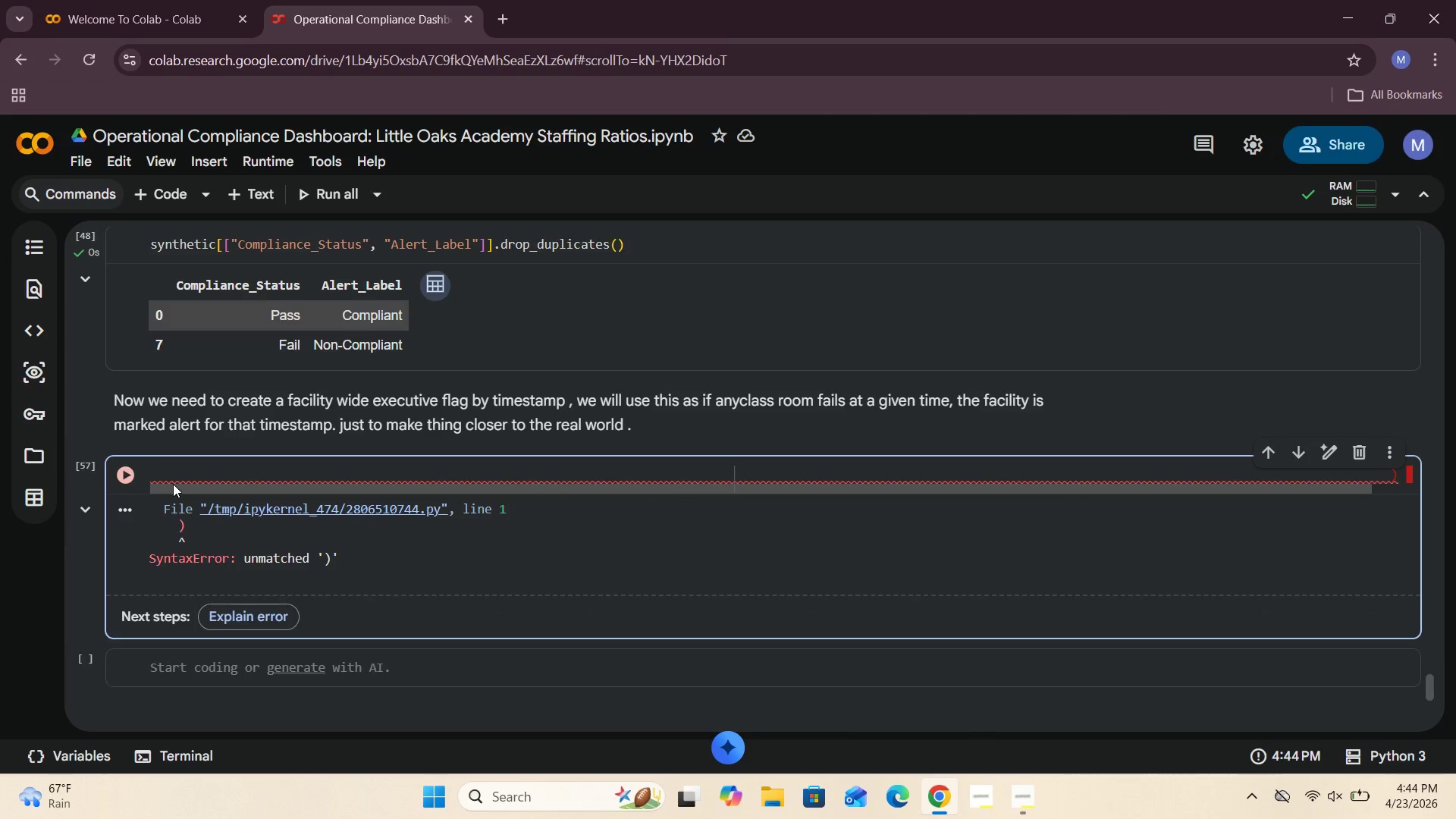 
key(Backspace)
 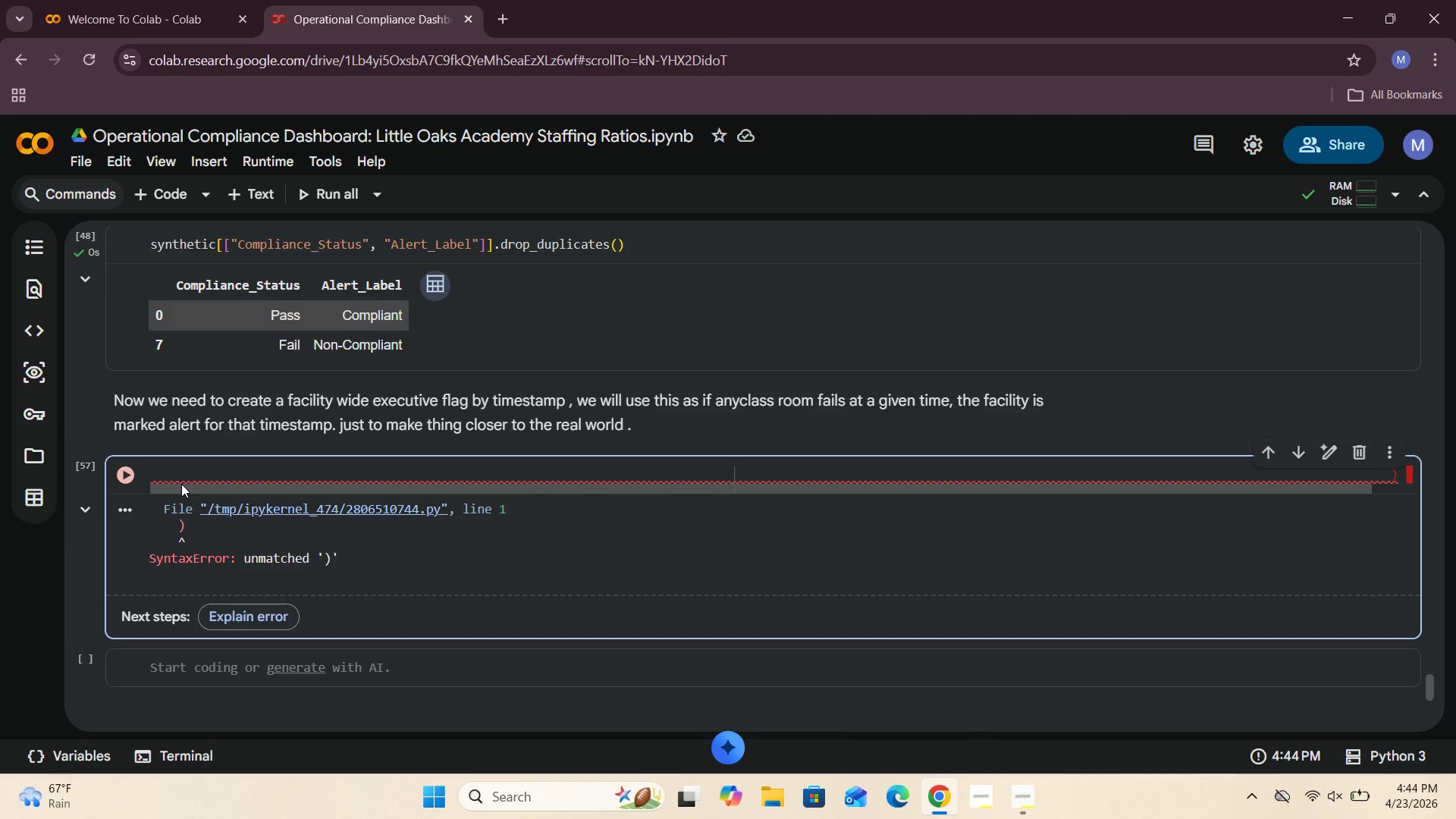 
left_click_drag(start_coordinate=[181, 484], to_coordinate=[89, 532])
 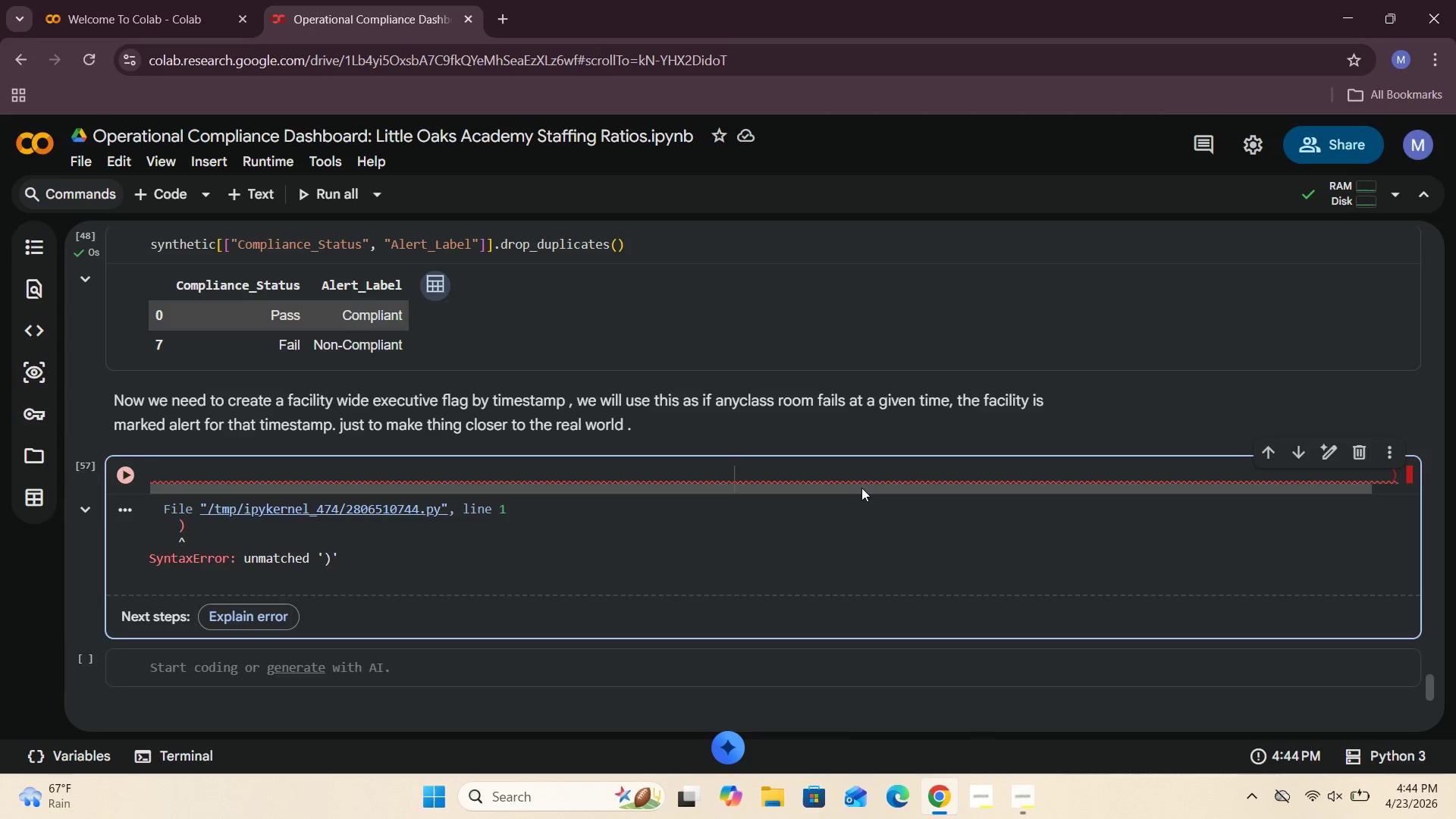 
left_click_drag(start_coordinate=[861, 486], to_coordinate=[1079, 500])
 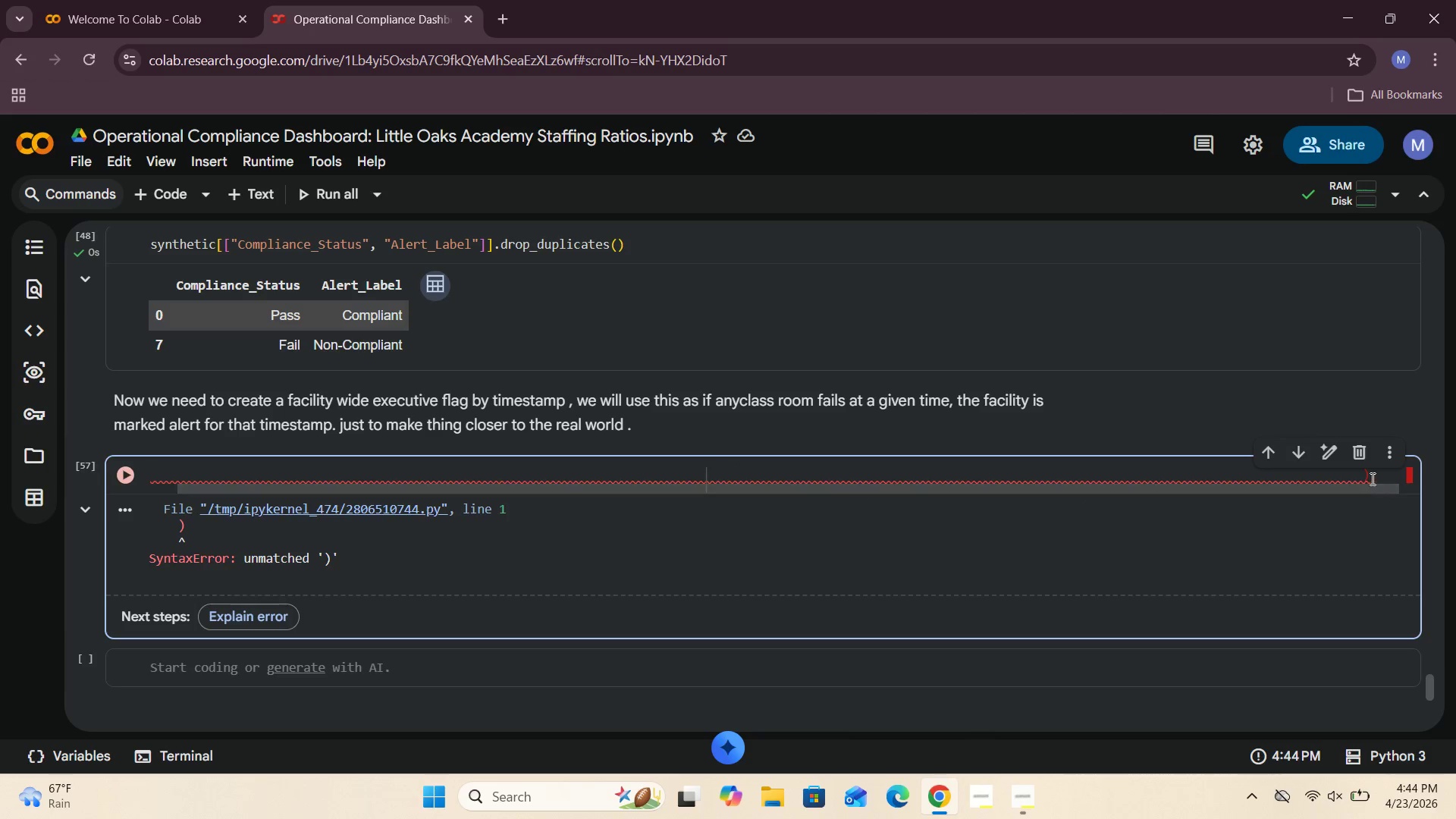 
left_click([1371, 477])
 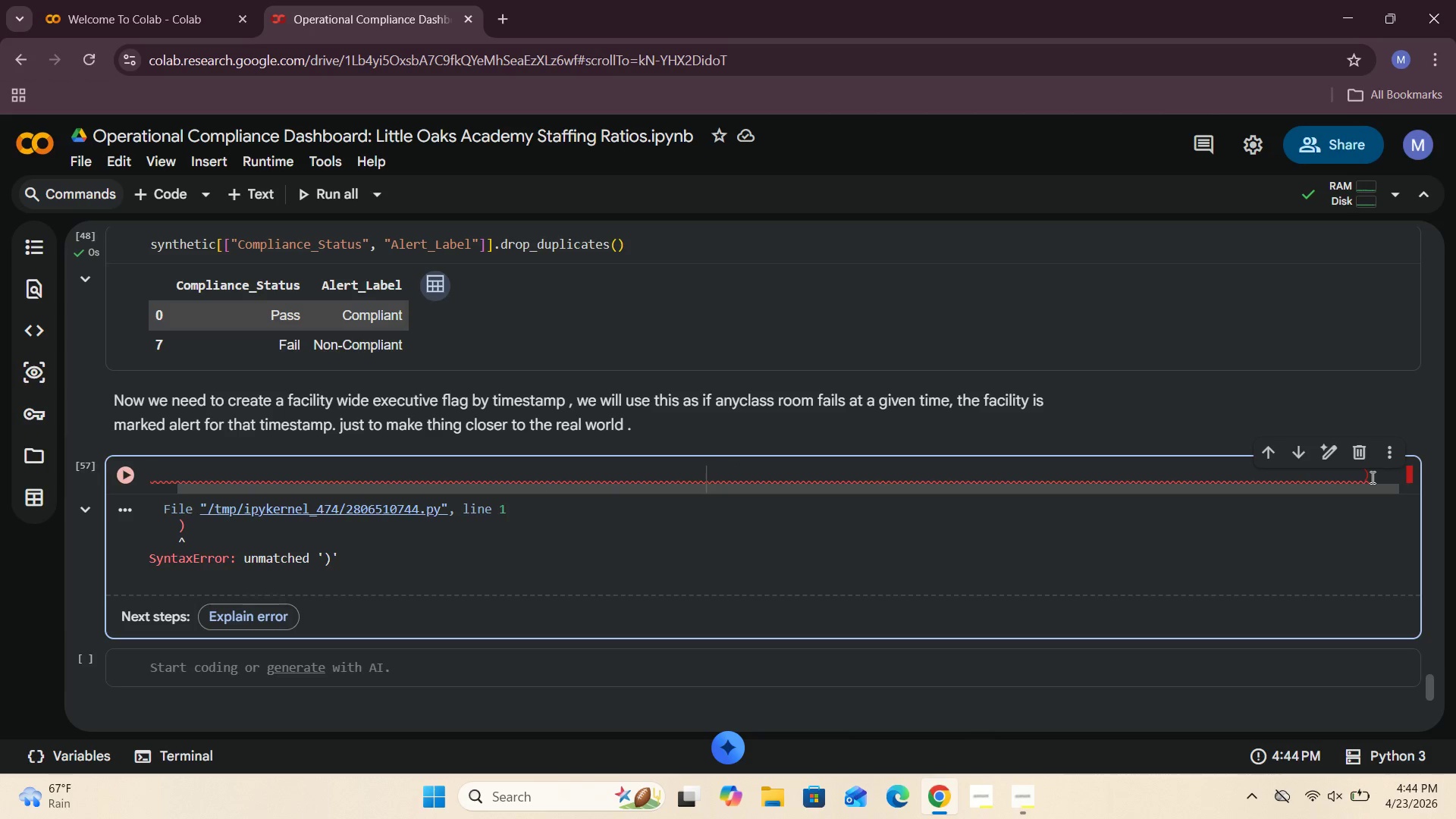 
key(Backspace)
 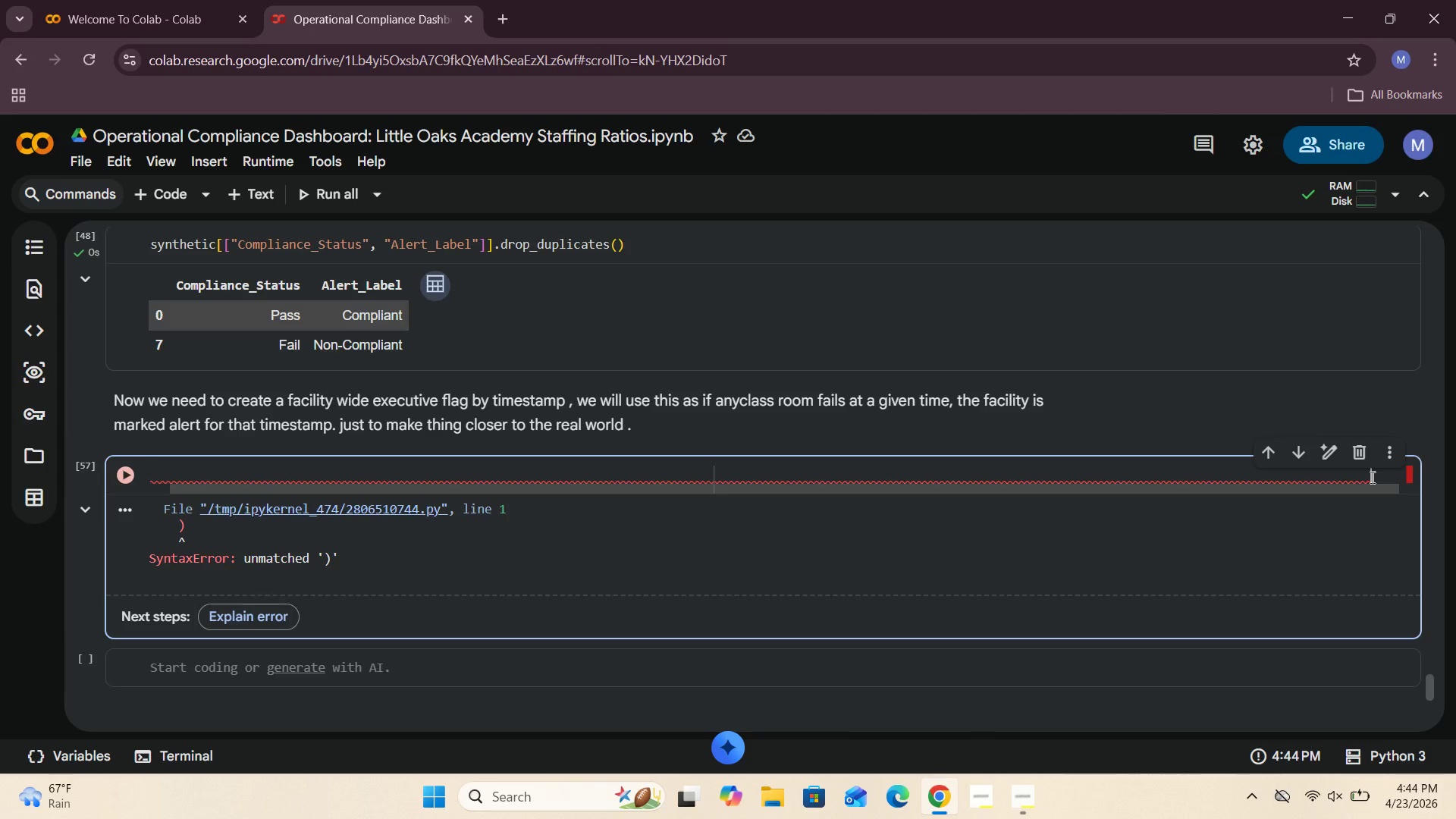 
key(Backspace)
 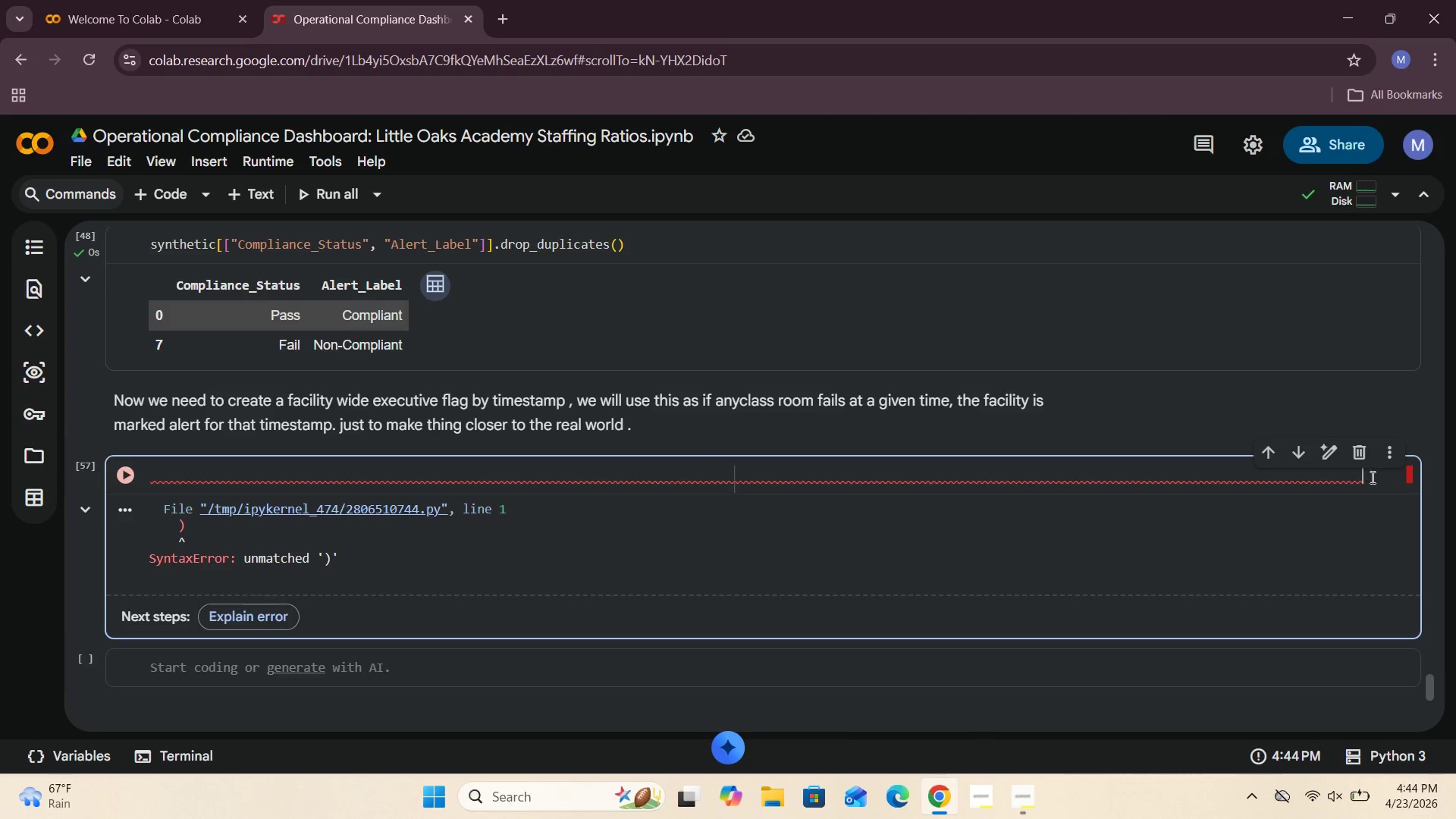 
hold_key(key=Backspace, duration=1.52)
 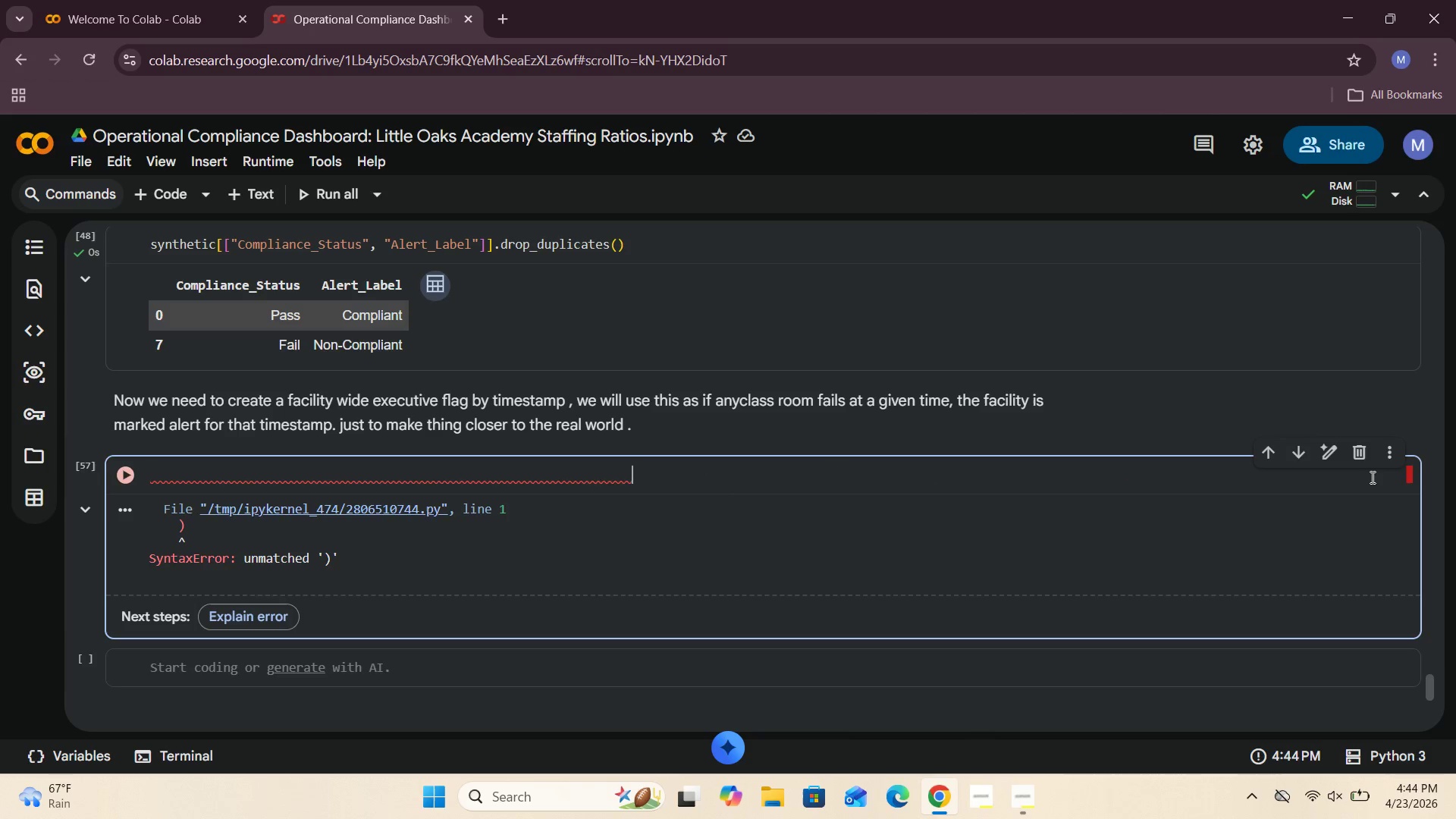 
hold_key(key=Backspace, duration=1.5)
 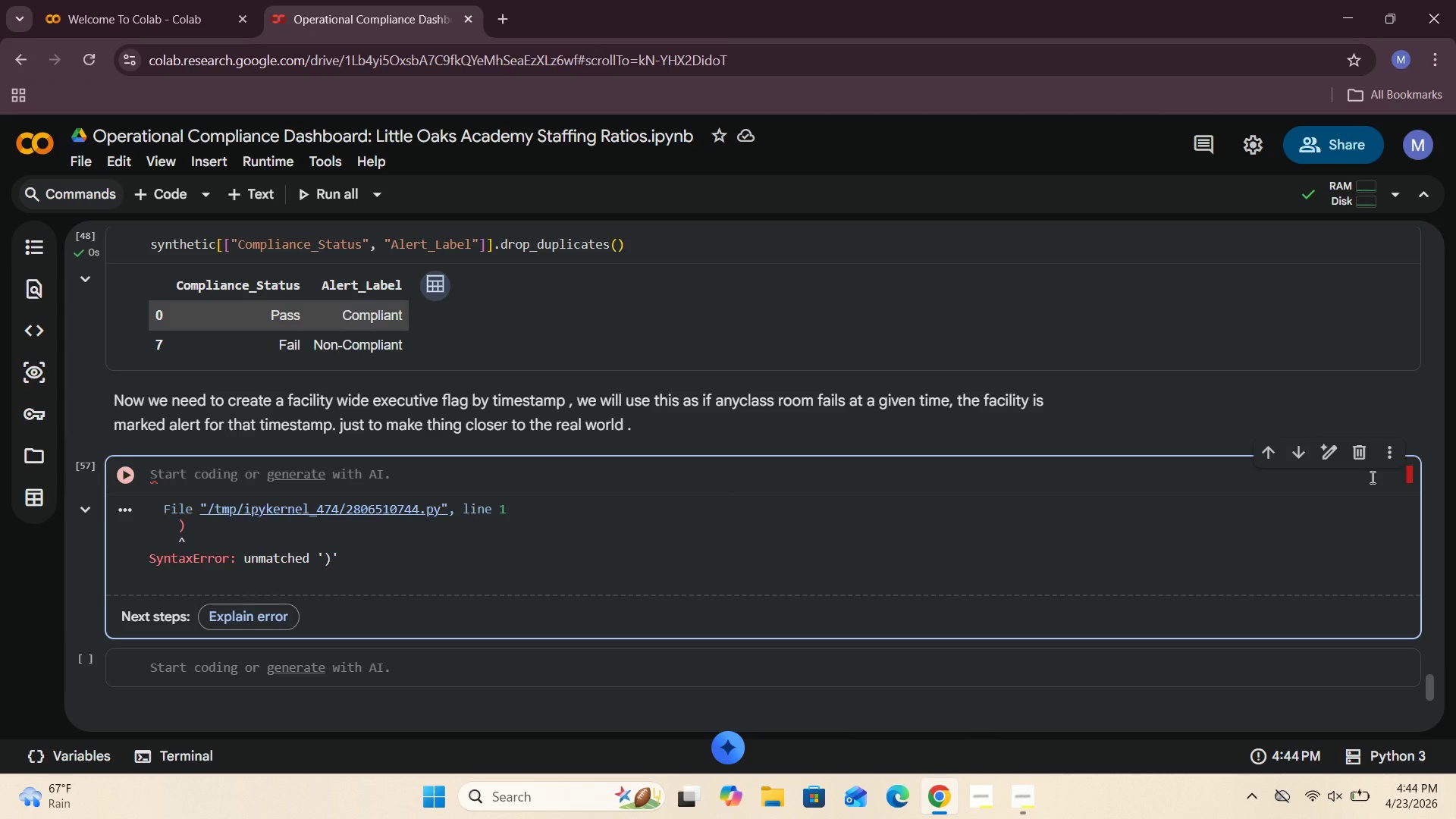 
hold_key(key=Backspace, duration=0.33)
 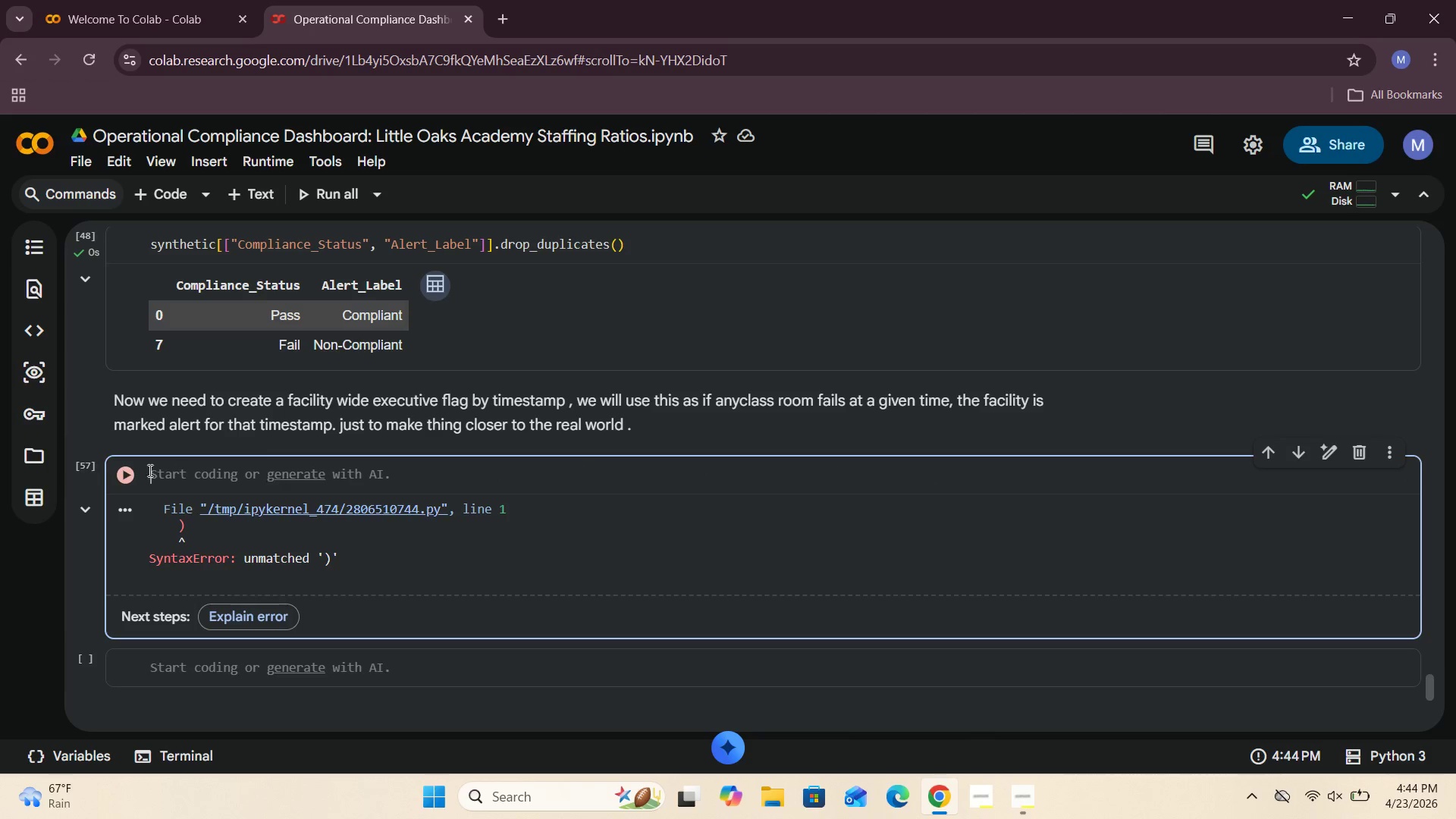 
left_click([112, 473])
 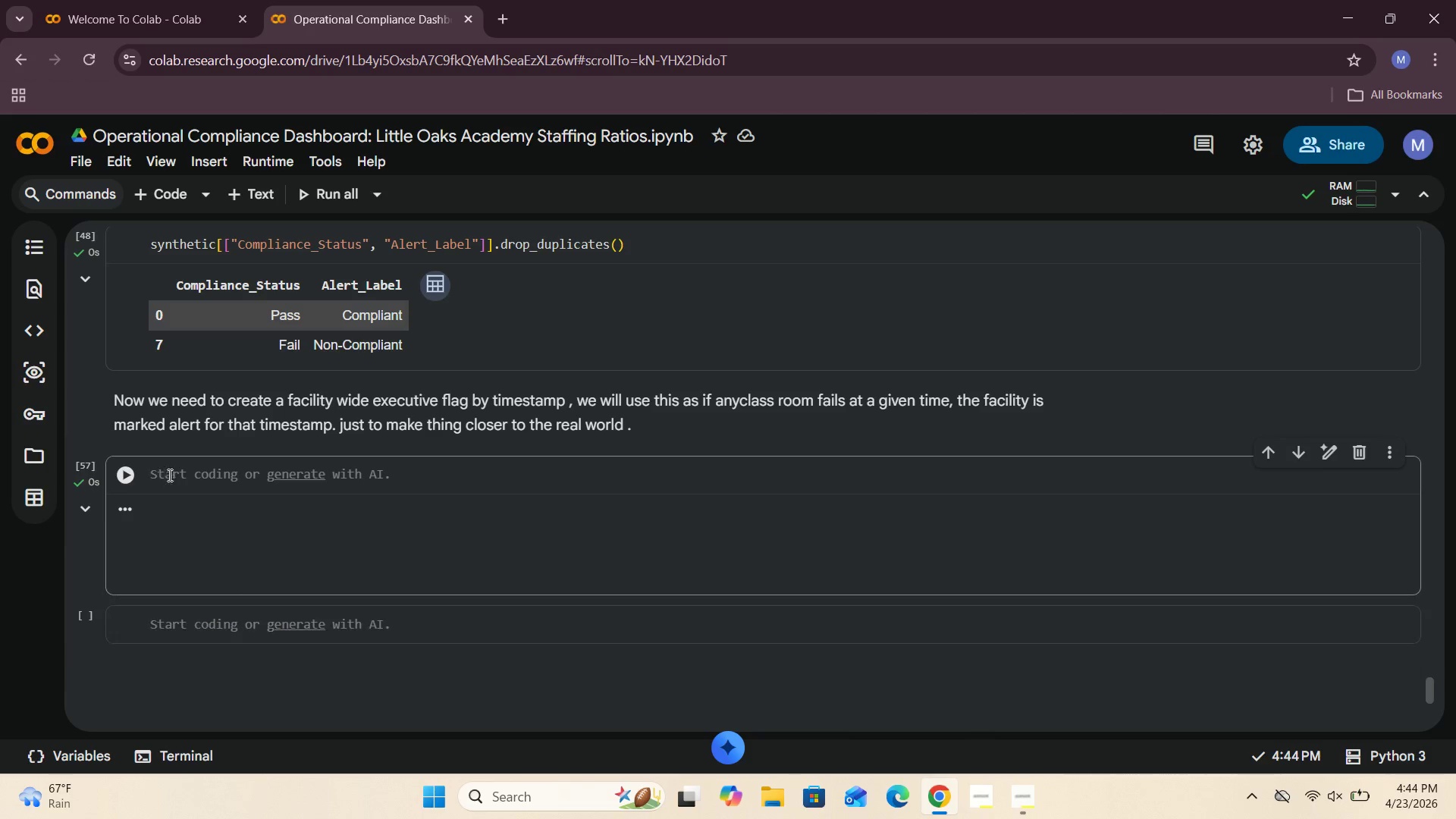 
left_click([180, 474])
 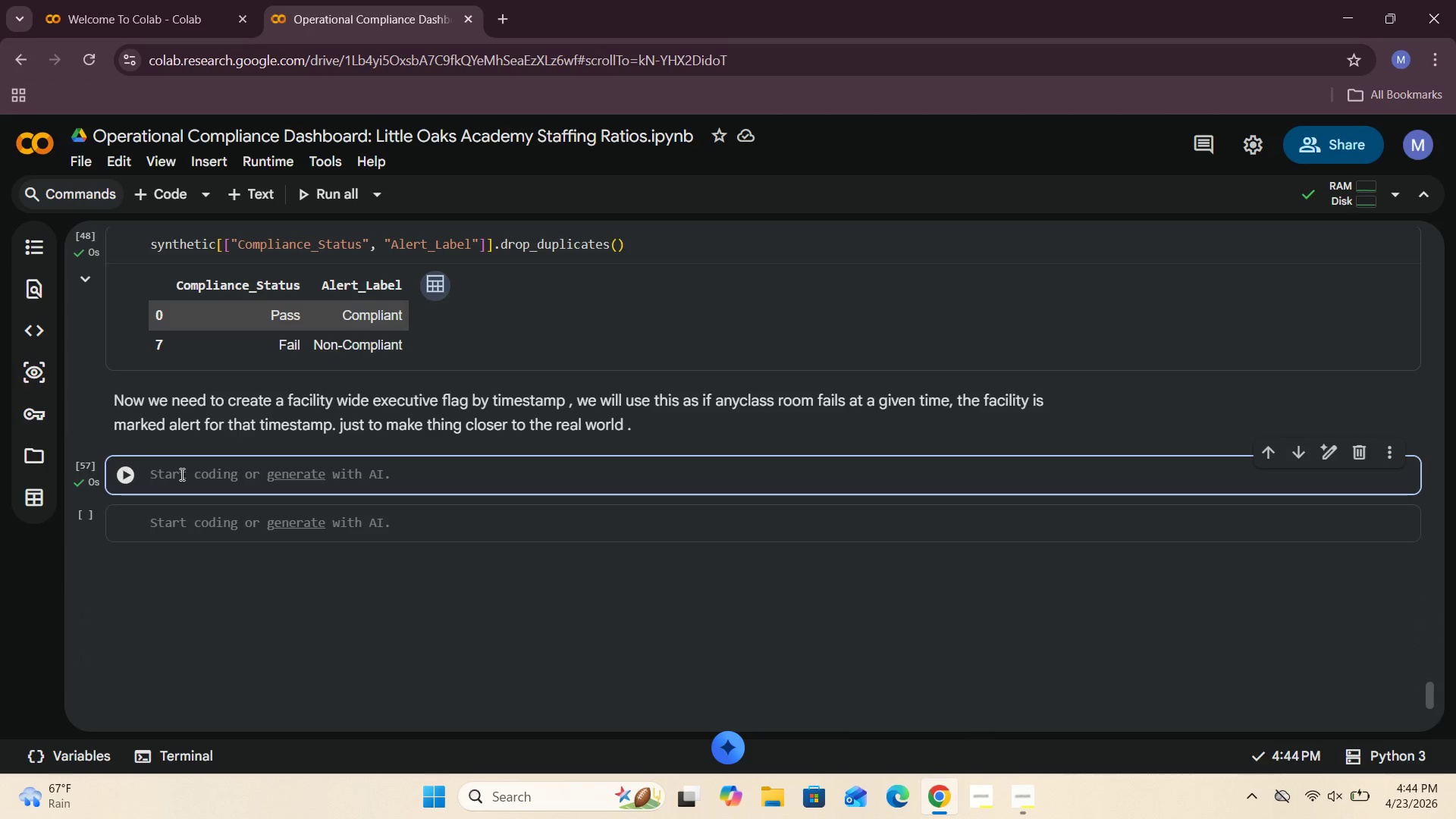 
type(facility_status -)
key(Backspace)
type(= ()
 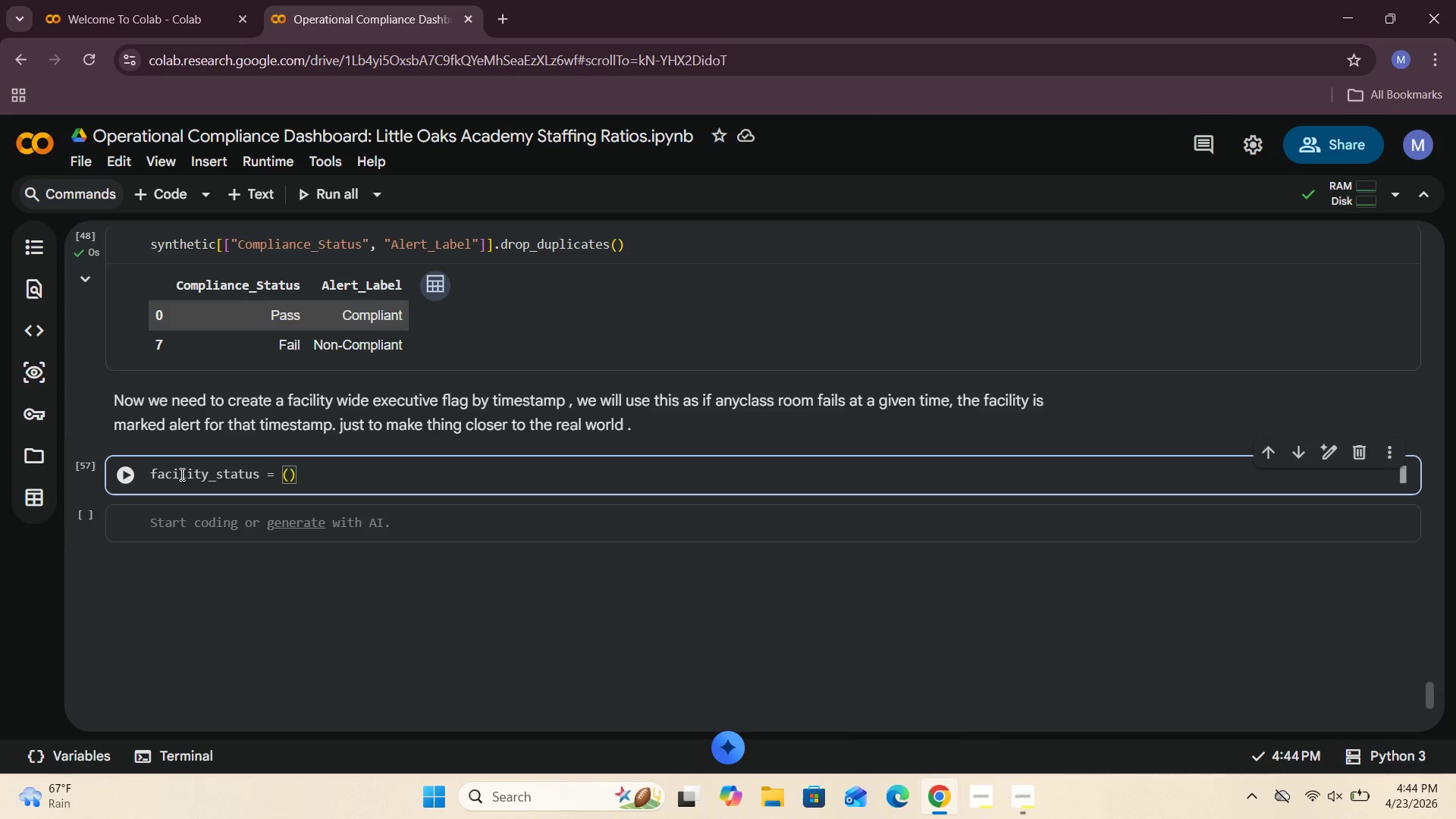 
key(Enter)
 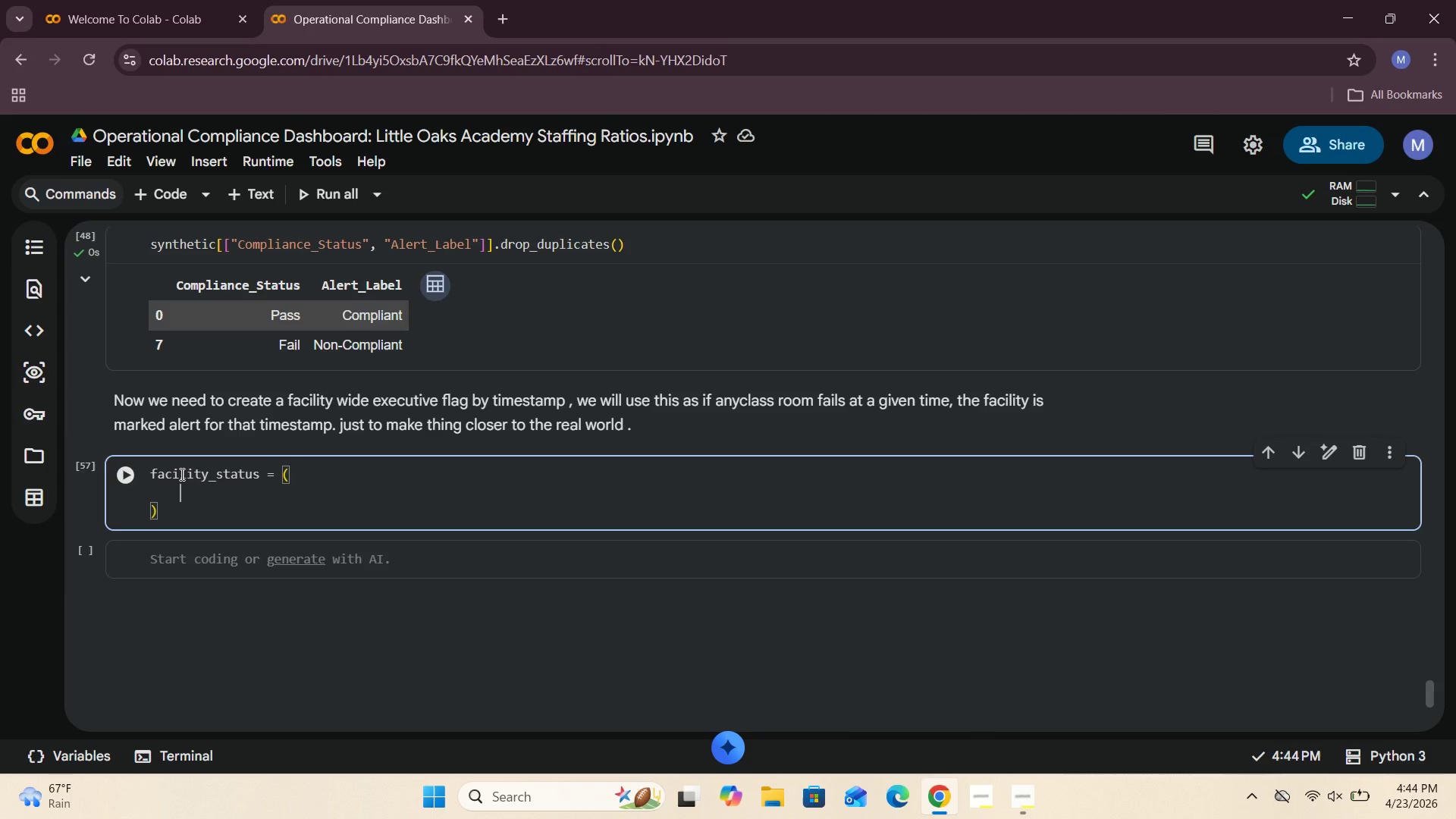 
type(synthetic.groupby(["Date)
 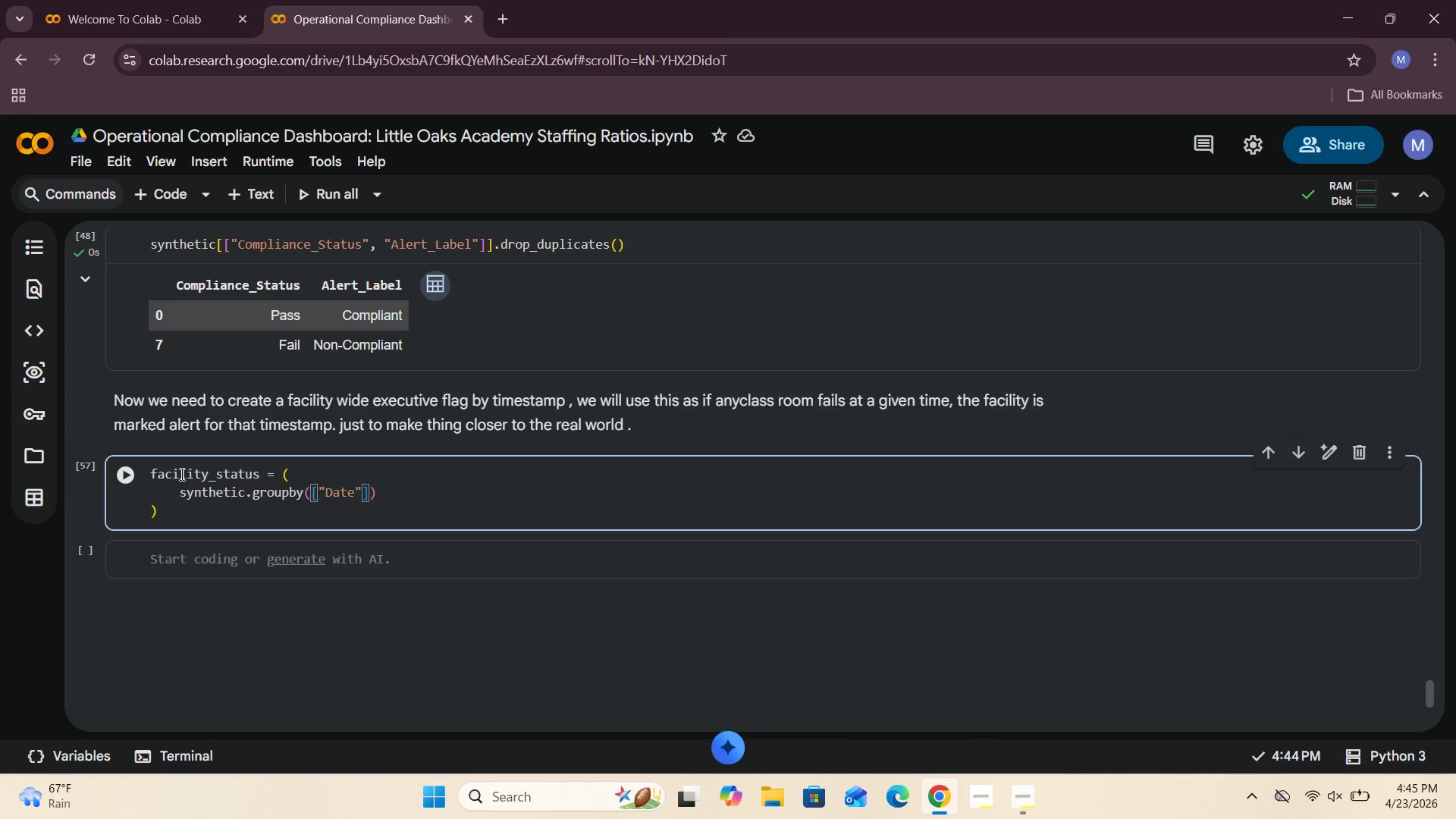 
key(ArrowRight)
 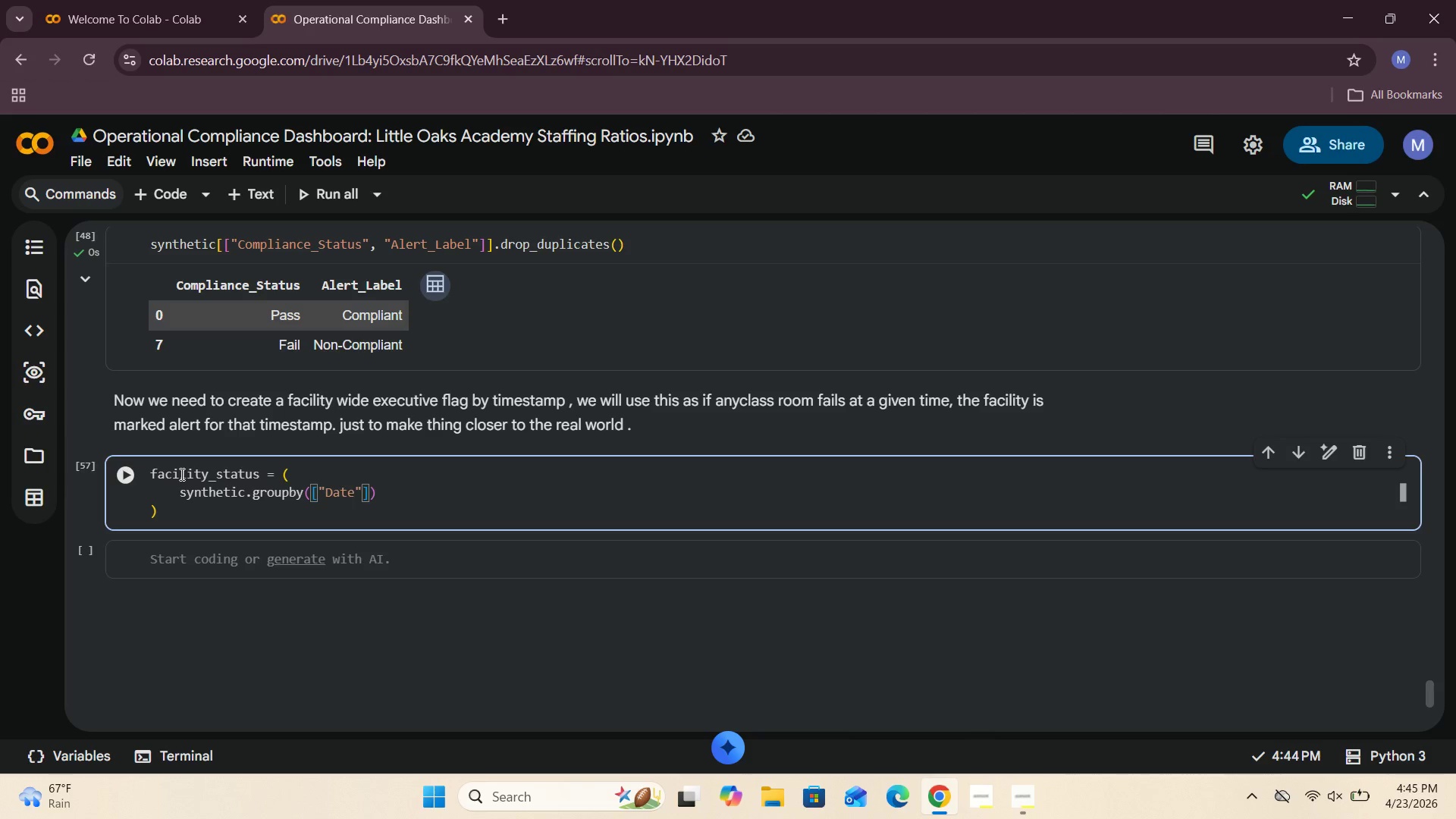 
type(, "Weekday)
 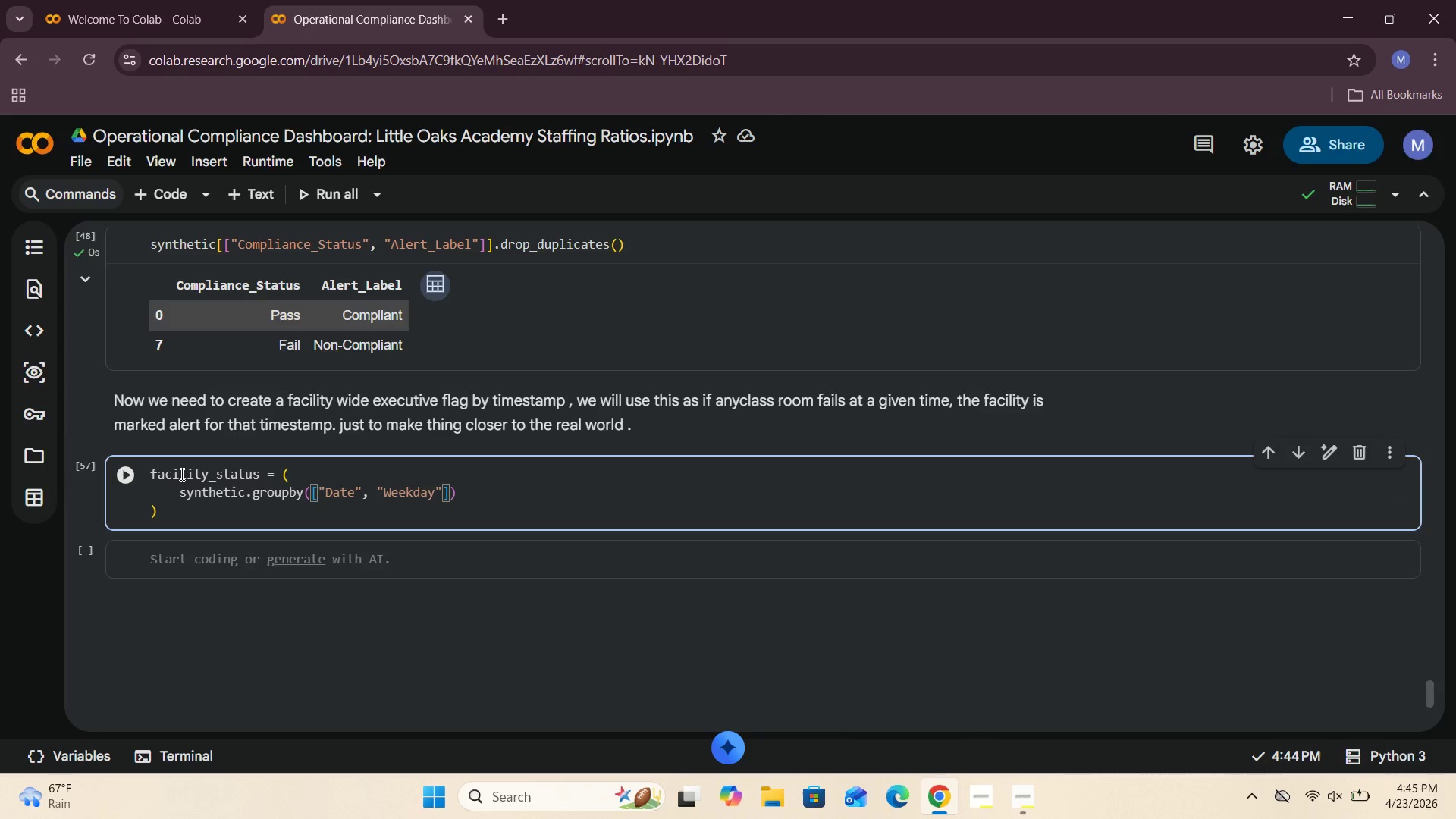 
key(ArrowRight)
 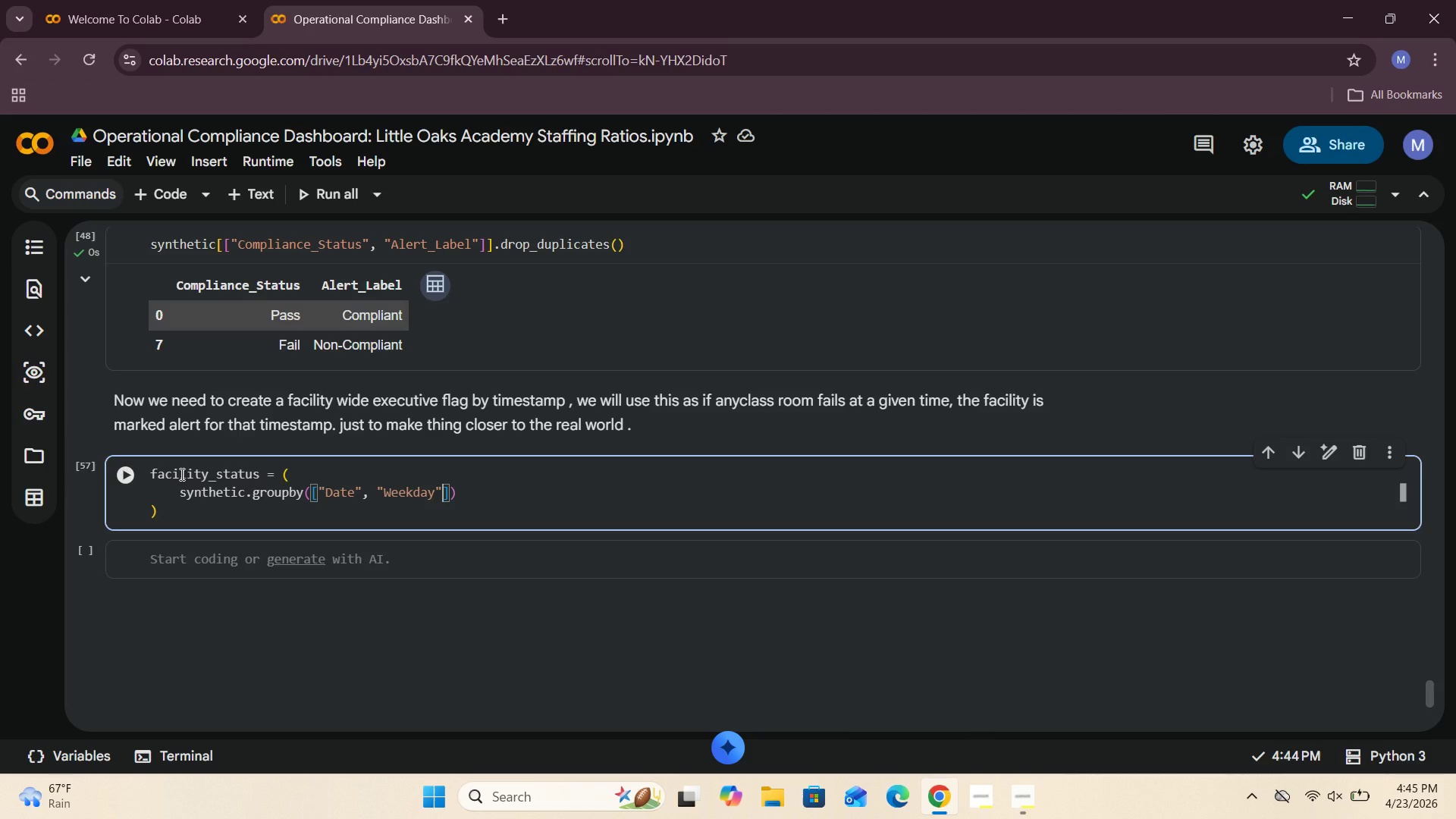 
type(, "Time_of_Day)
 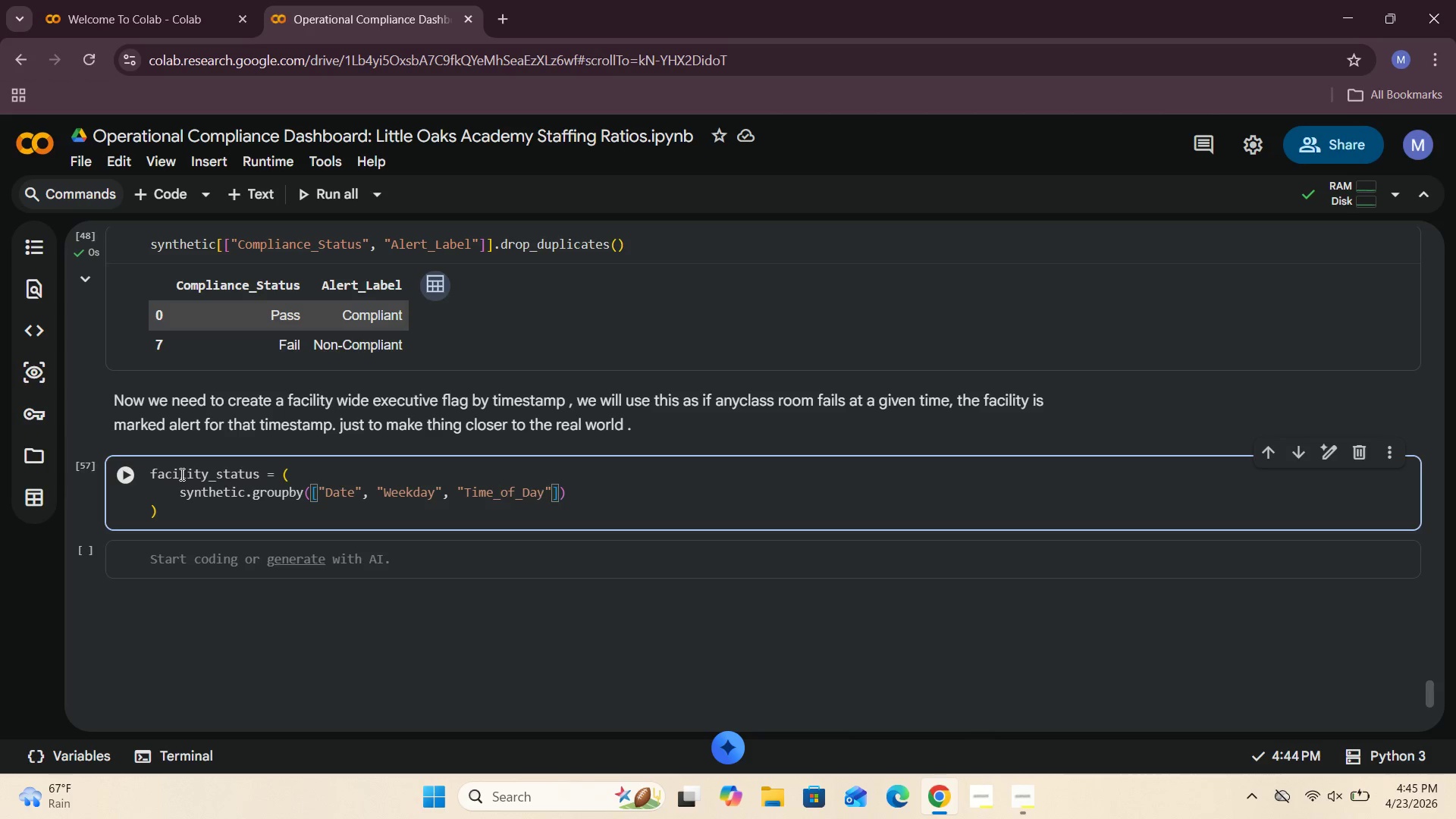 
key(ArrowRight)
 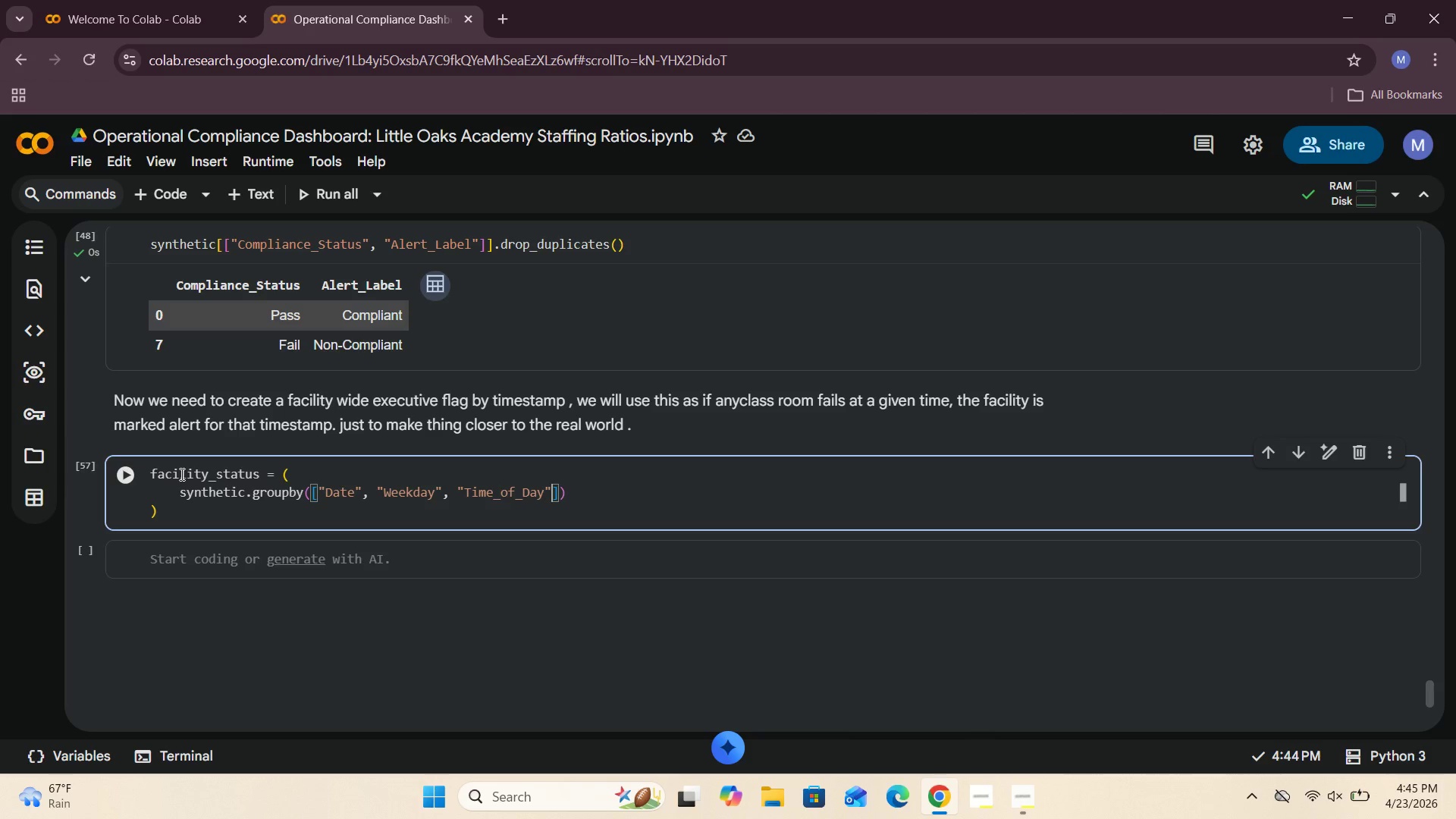 
type(, "Time_Group)
 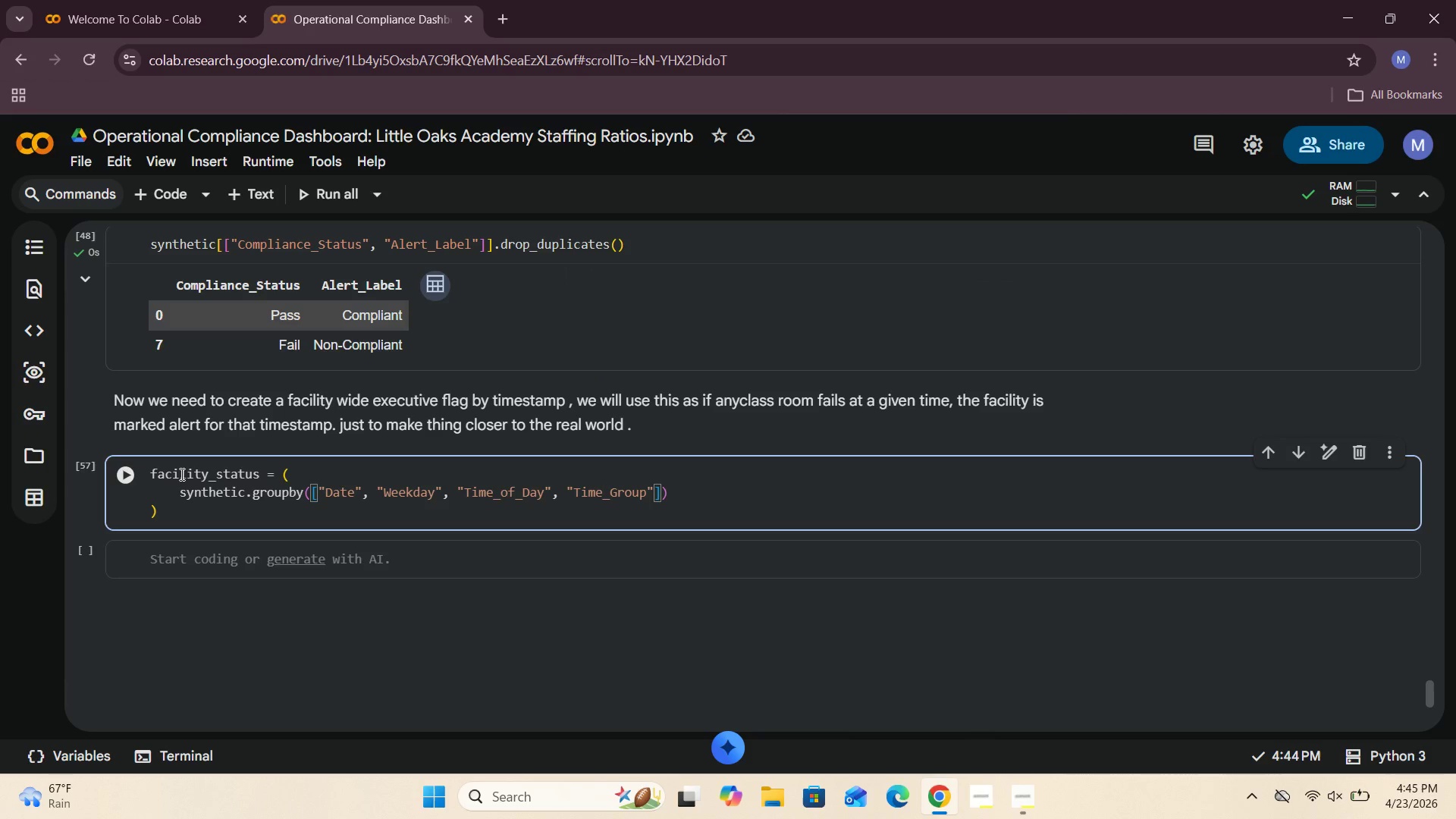 
key(ArrowRight)
 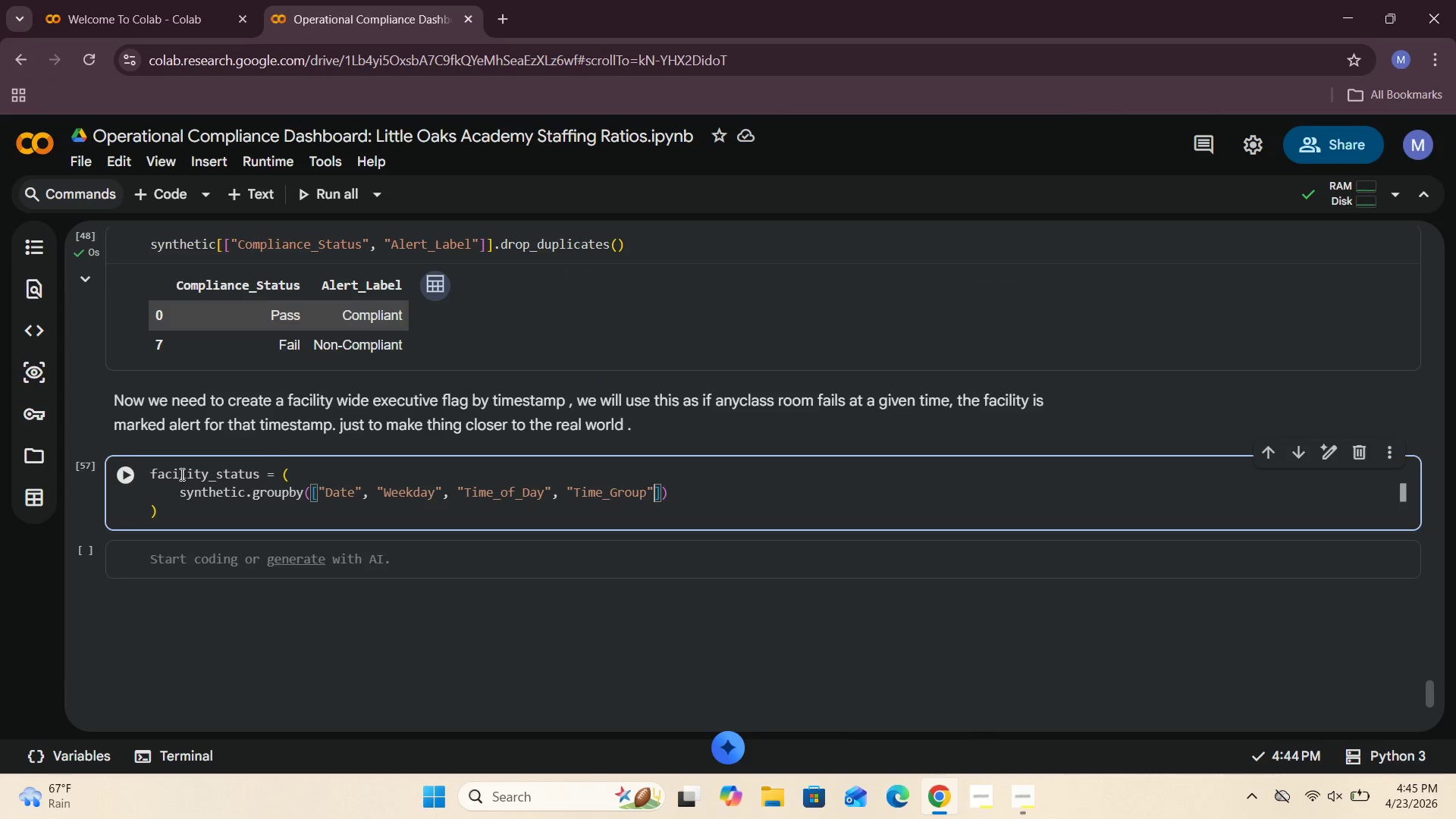 
key(ArrowRight)
 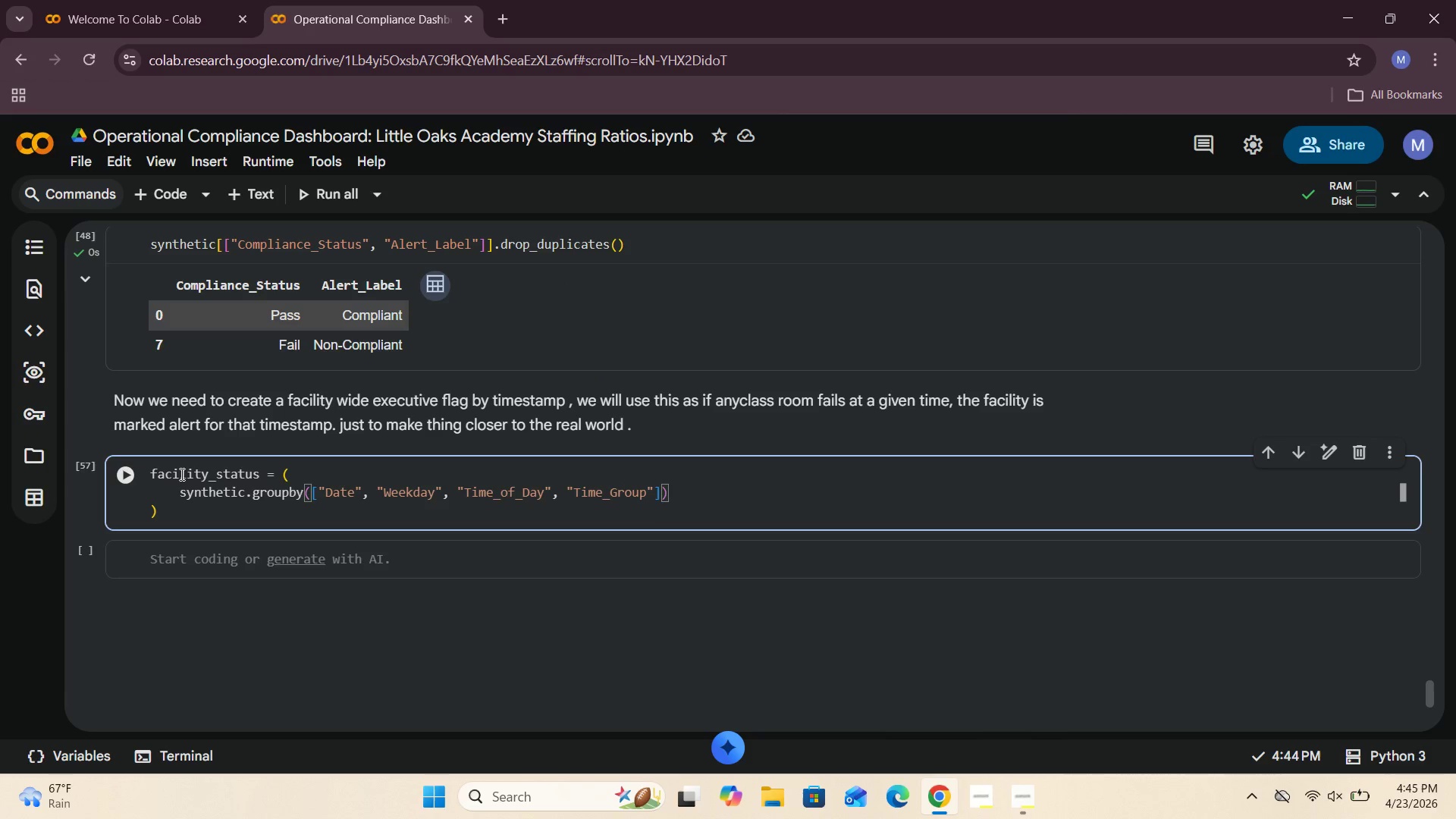 
type(, as_index=False)
 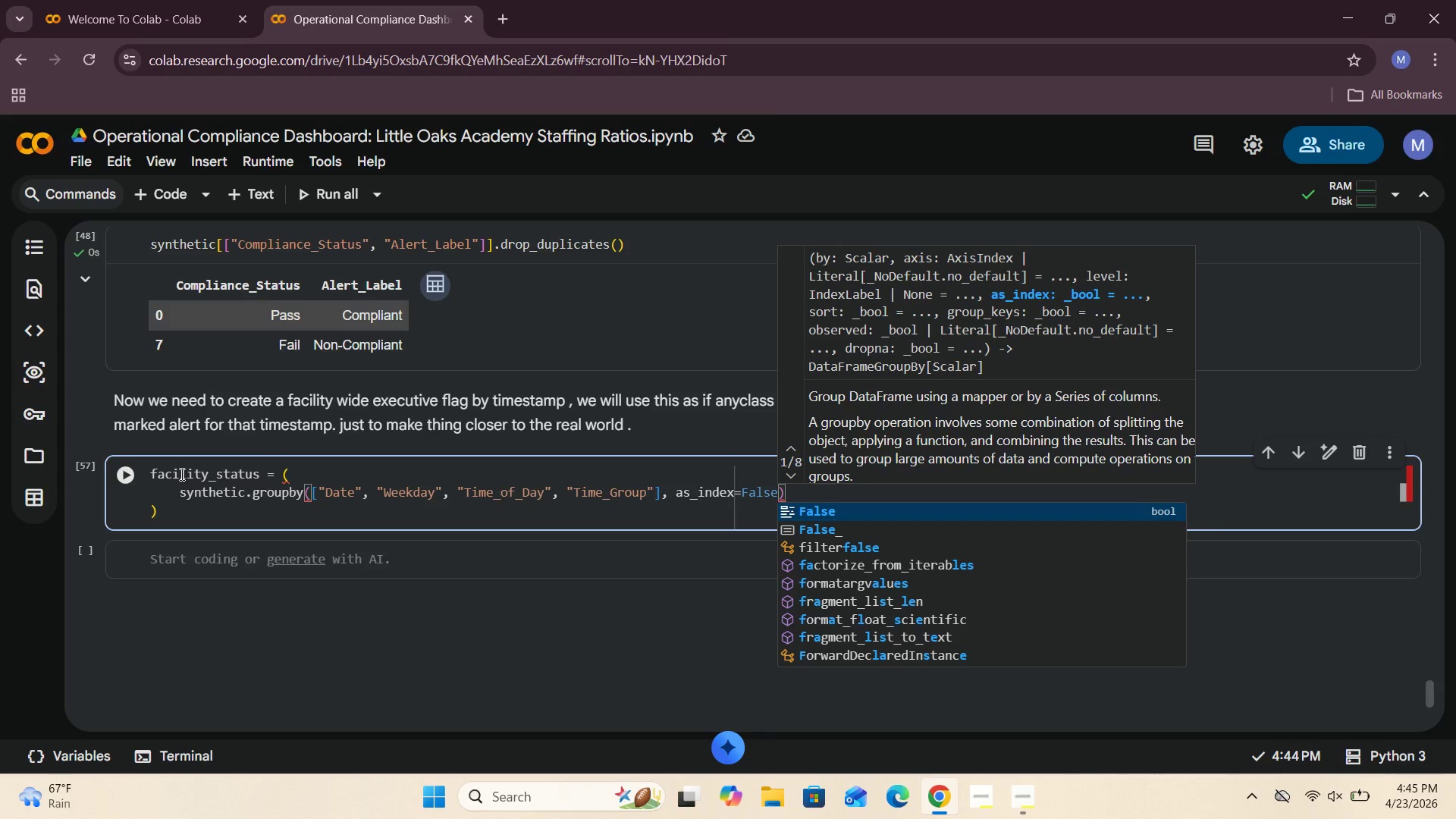 
key(ArrowRight)
 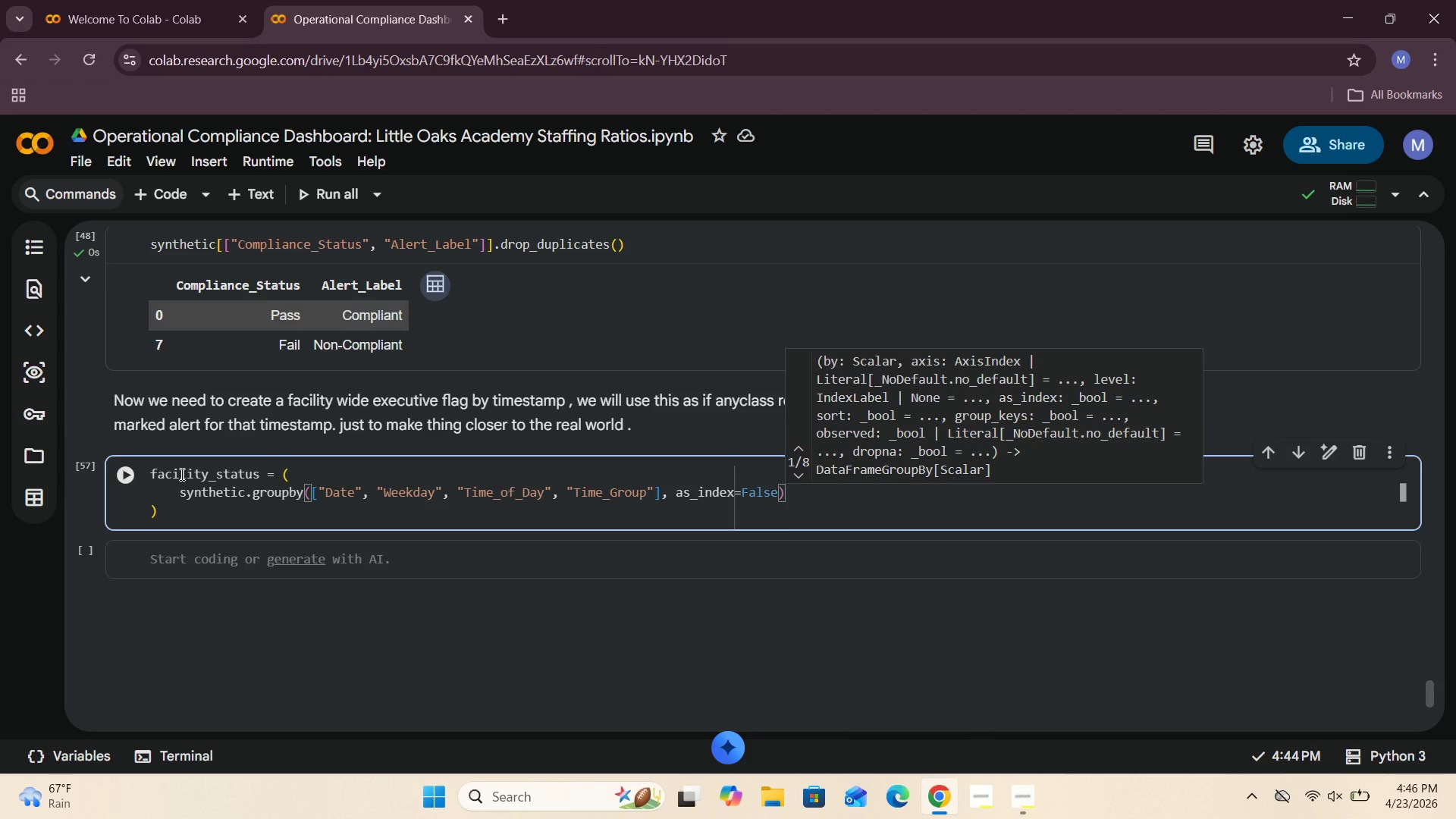 
wait(7.56)
 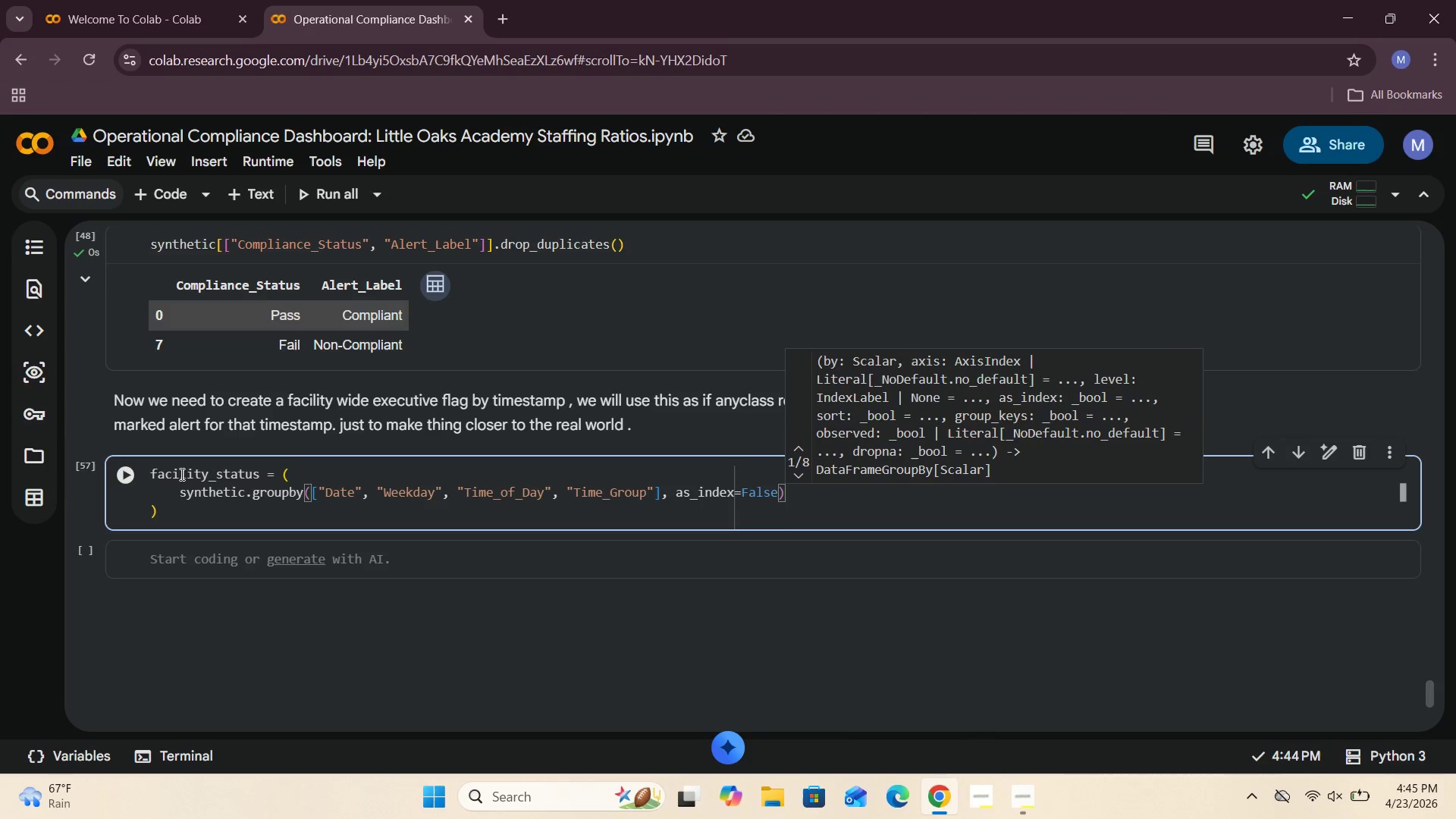 
key(Enter)
 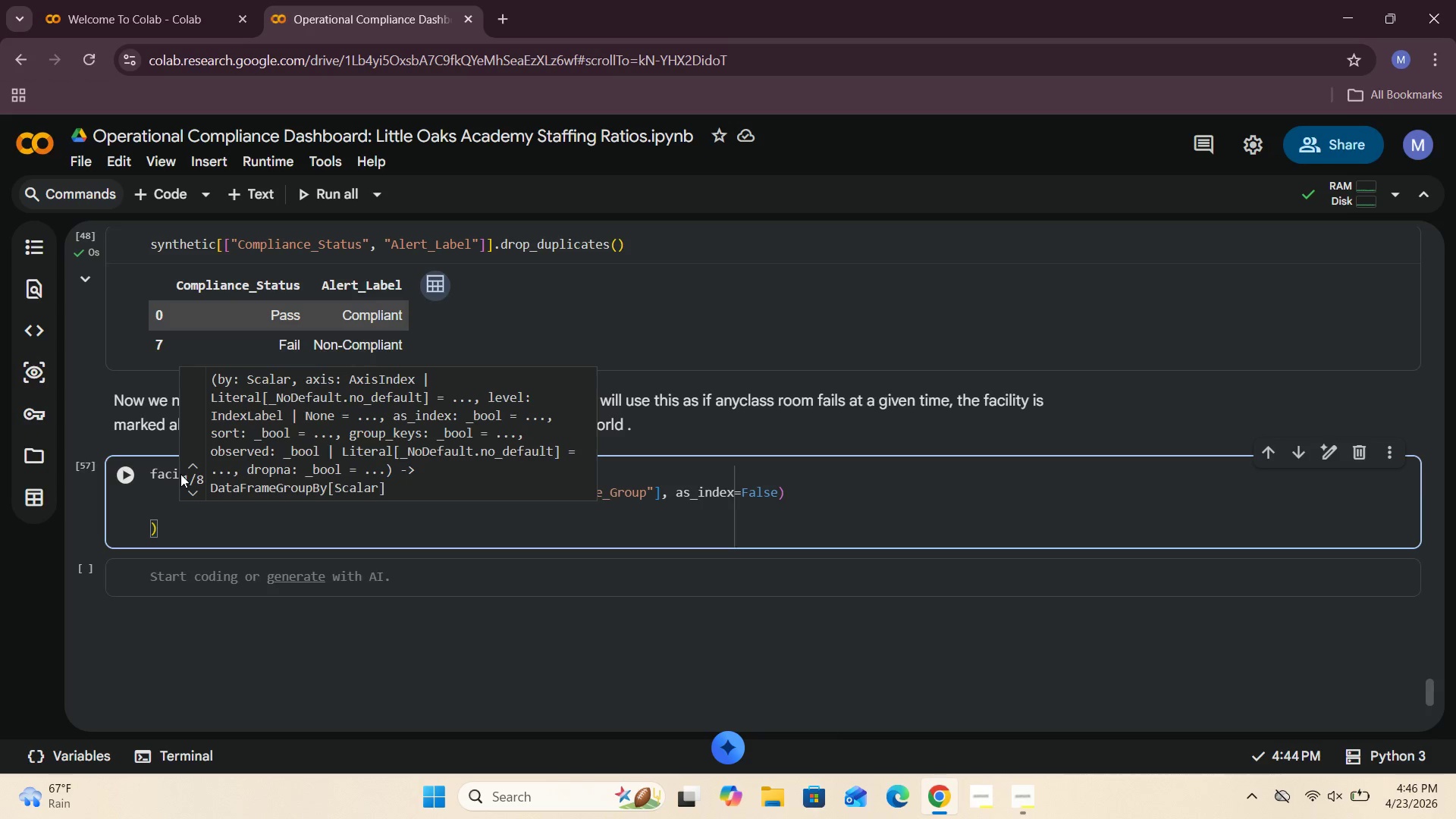 
type(.agg({)
 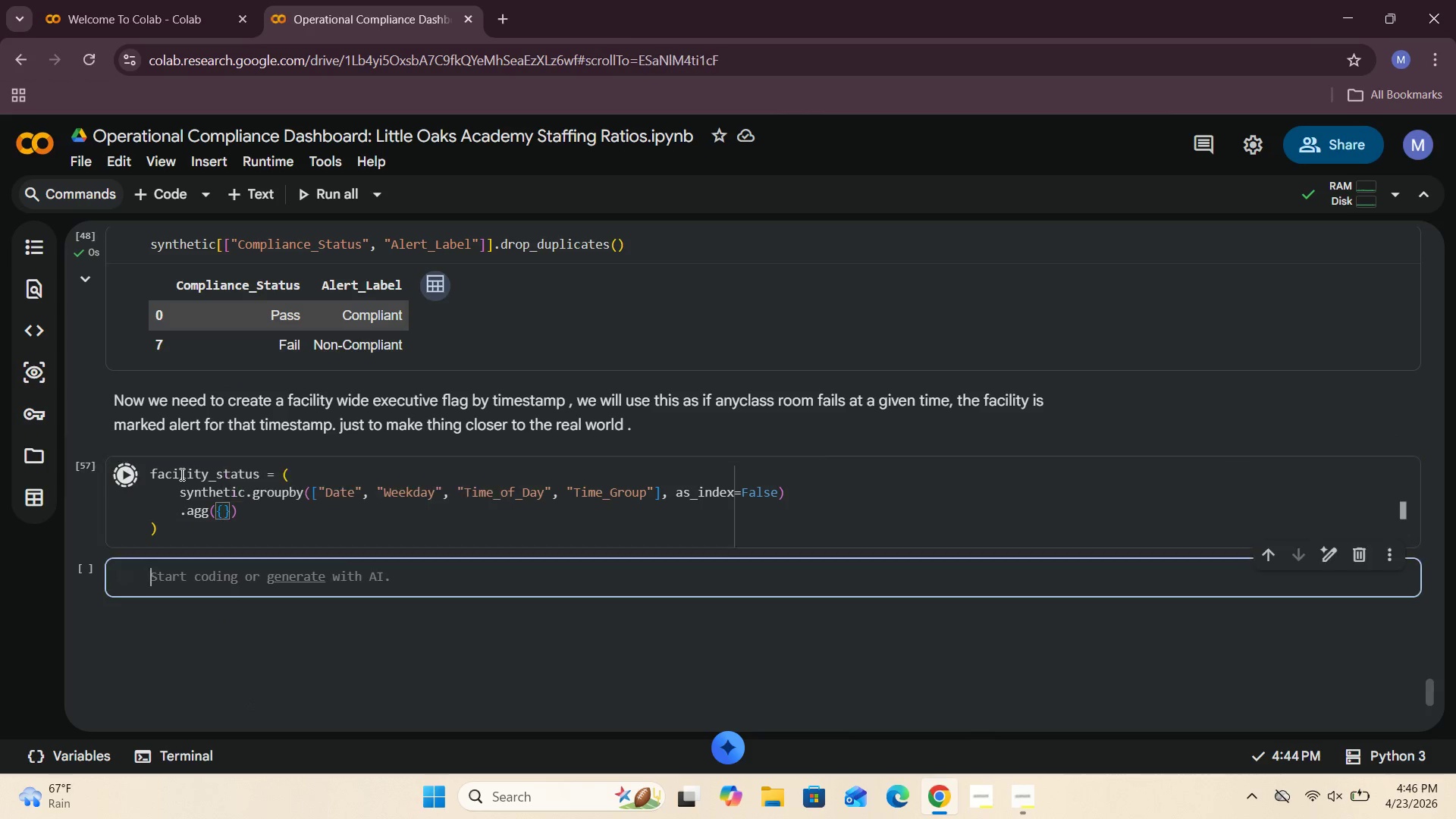 
key(Shift+Enter)
 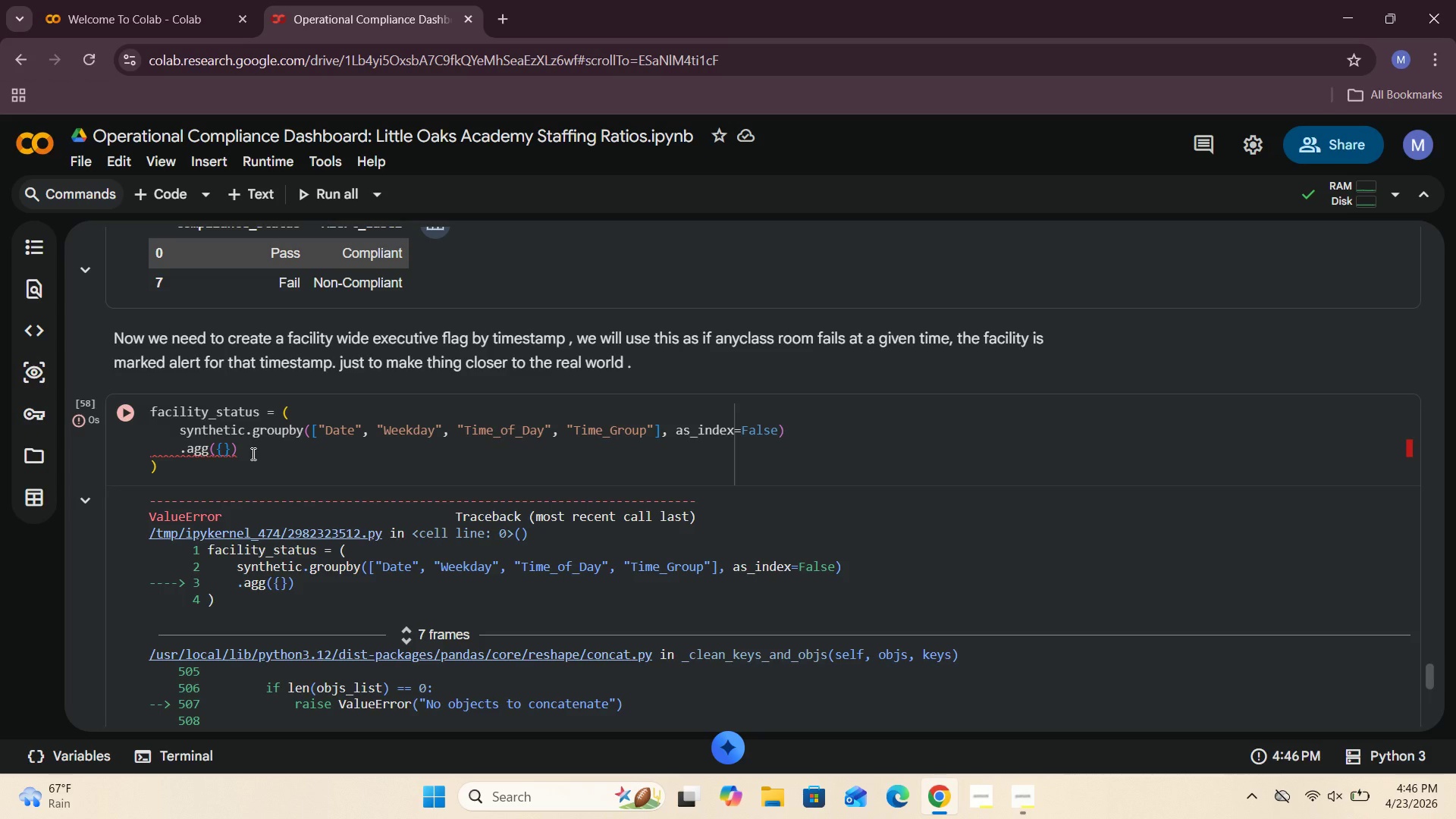 
wait(6.09)
 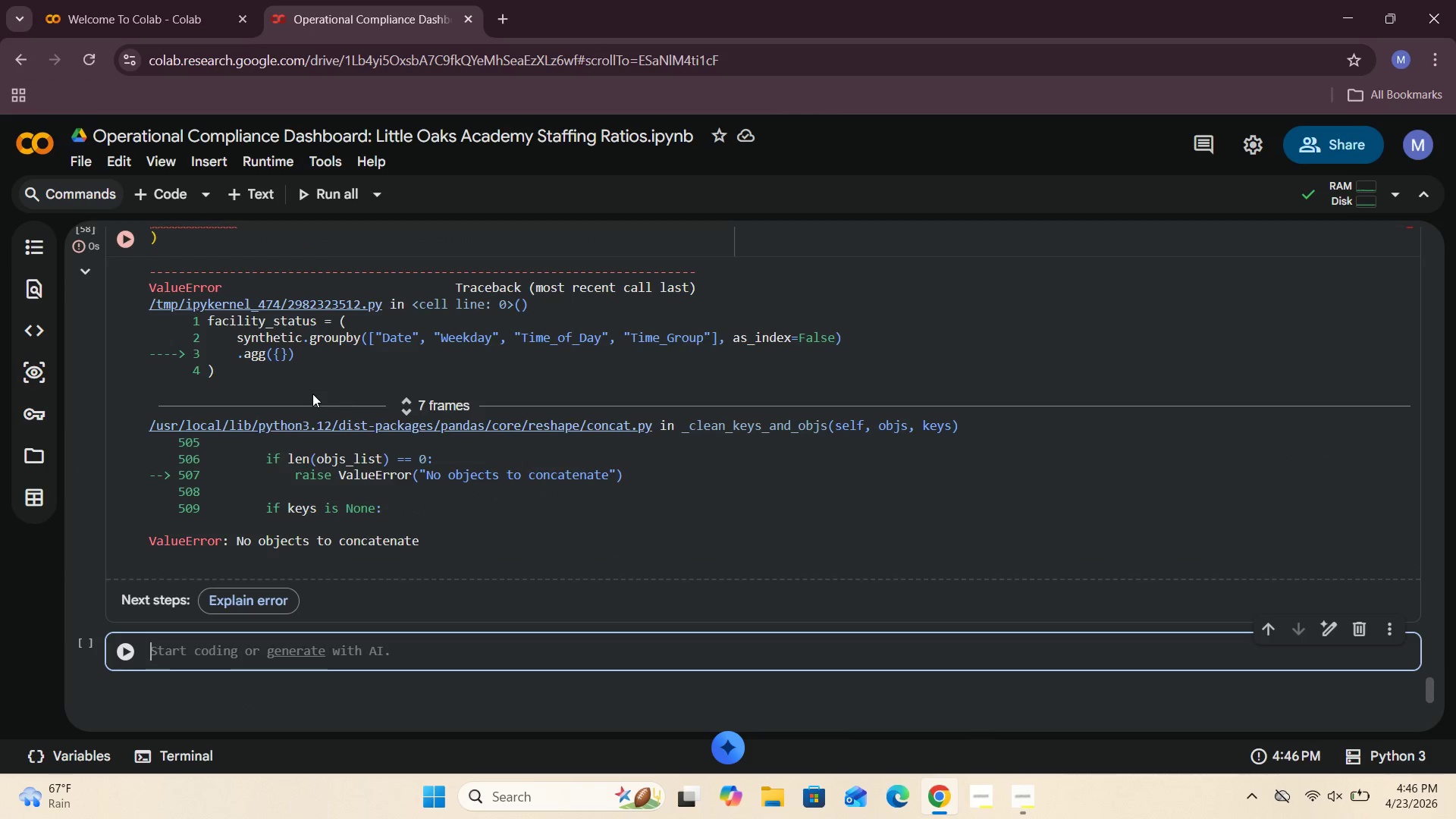 
left_click_drag(start_coordinate=[167, 474], to_coordinate=[142, 413])
 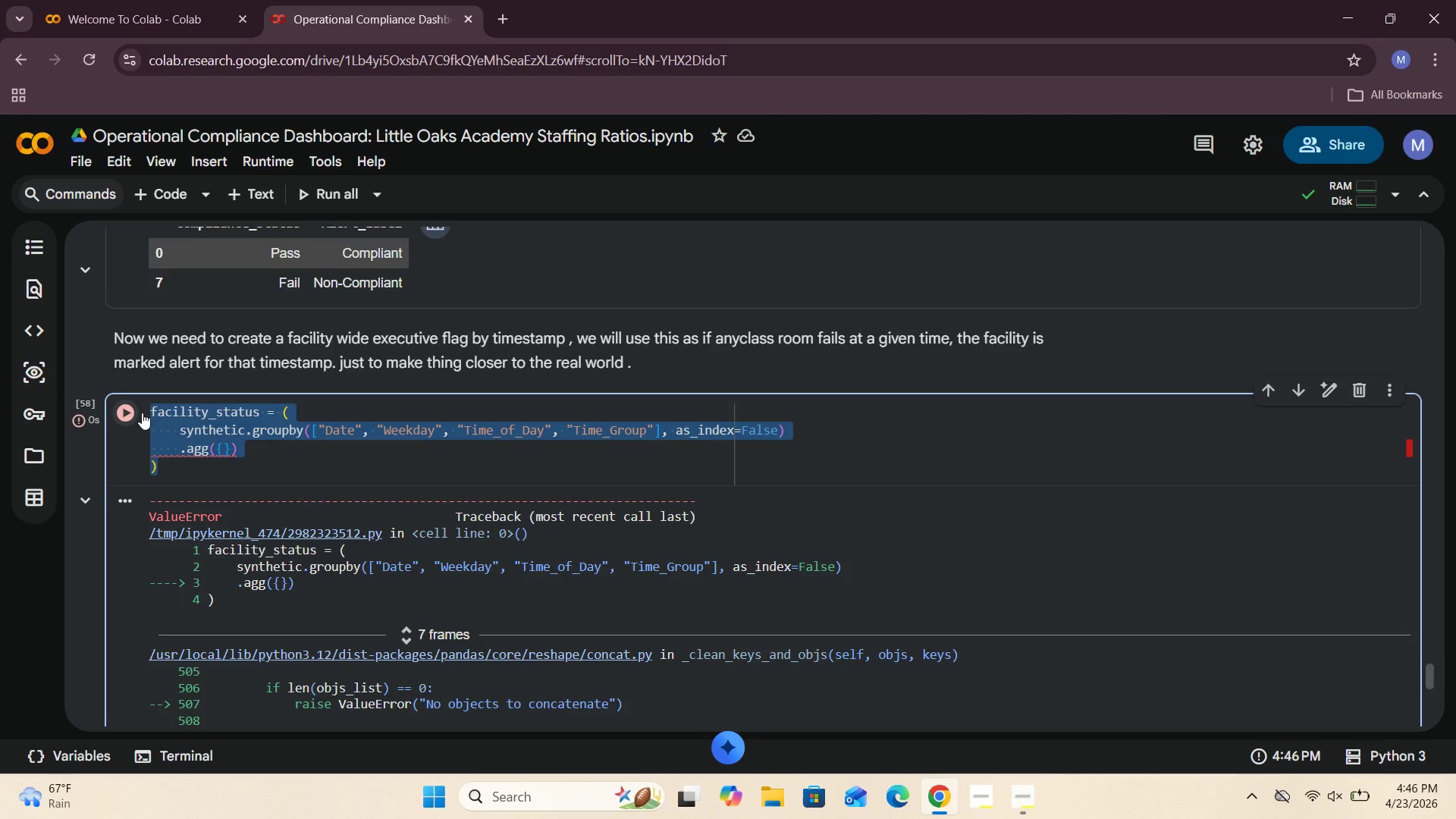 
key(Control+X)
 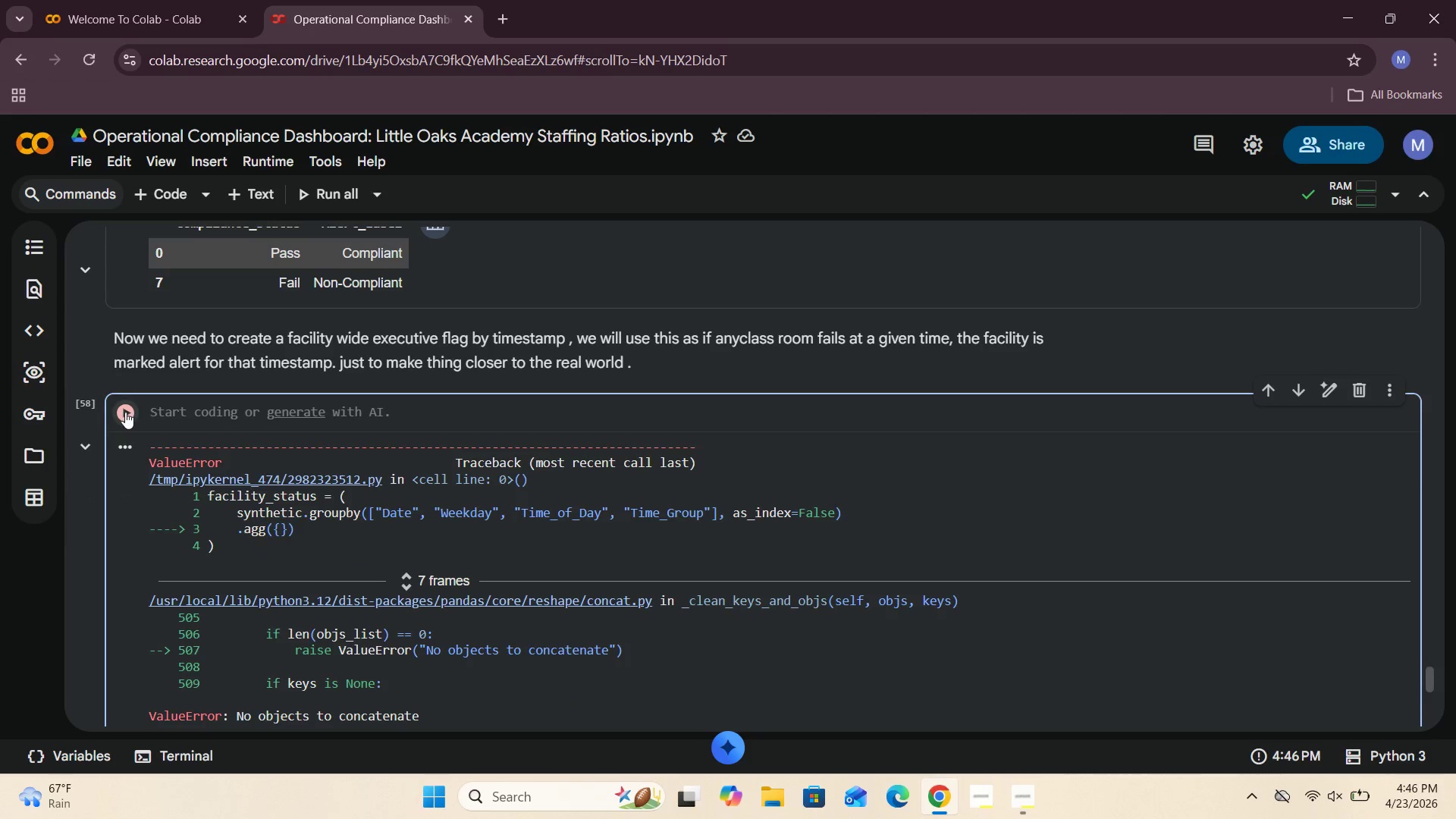 
left_click([125, 412])
 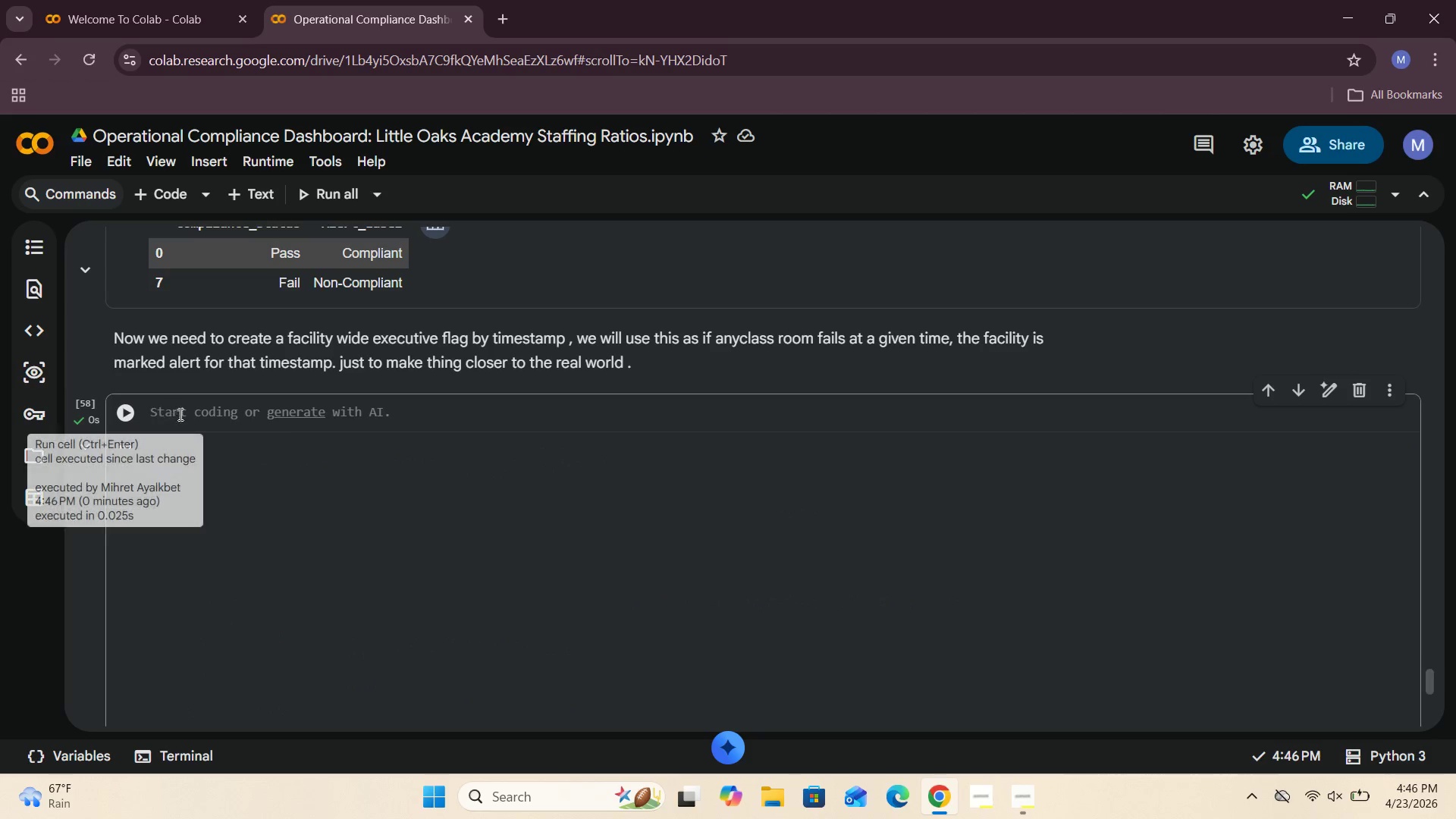 
left_click([184, 413])
 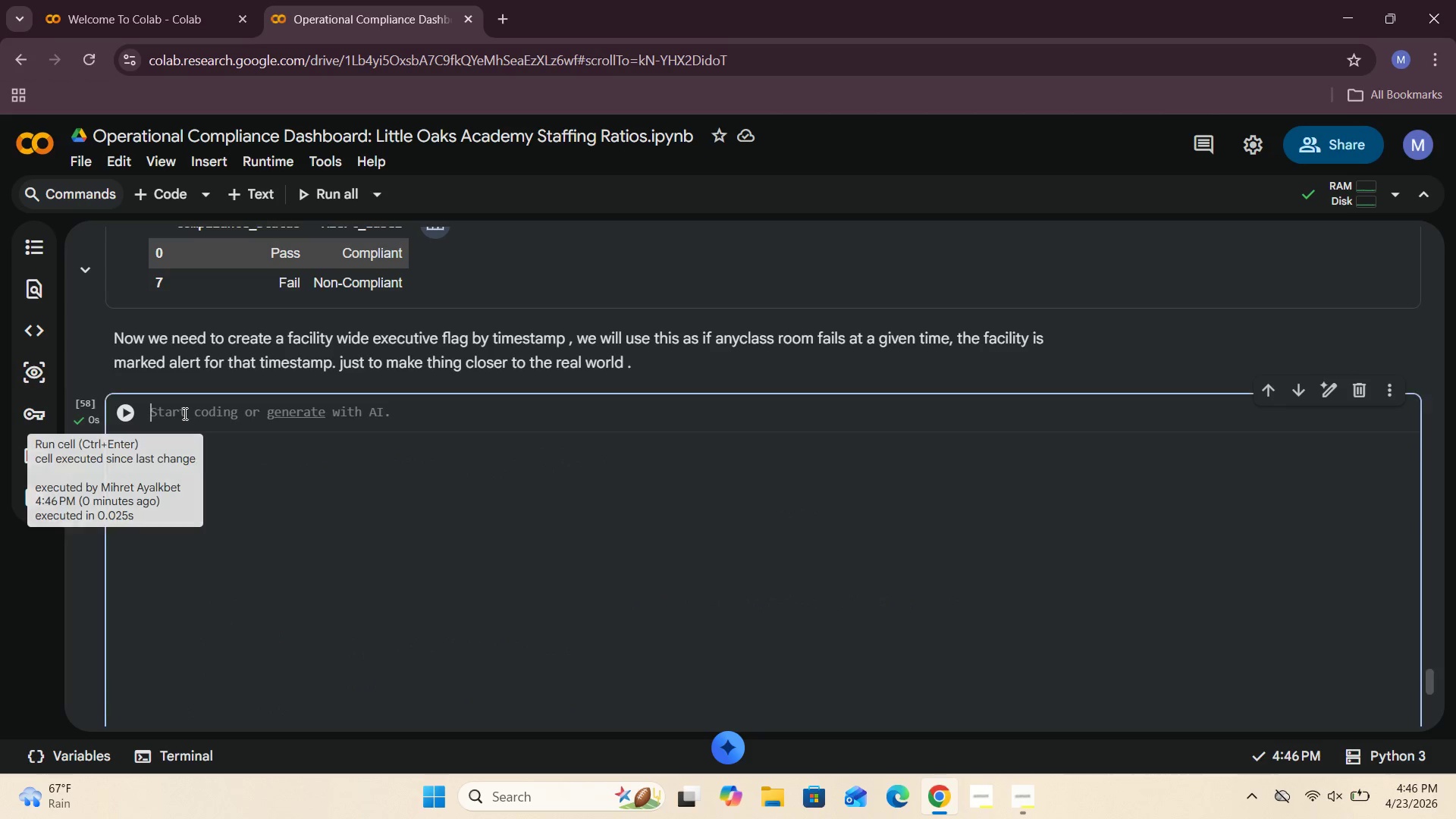 
key(Control+V)
 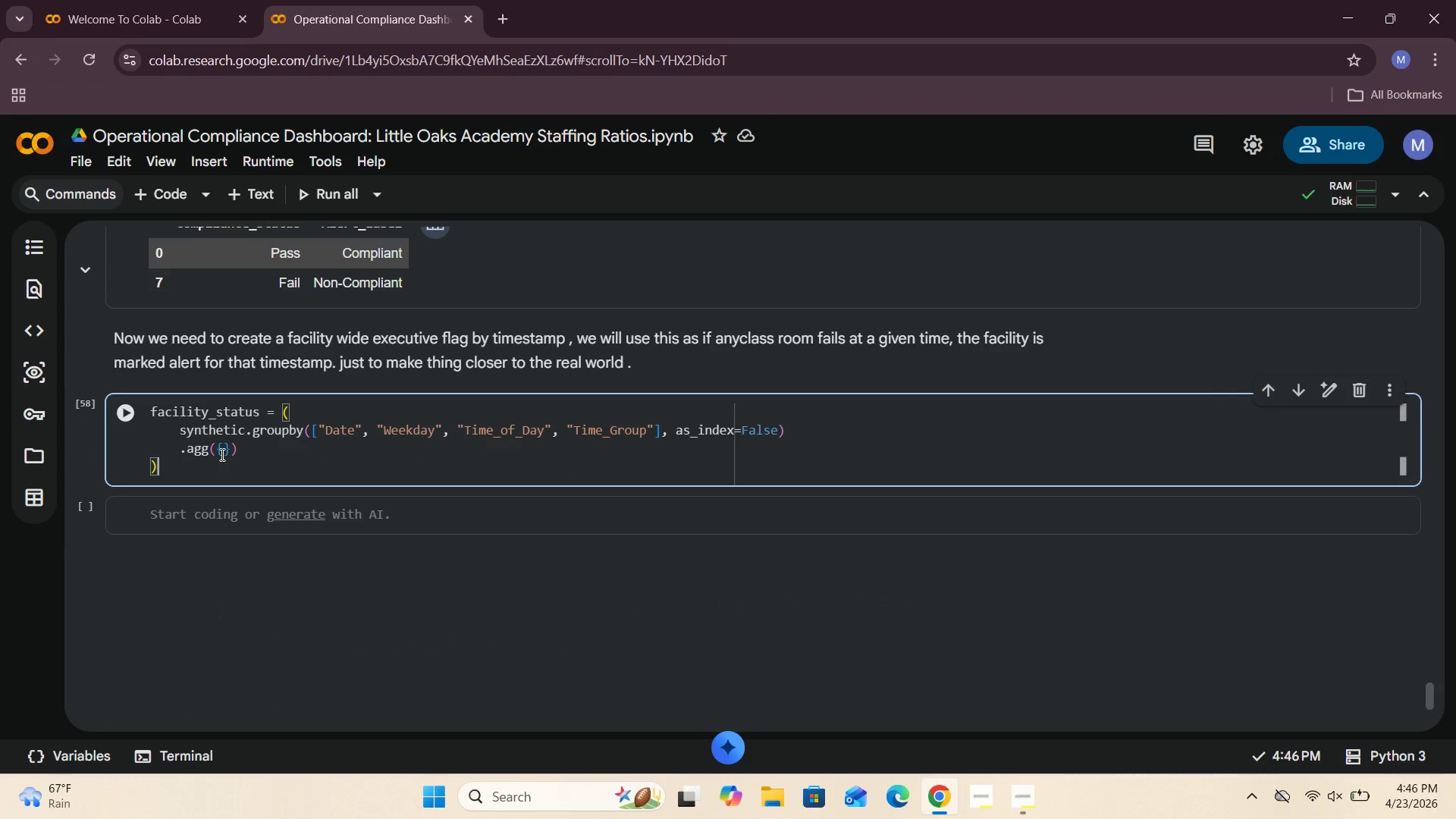 
left_click([221, 454])
 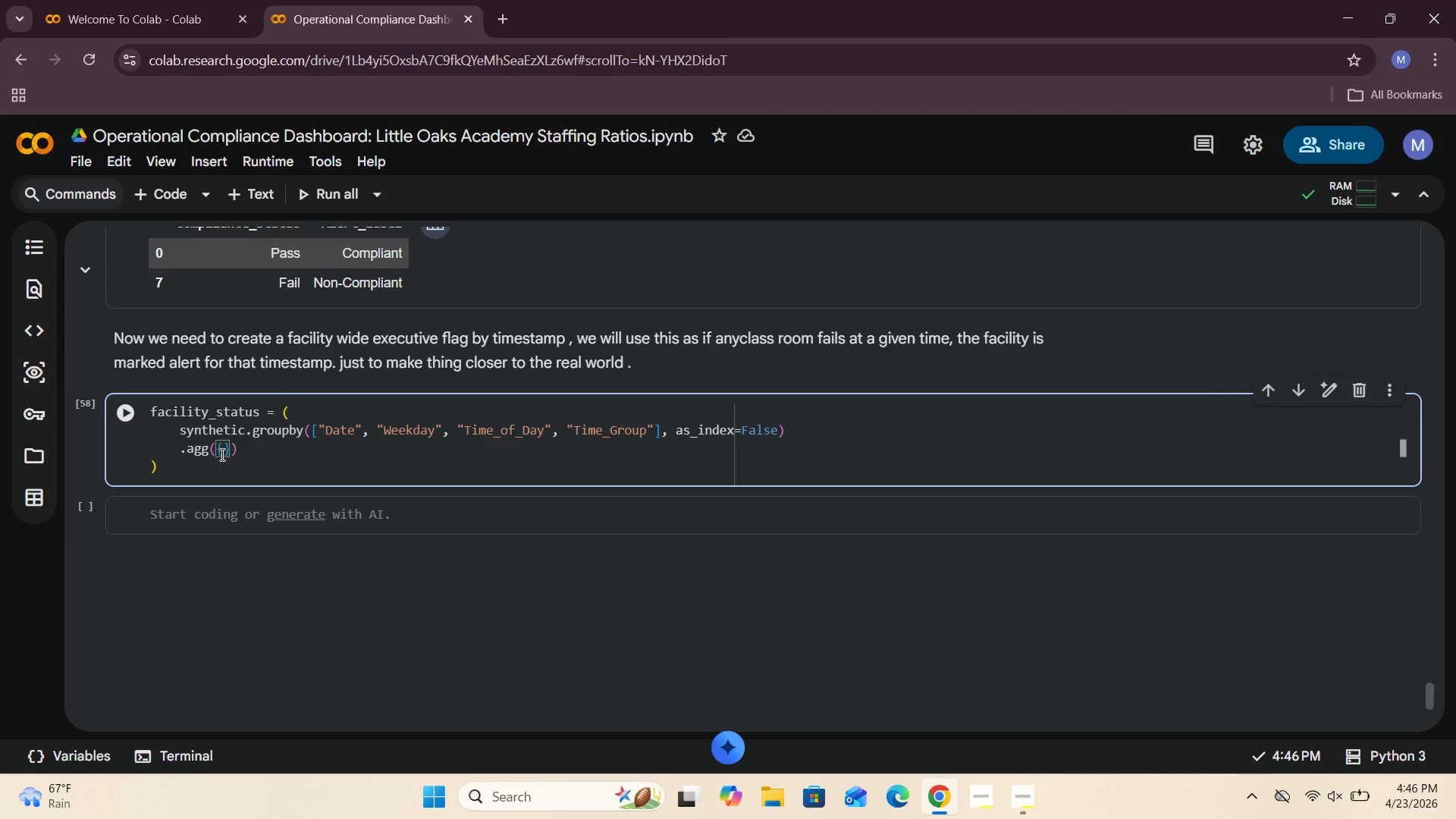 
type("Compliance_Status)
 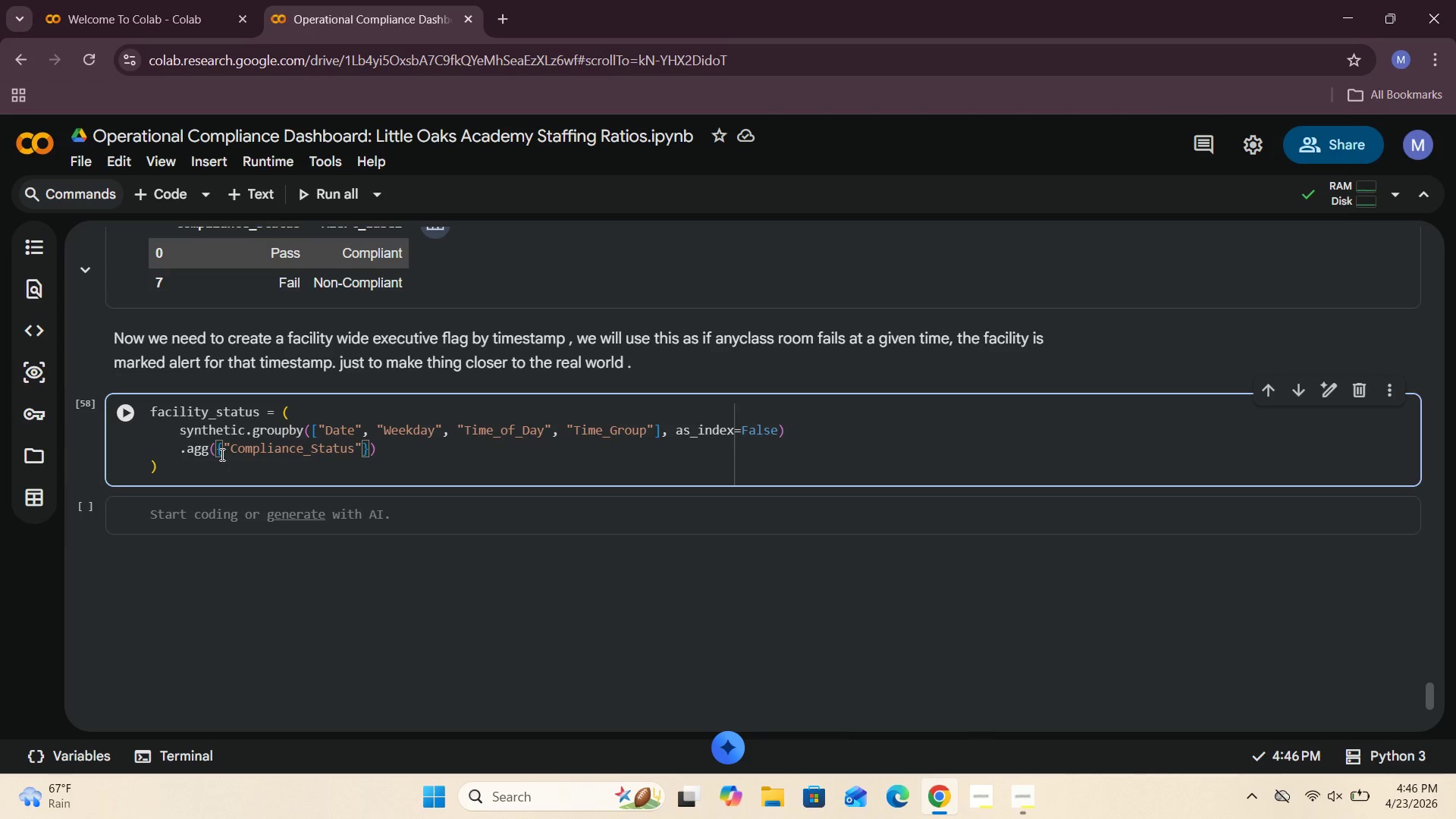 
key(ArrowRight)
 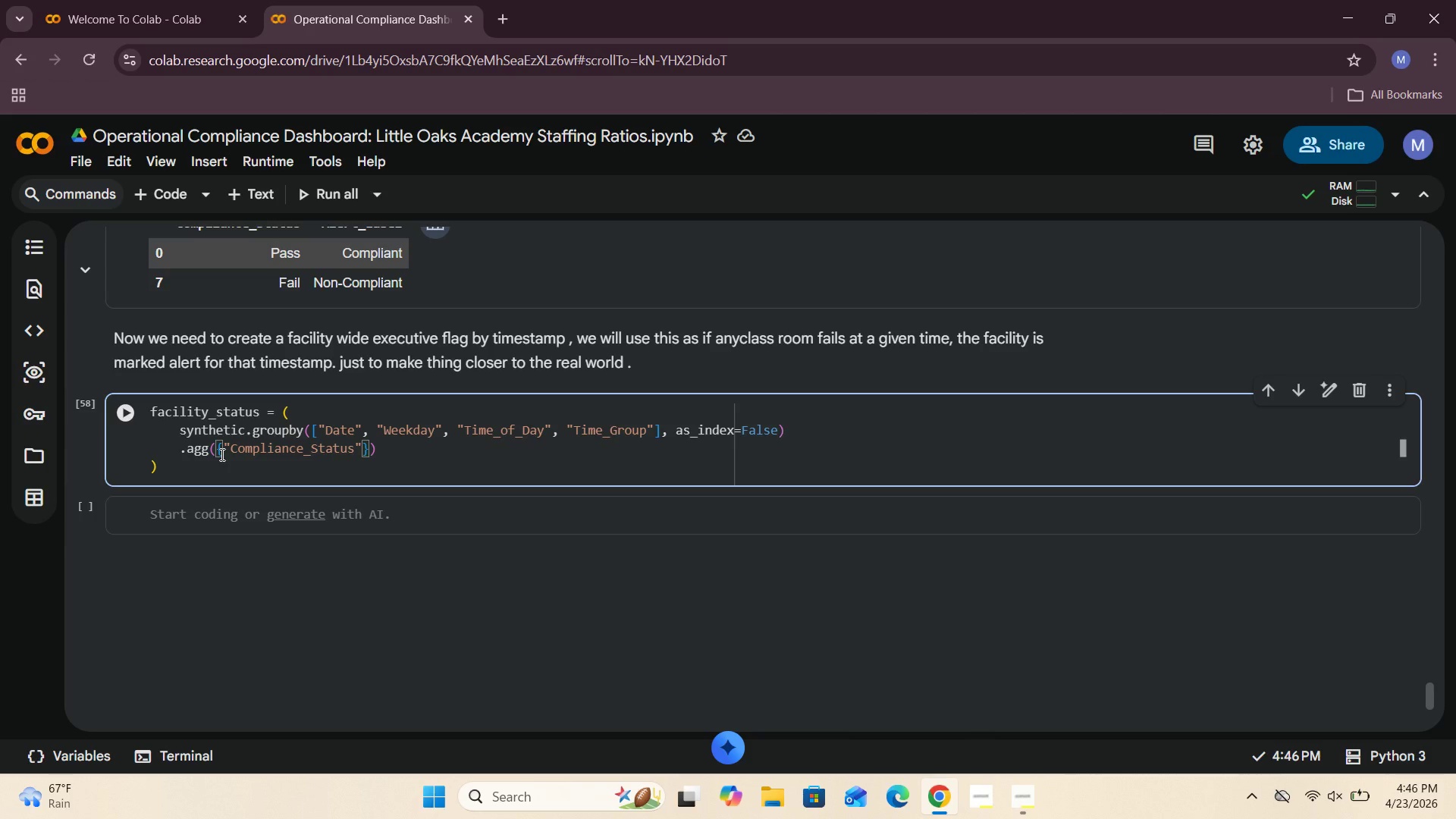 
type(: ;)
key(Backspace)
type(lambda x:)
 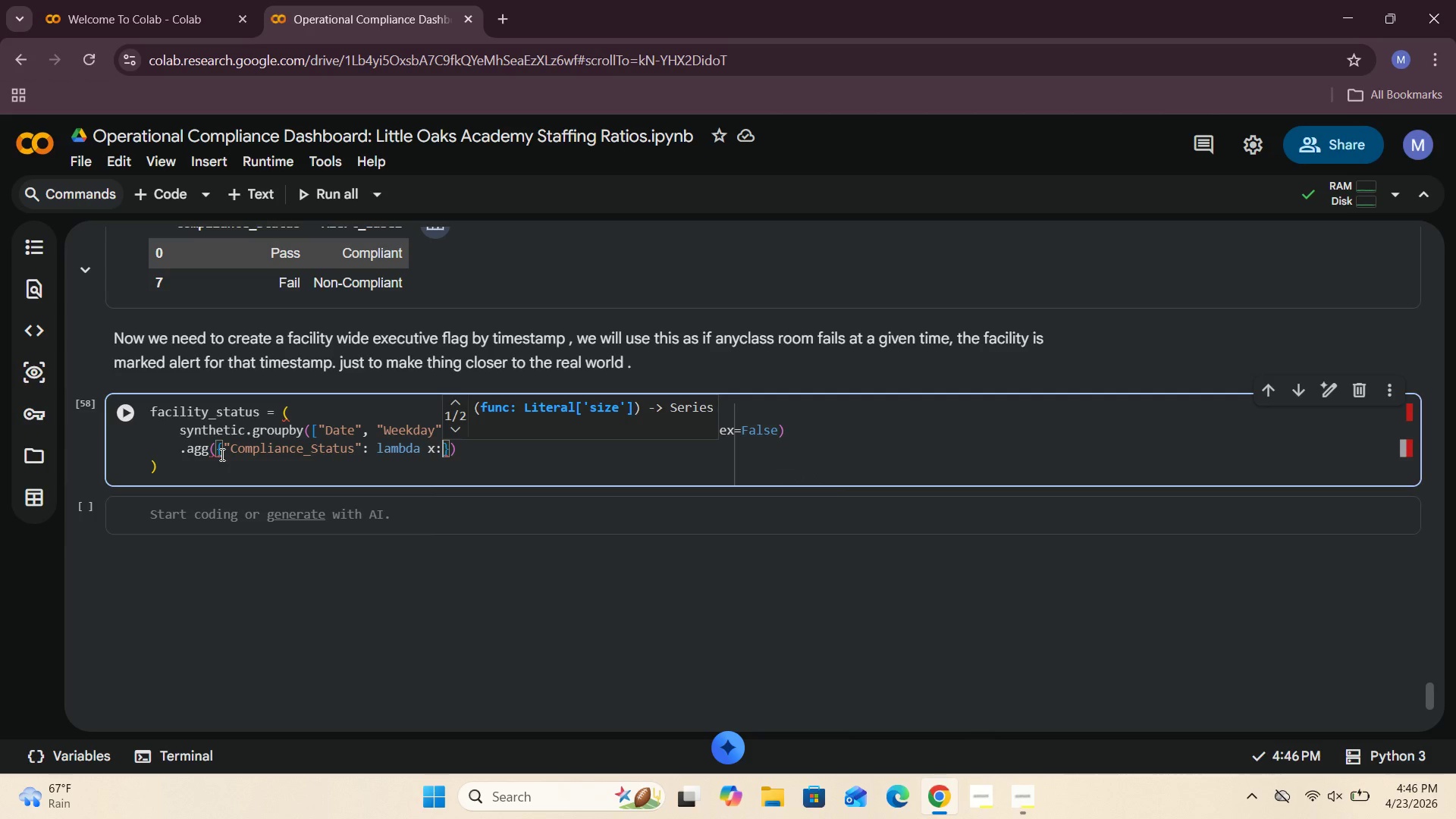 
key(Enter)
 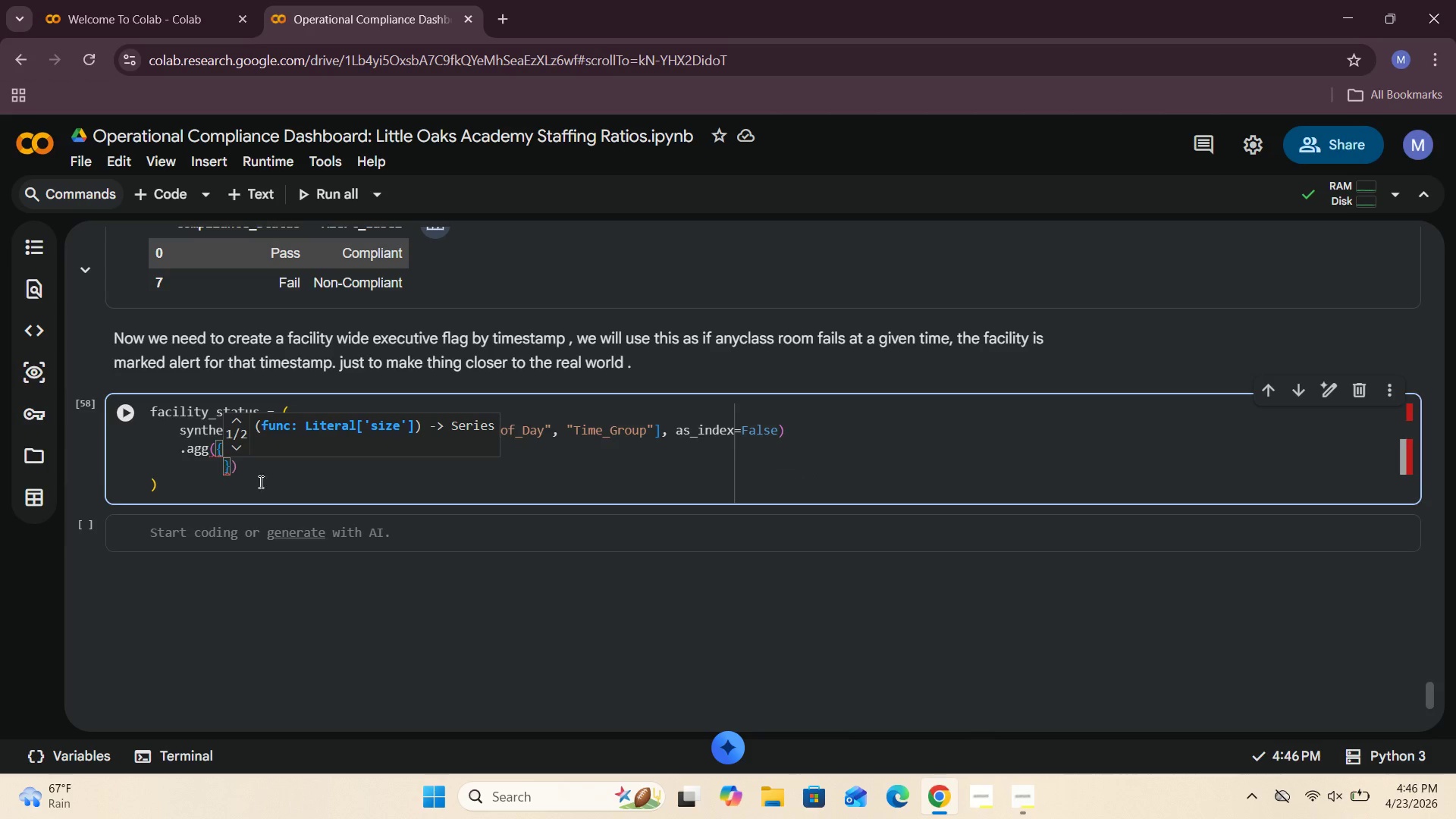 
left_click([278, 492])
 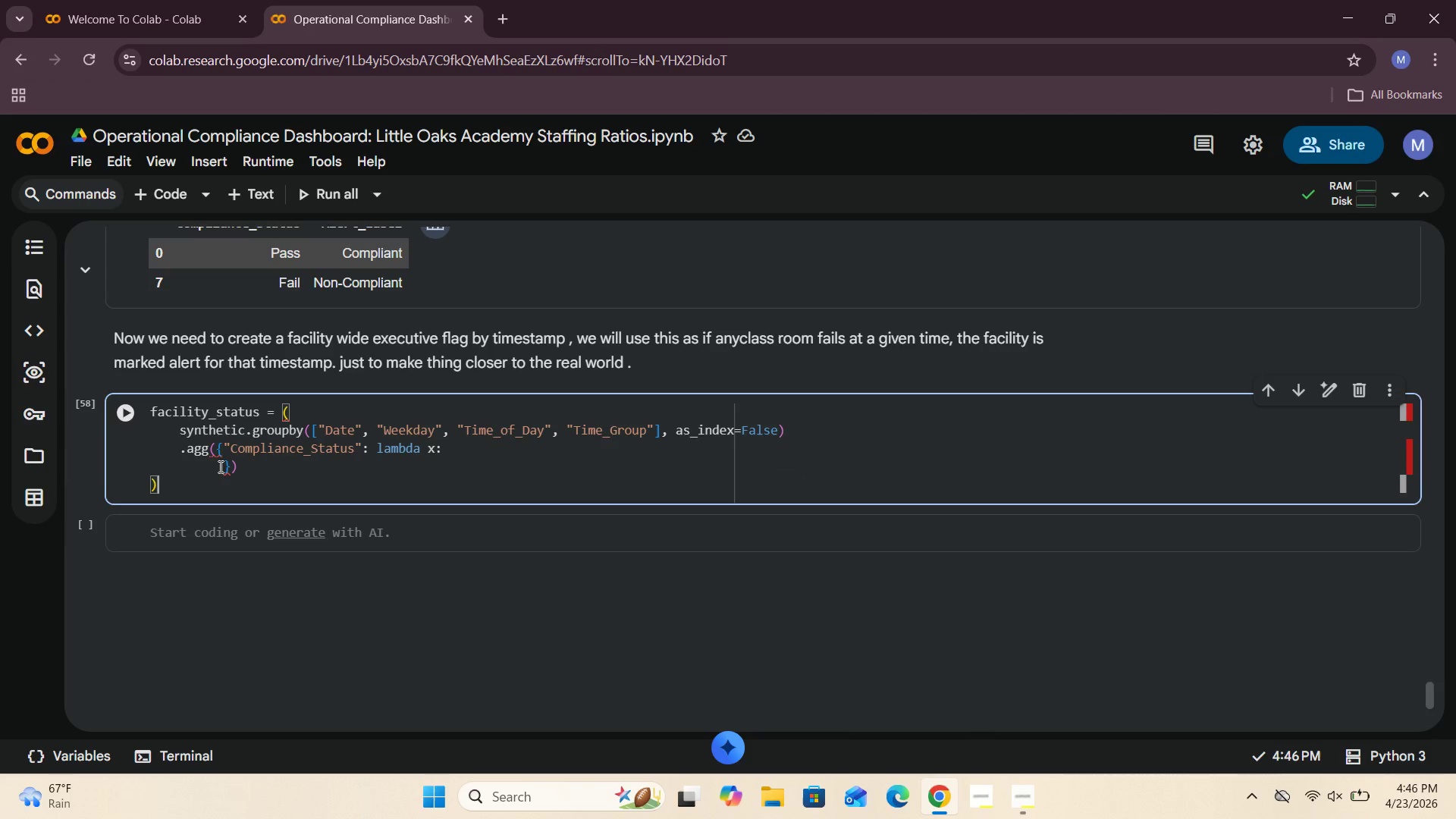 
left_click([221, 467])
 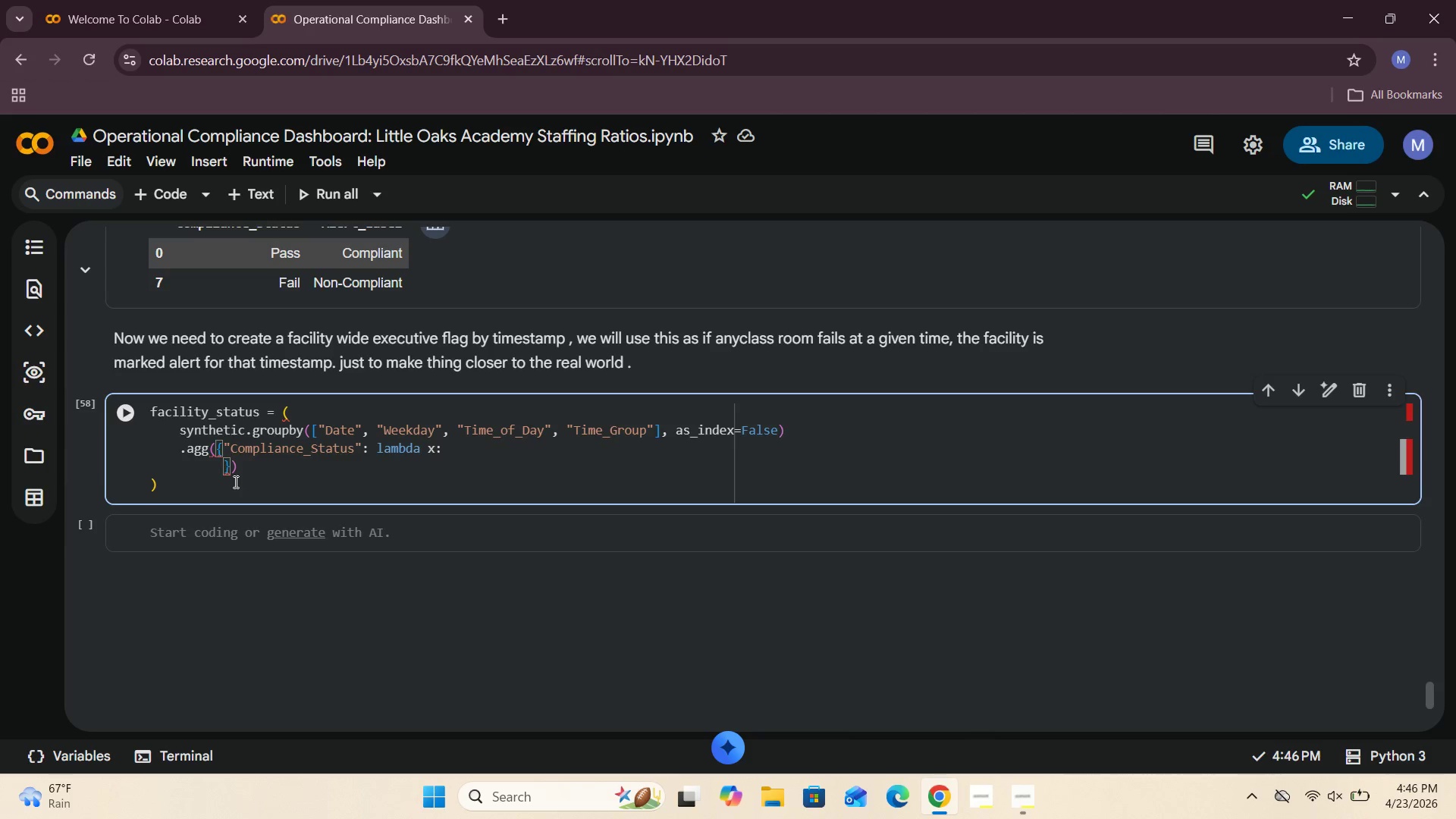 
type("Fail)
key(Backspace)
key(Backspace)
key(Backspace)
key(Backspace)
key(Backspace)
key(Backspace)
key(Backspace)
key(Backspace)
key(Backspace)
key(Backspace)
key(Backspace)
 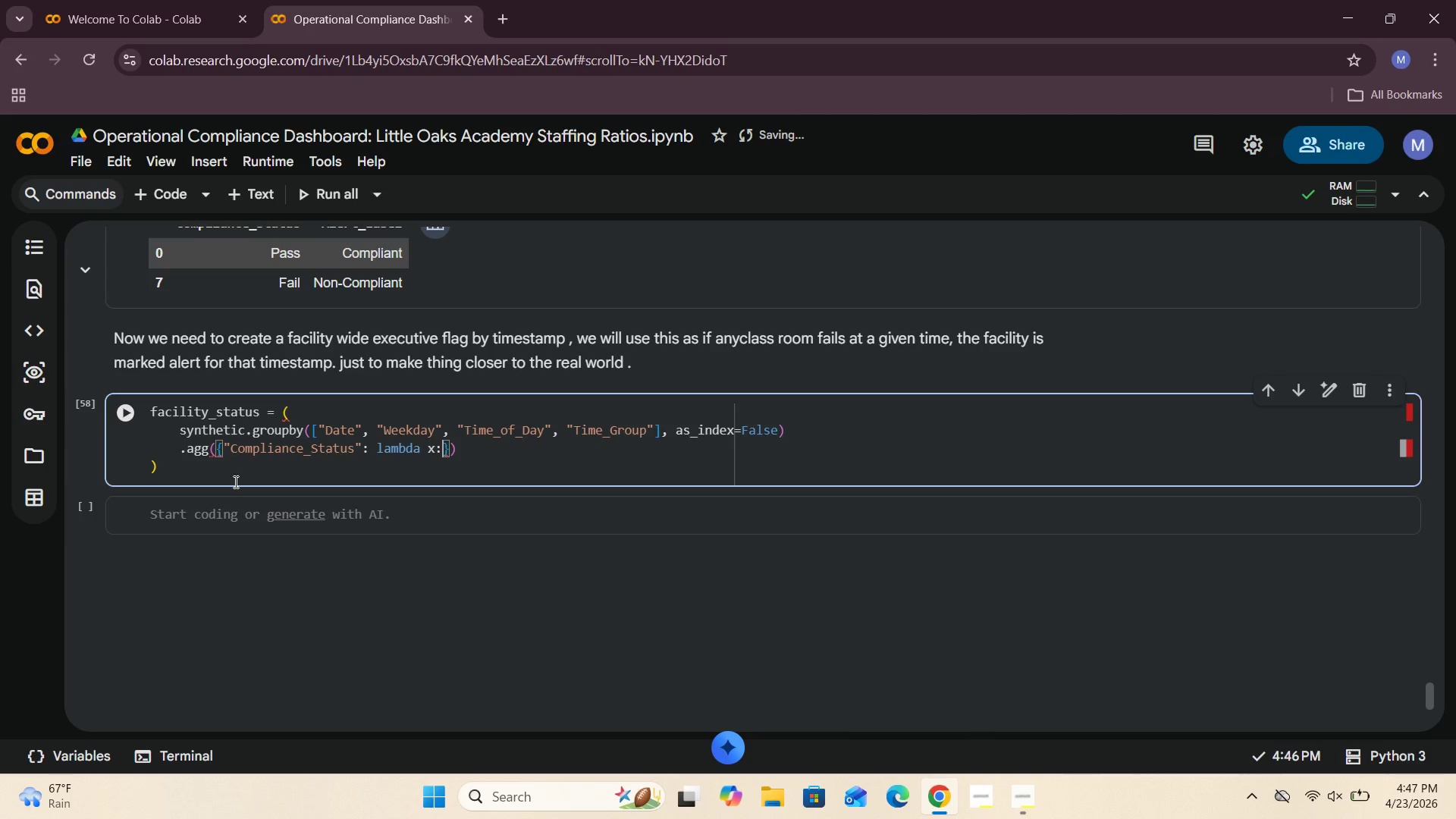 
type("Fail)
 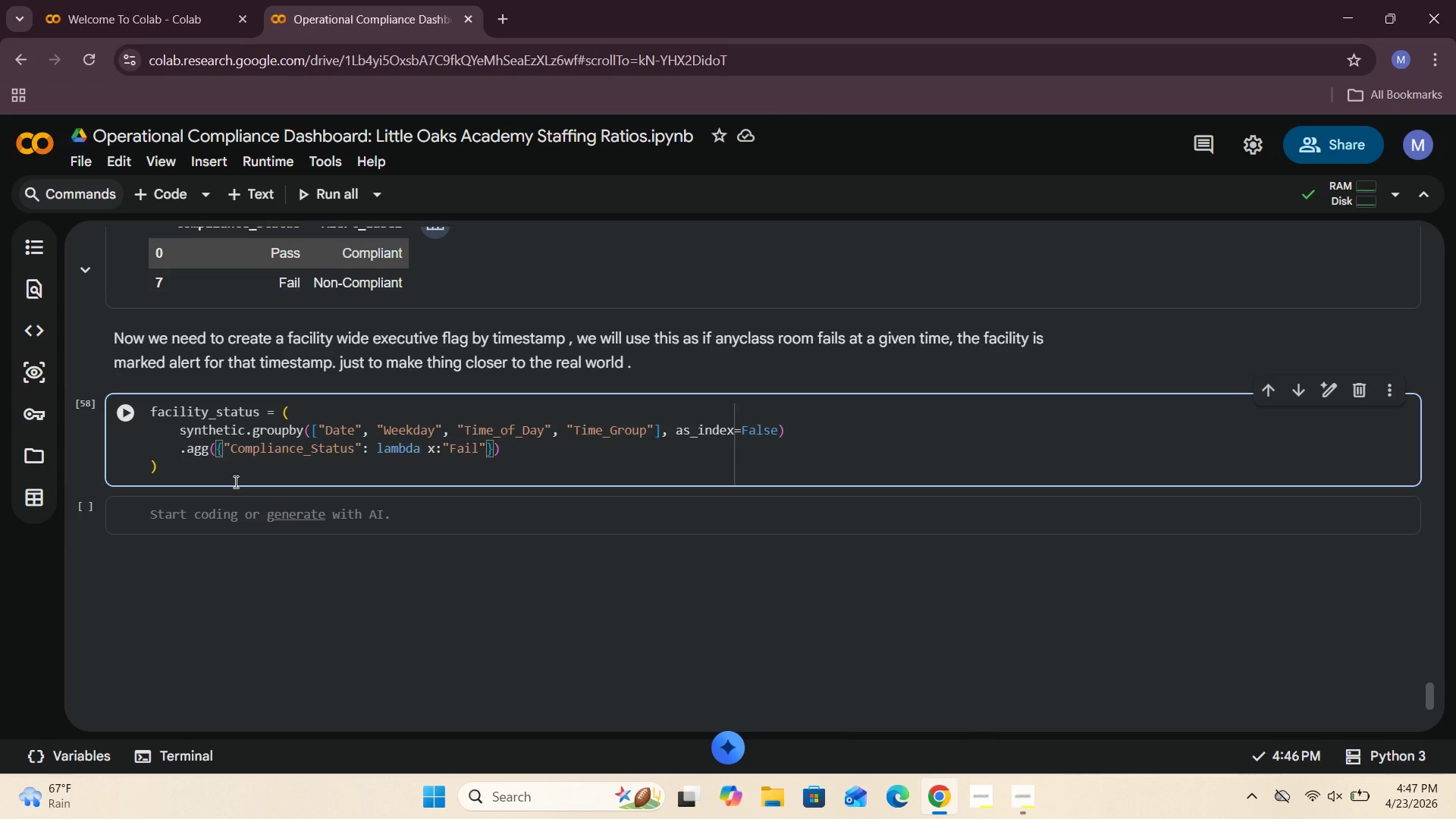 
key(ArrowRight)
 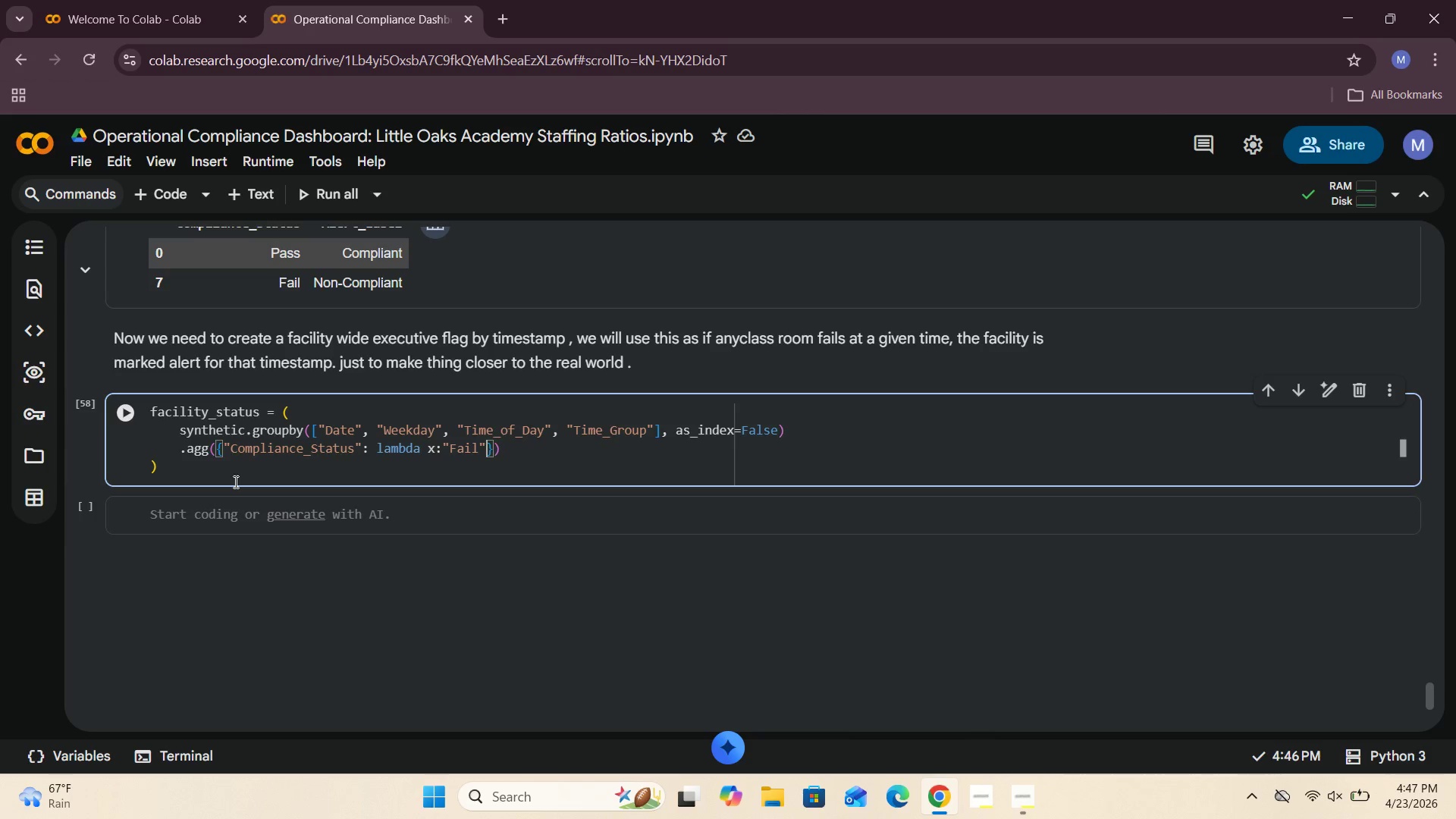 
type( if "Fail)
 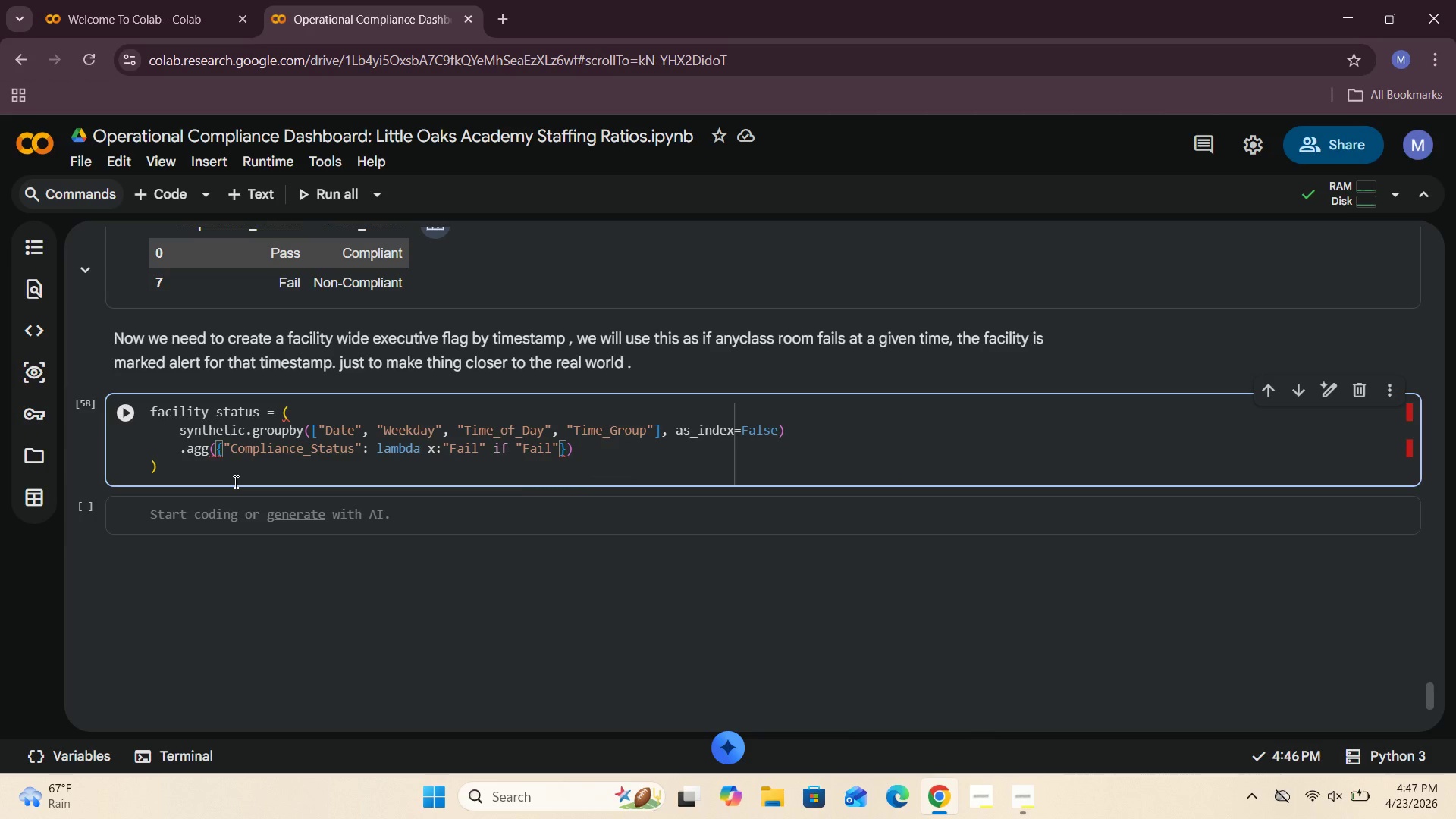 
key(ArrowRight)
 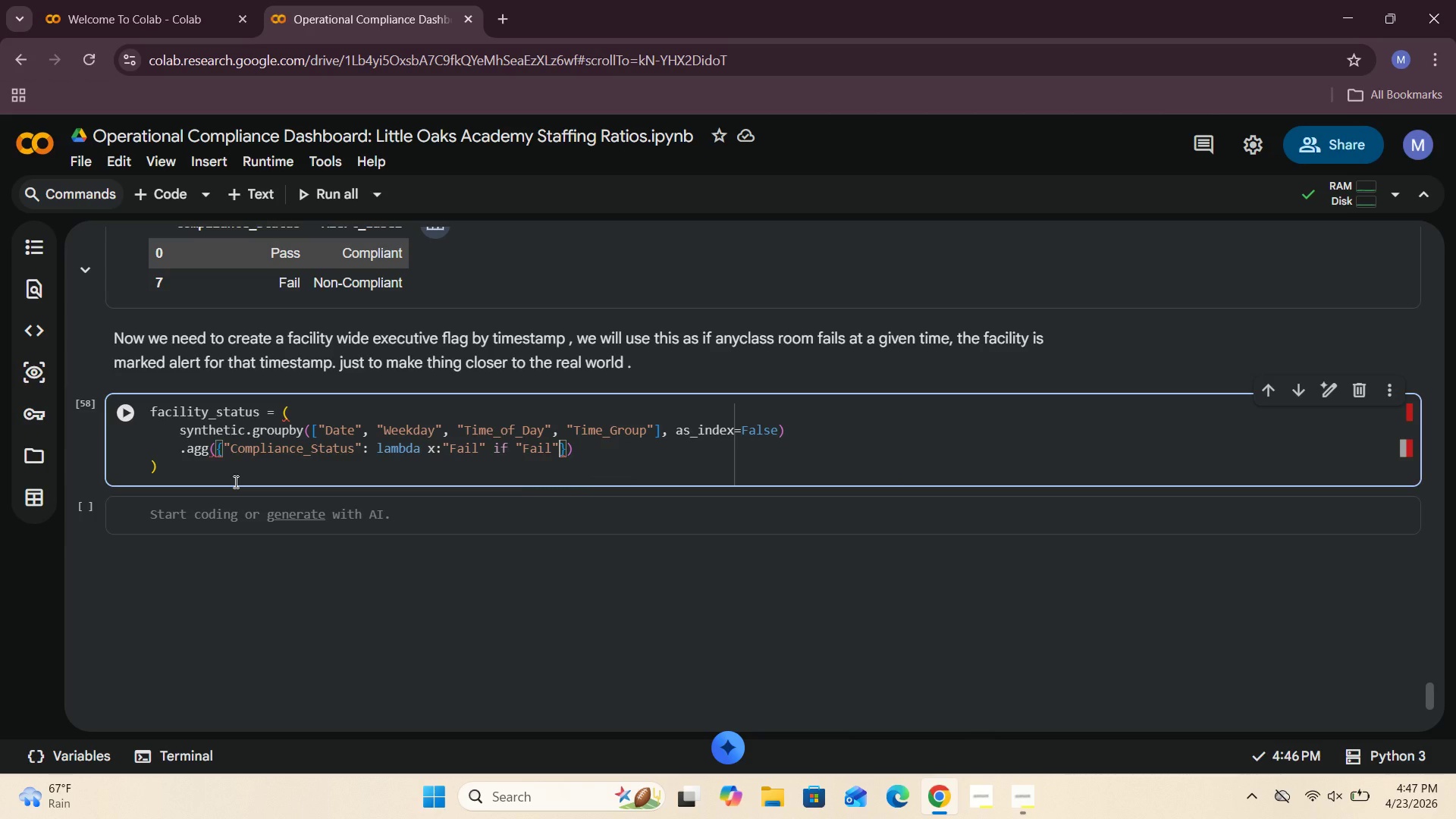 
type( in list(x)
 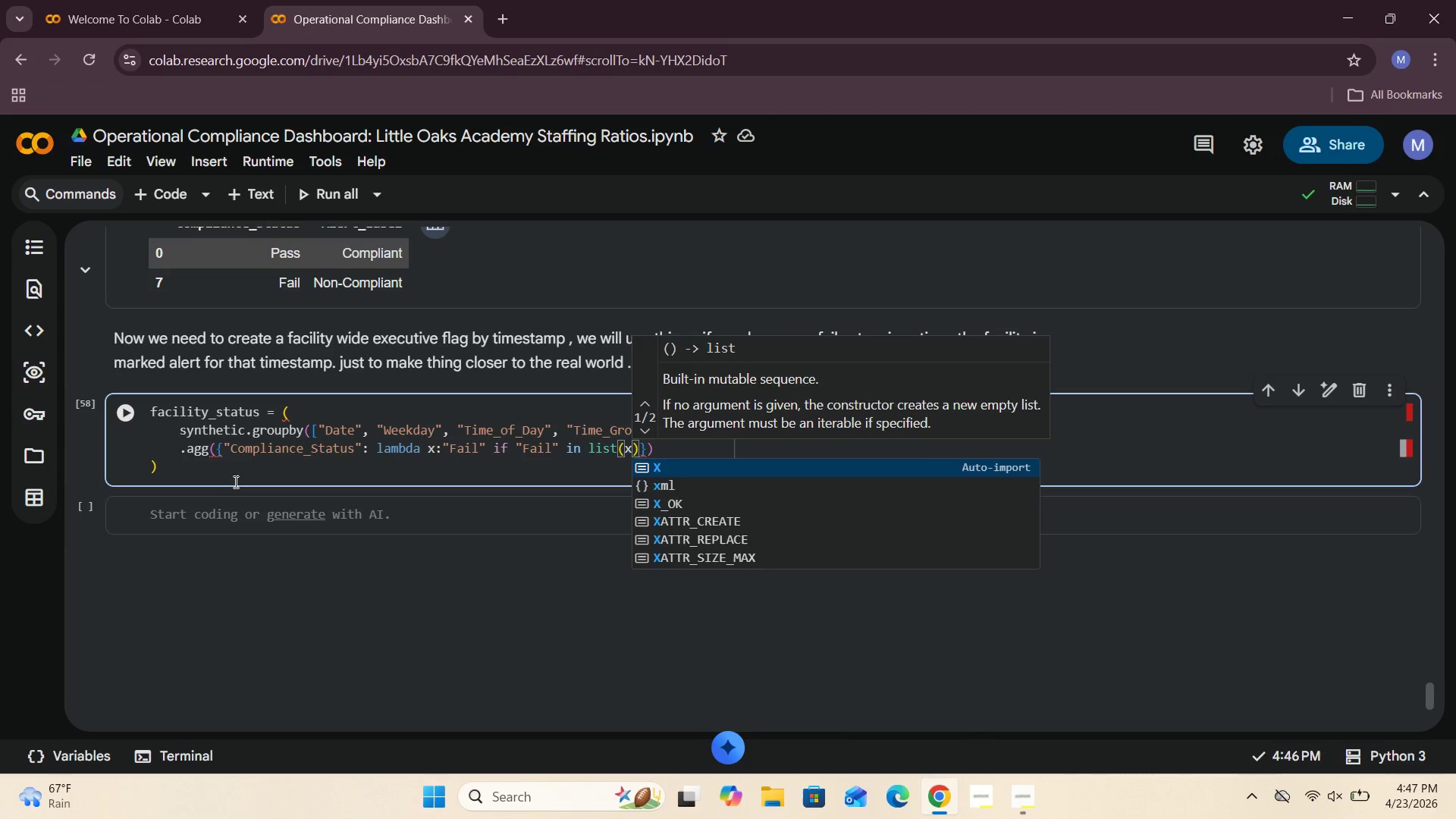 
key(ArrowRight)
 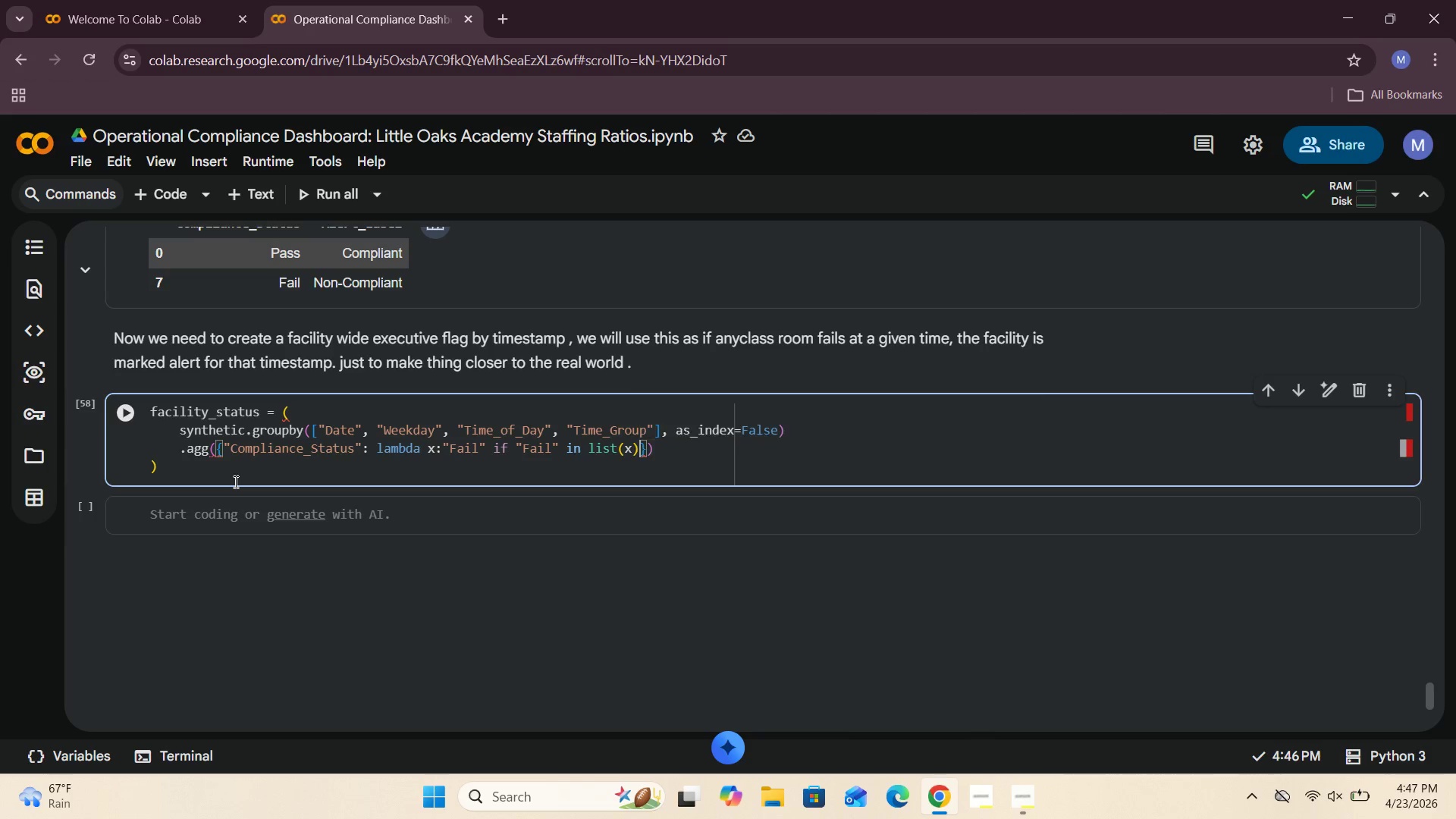 
type( else "Pass)
 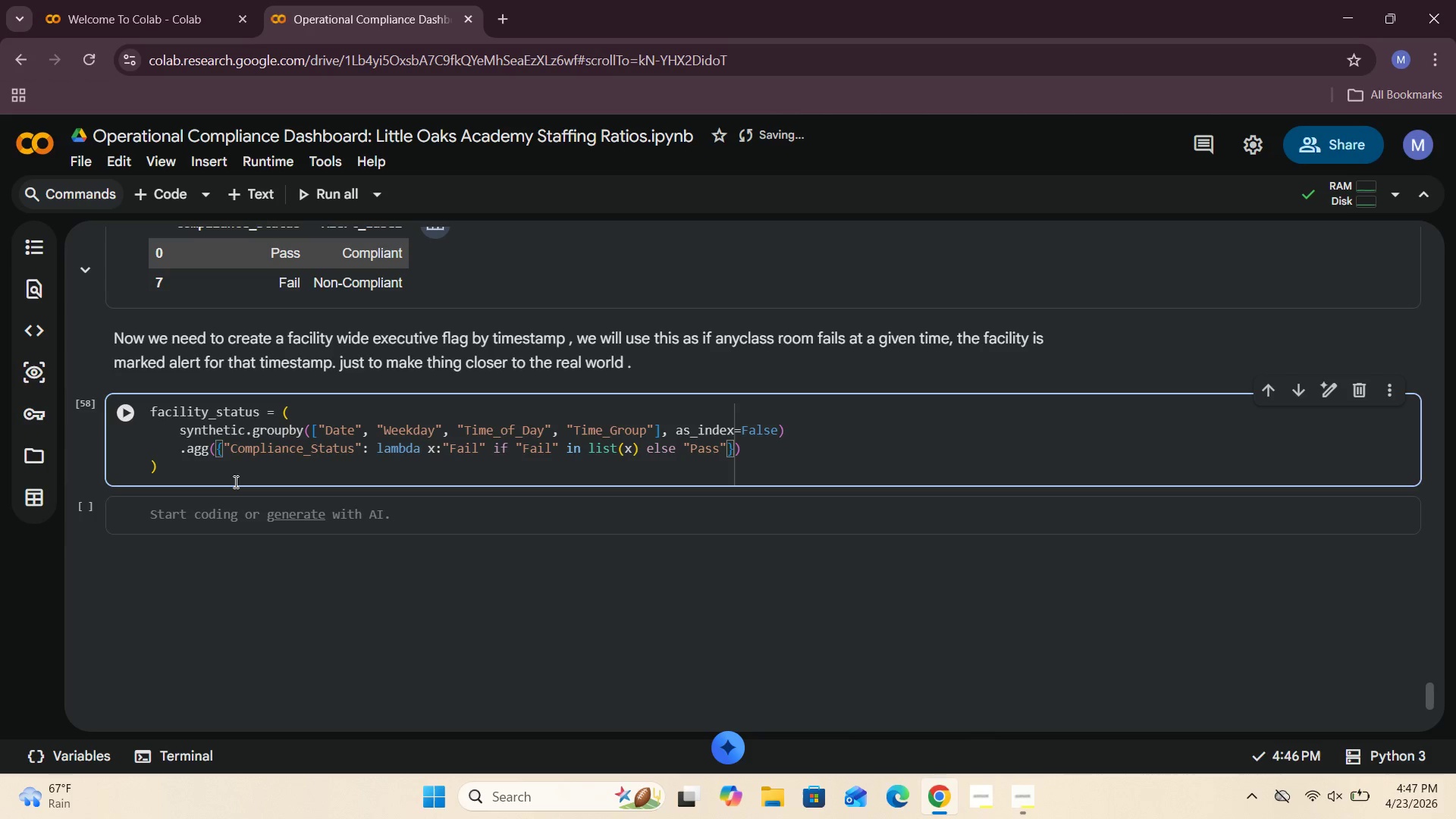 
key(ArrowRight)
 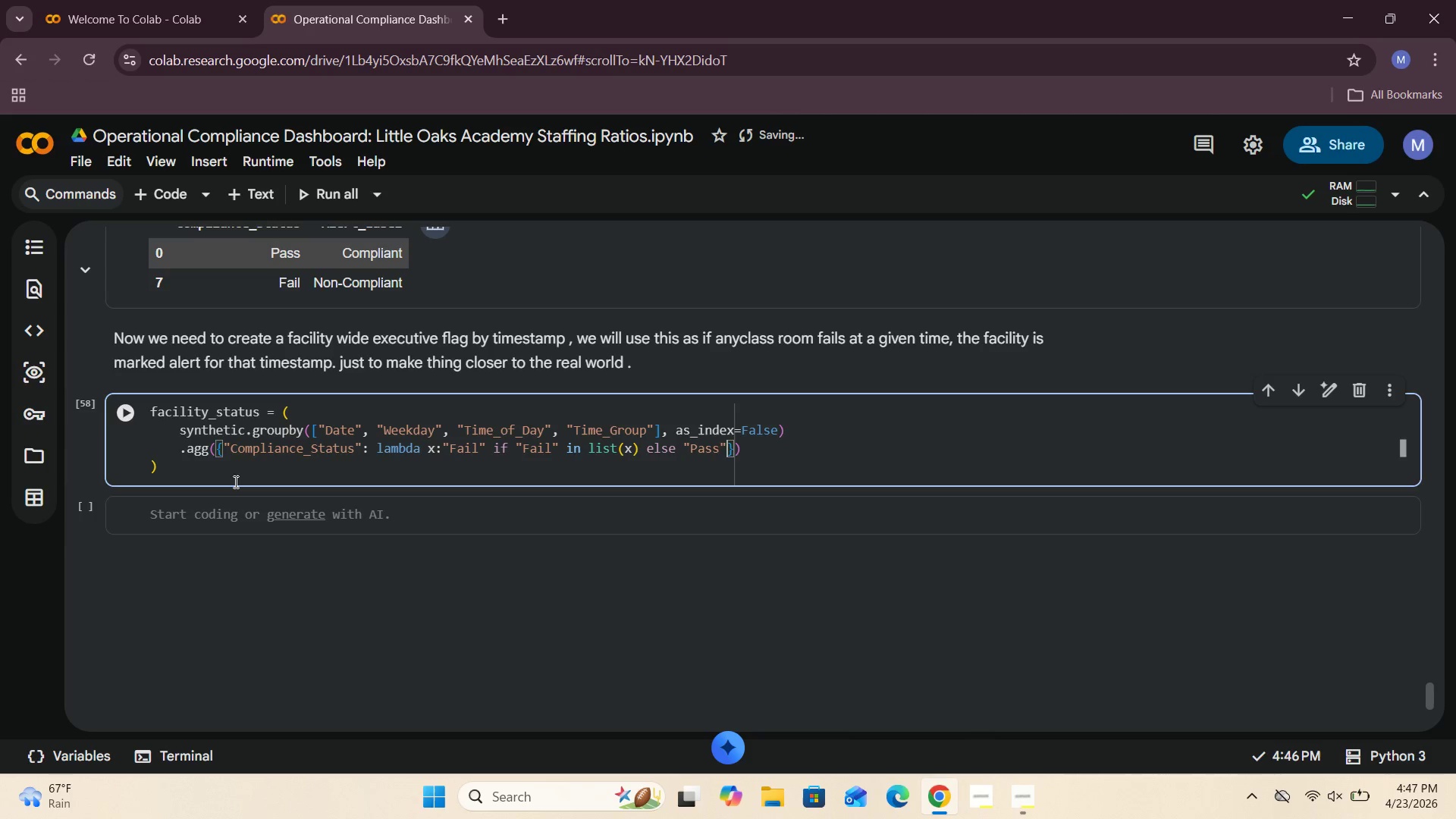 
key(ArrowRight)
 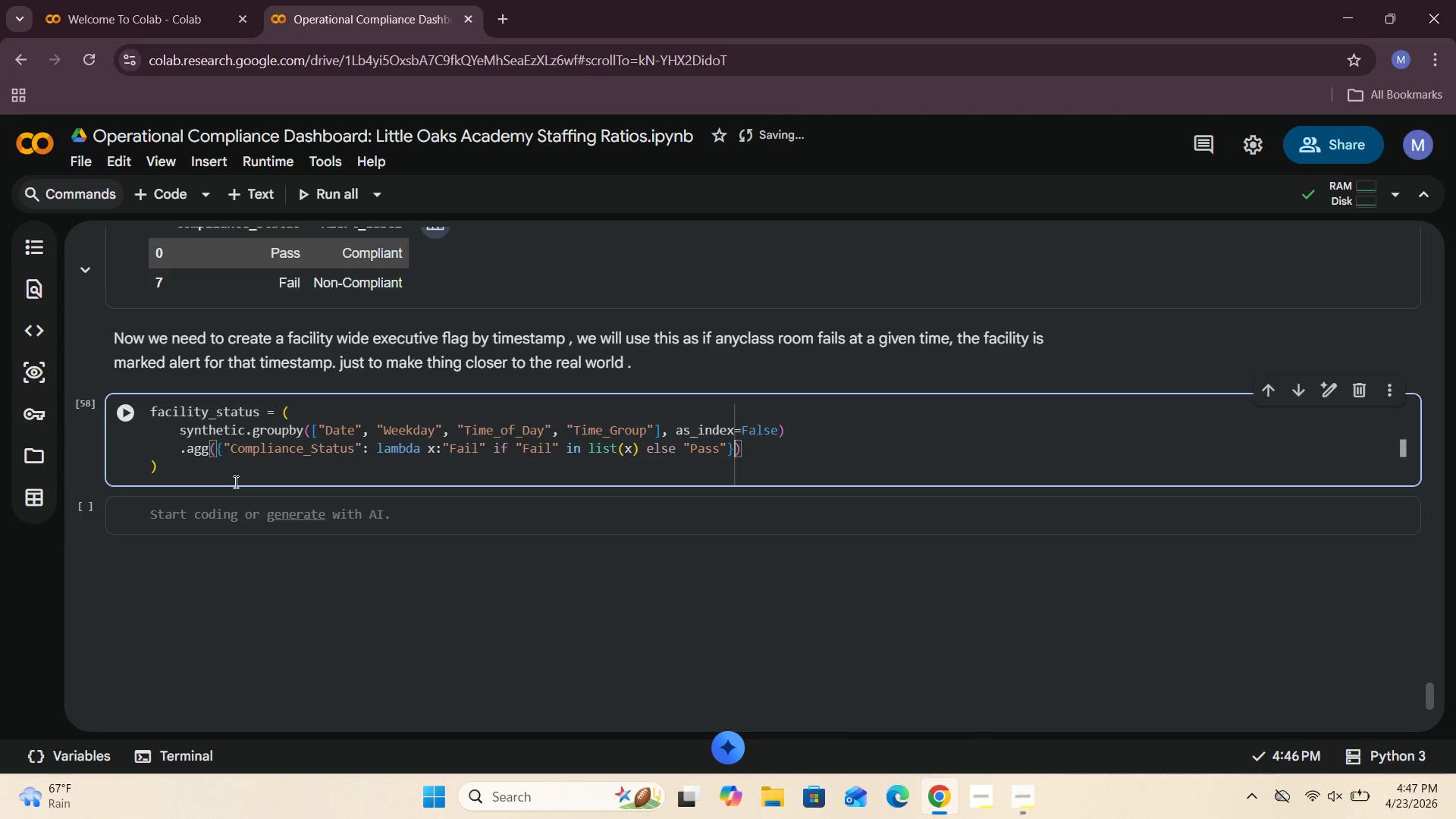 
key(ArrowRight)
 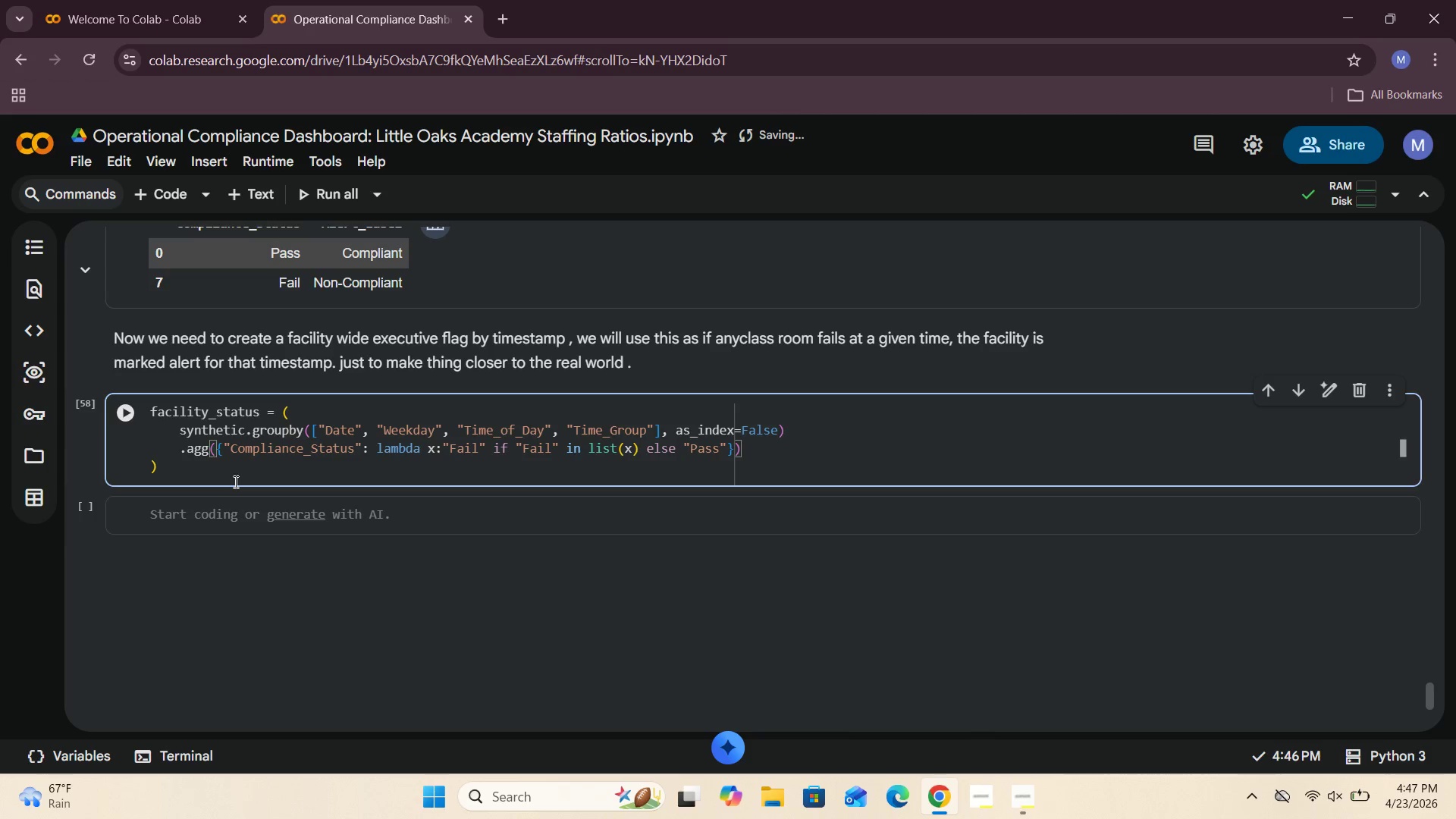 
key(Enter)
 